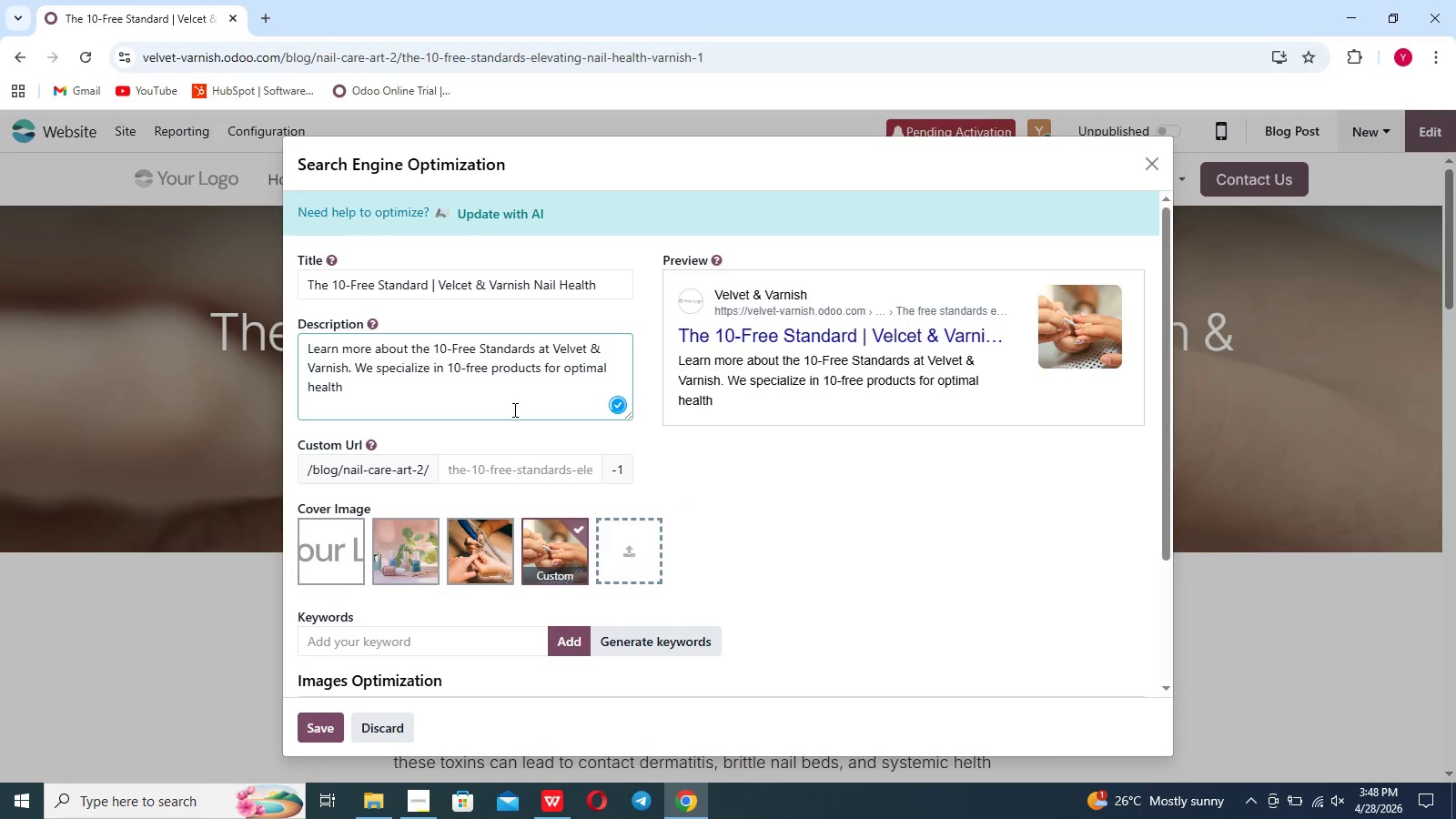 
left_click([513, 410])
 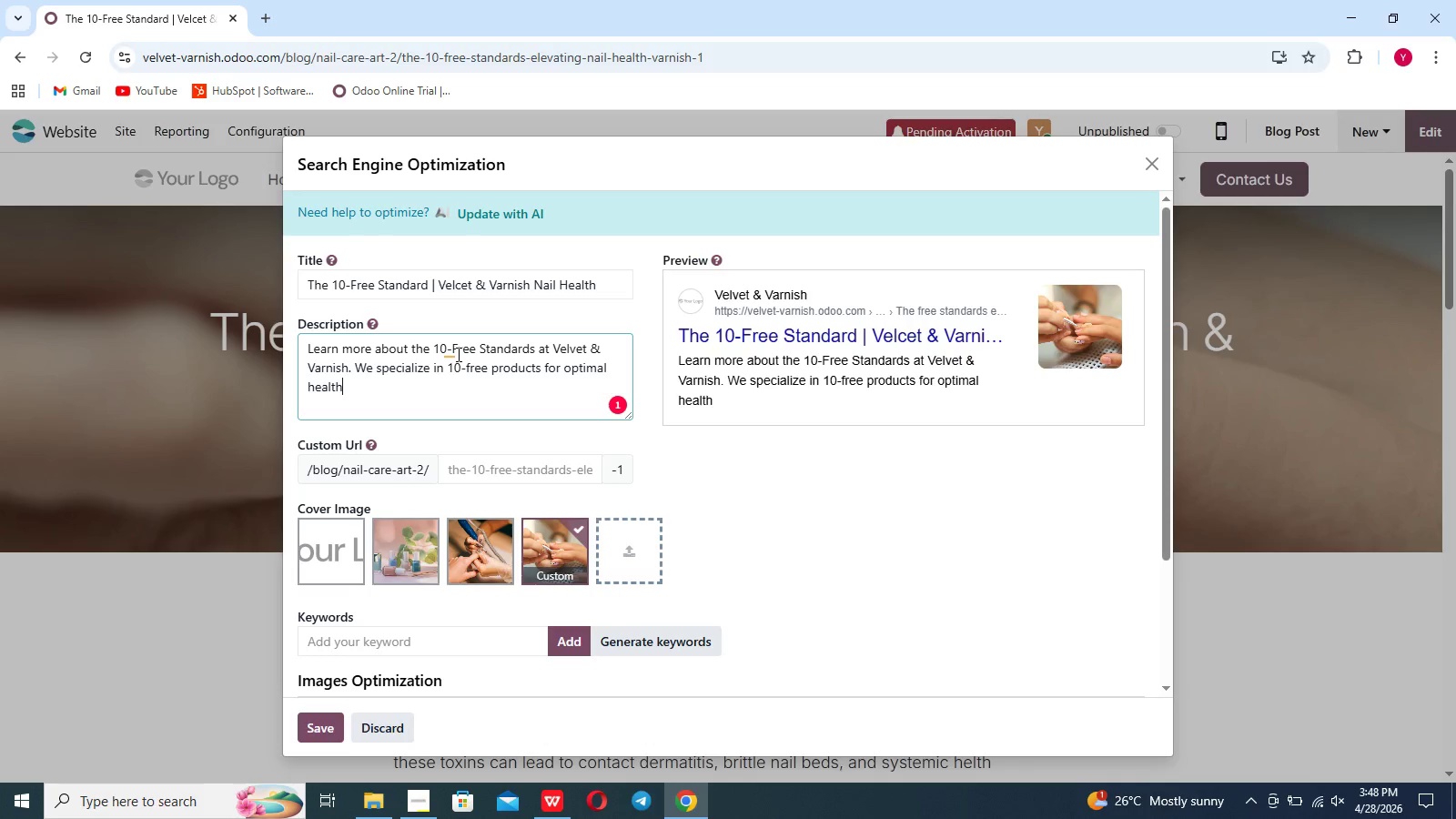 
left_click([451, 346])
 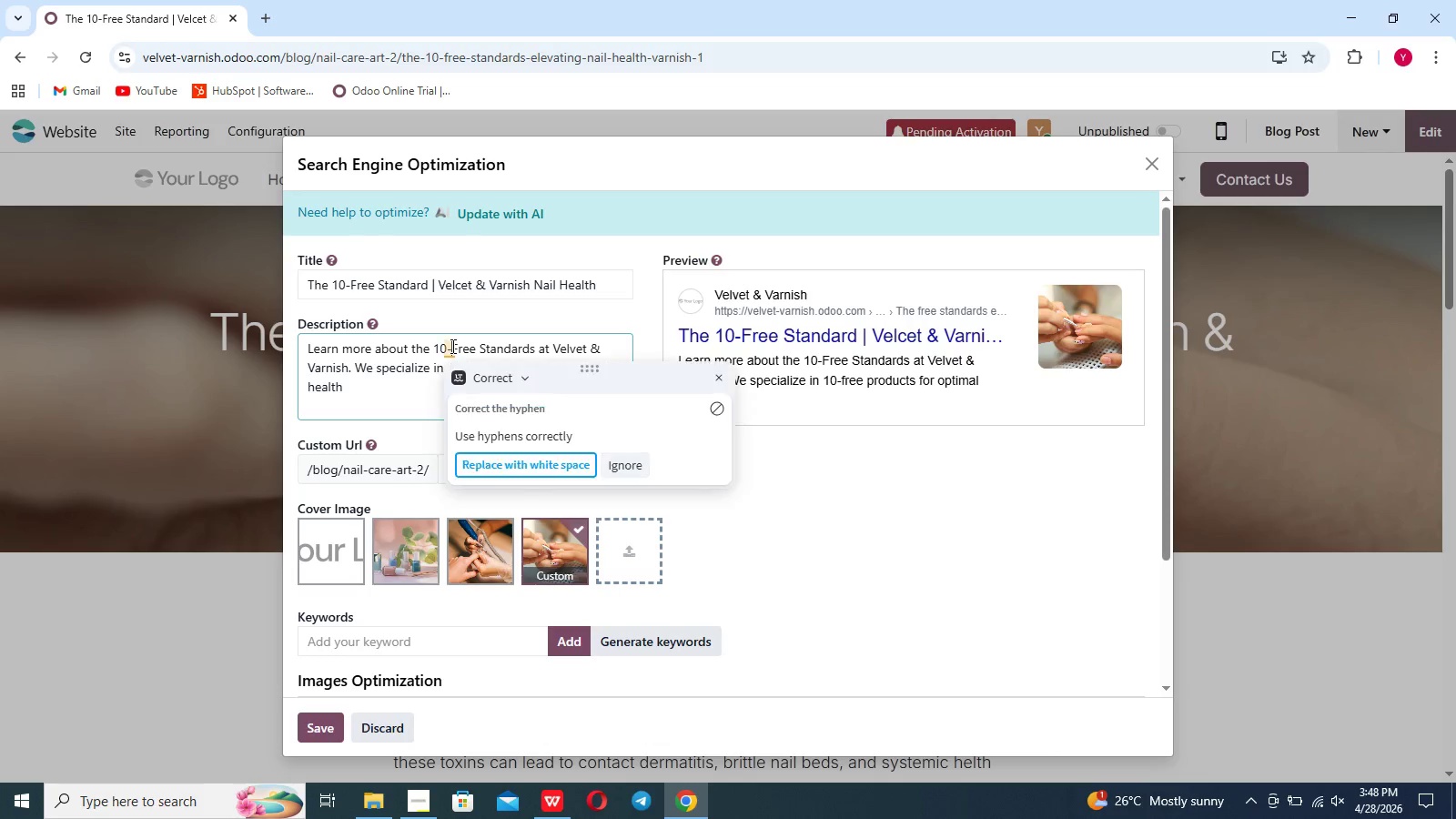 
key(Space)
 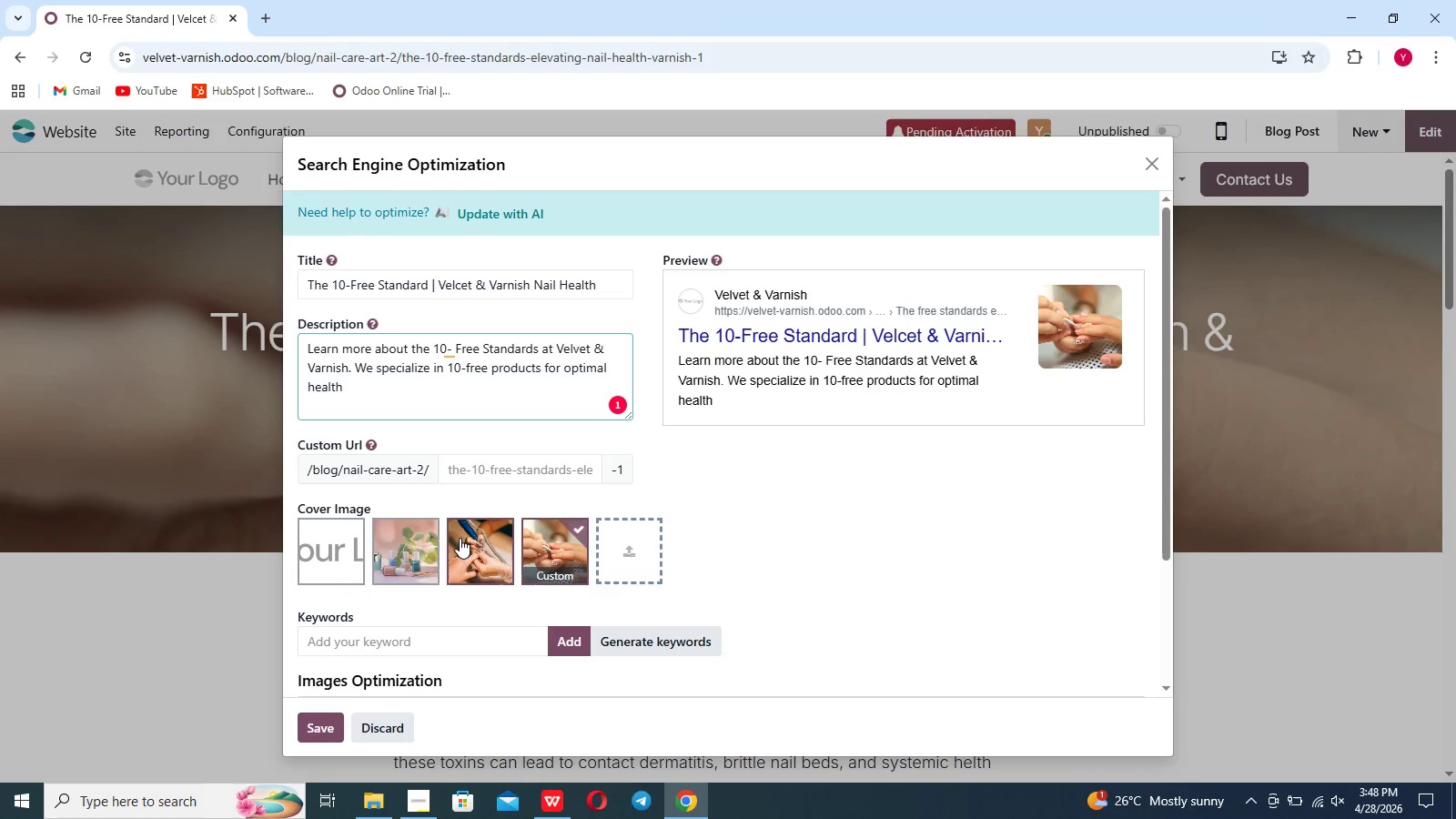 
wait(5.05)
 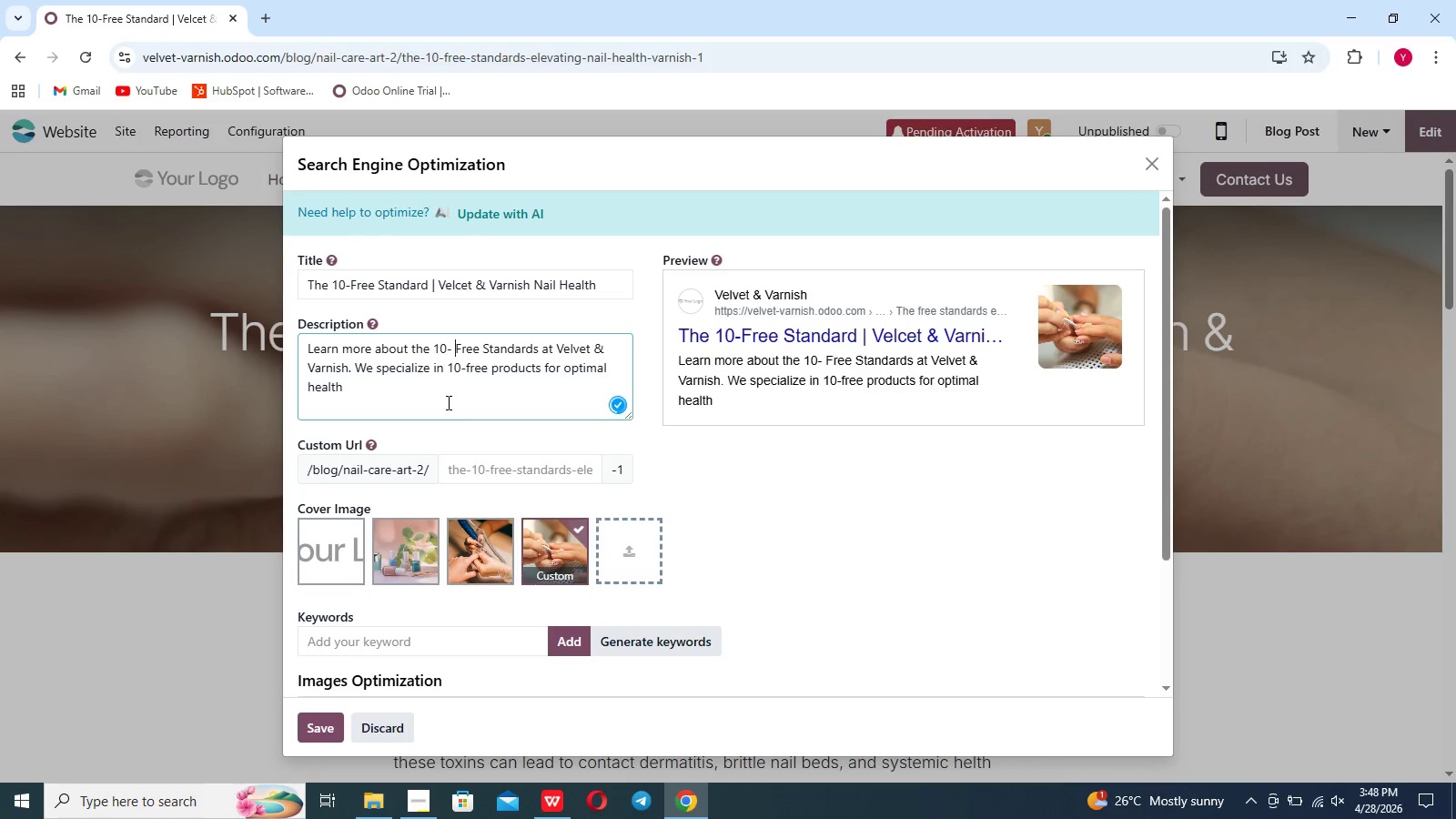 
left_click([438, 646])
 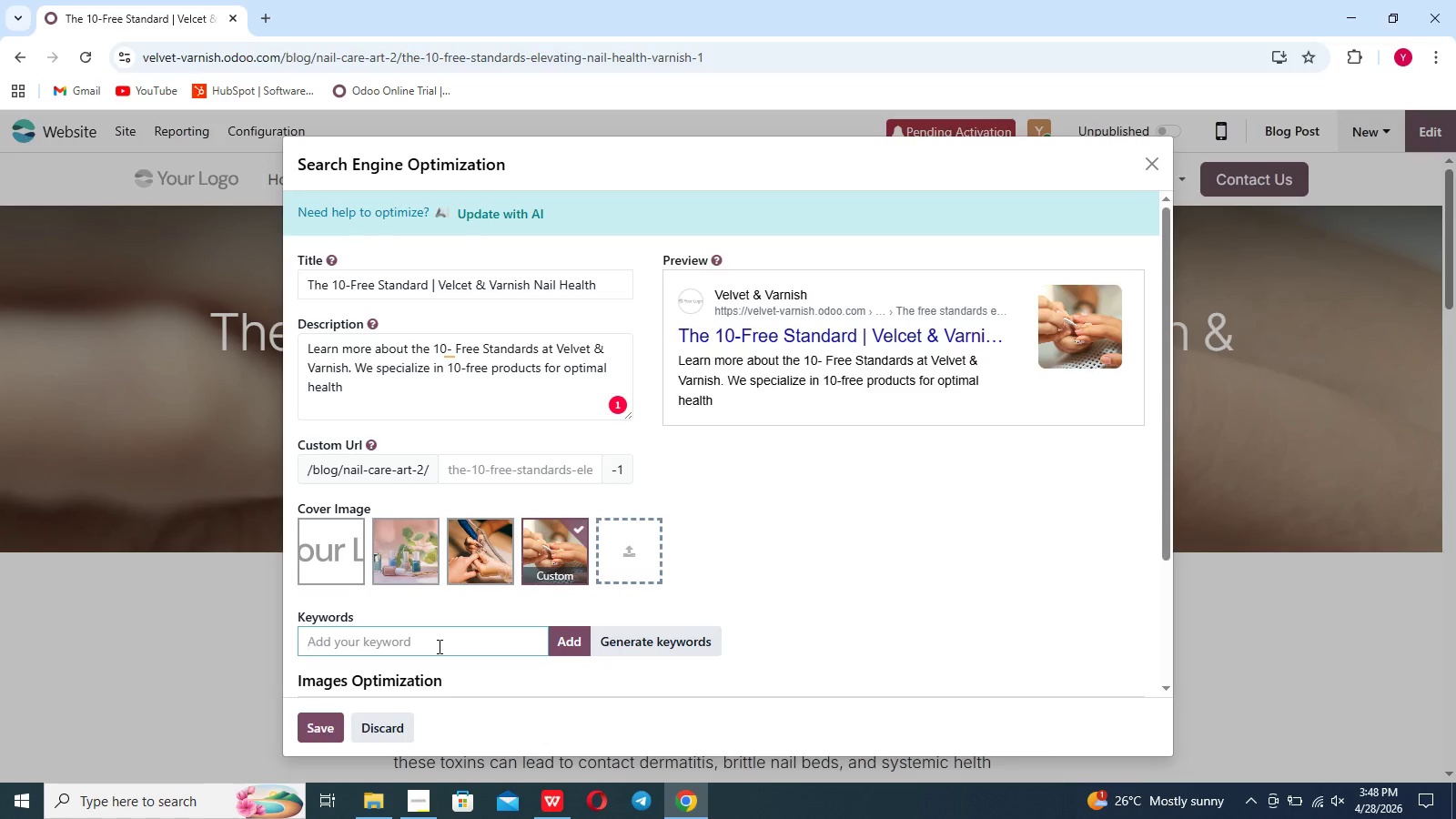 
hold_key(key=ShiftLeft, duration=1.51)
 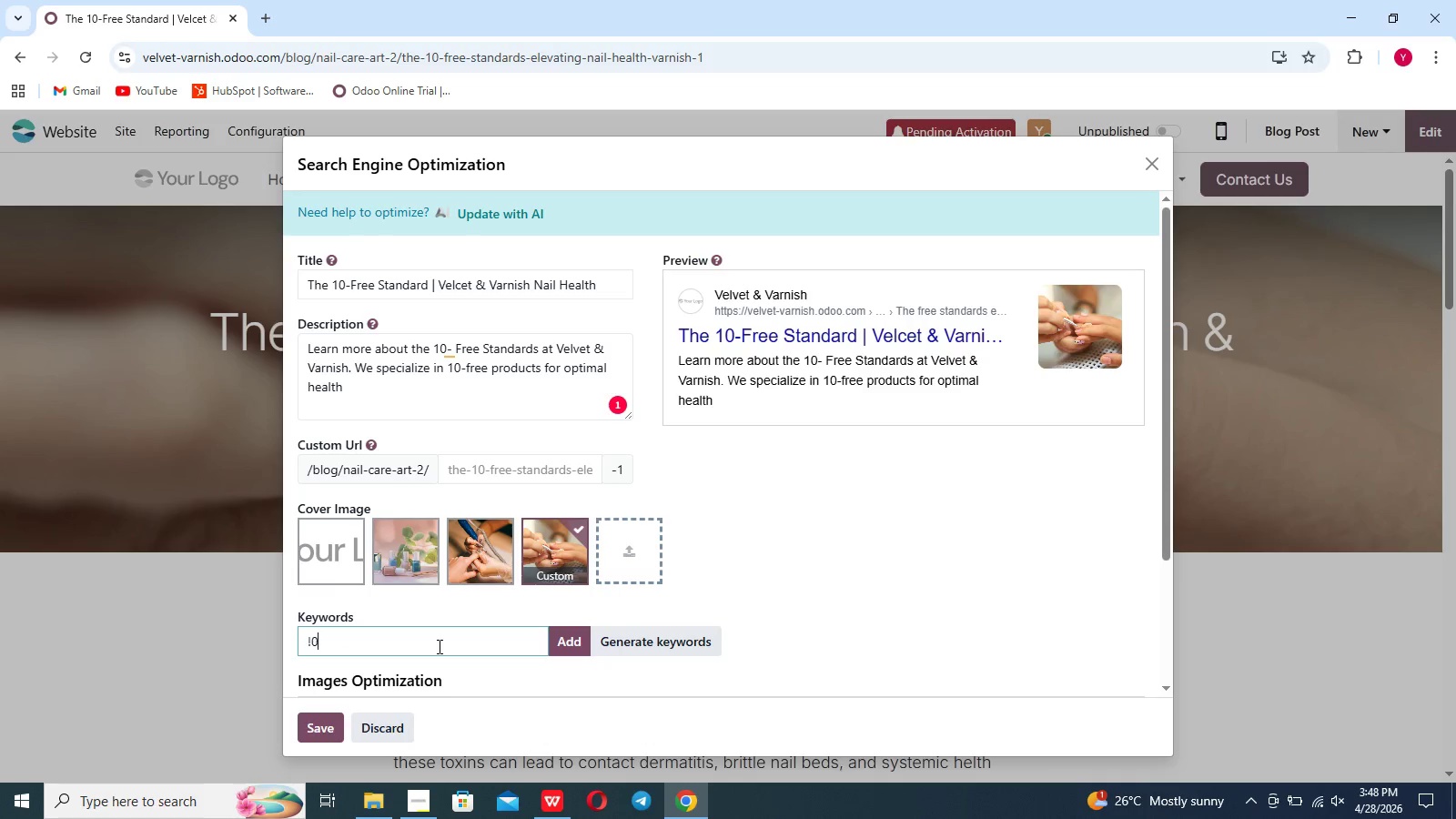 
type(!0)
key(Backspace)
key(Backspace)
type(10-Free Polish)
 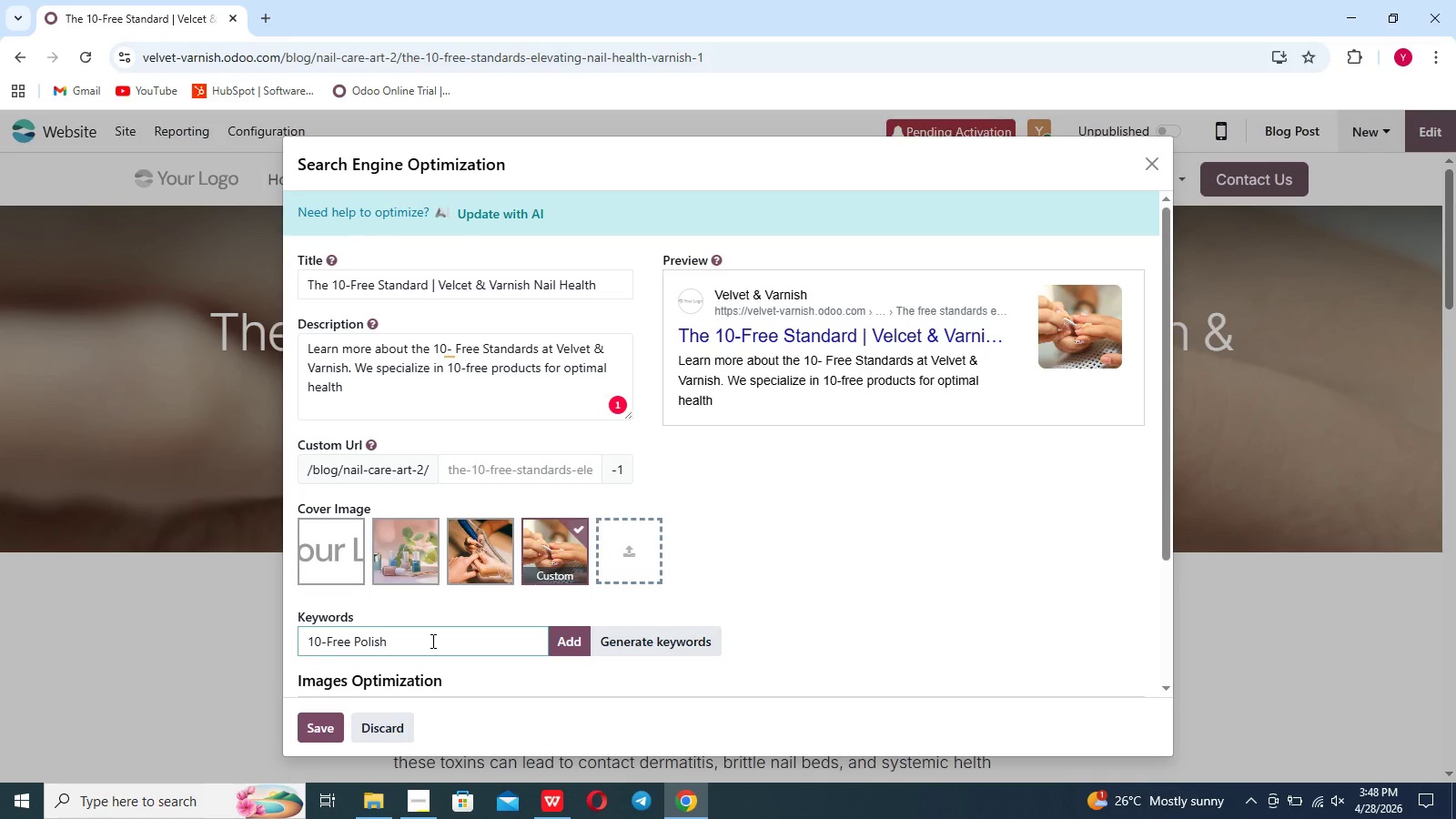 
 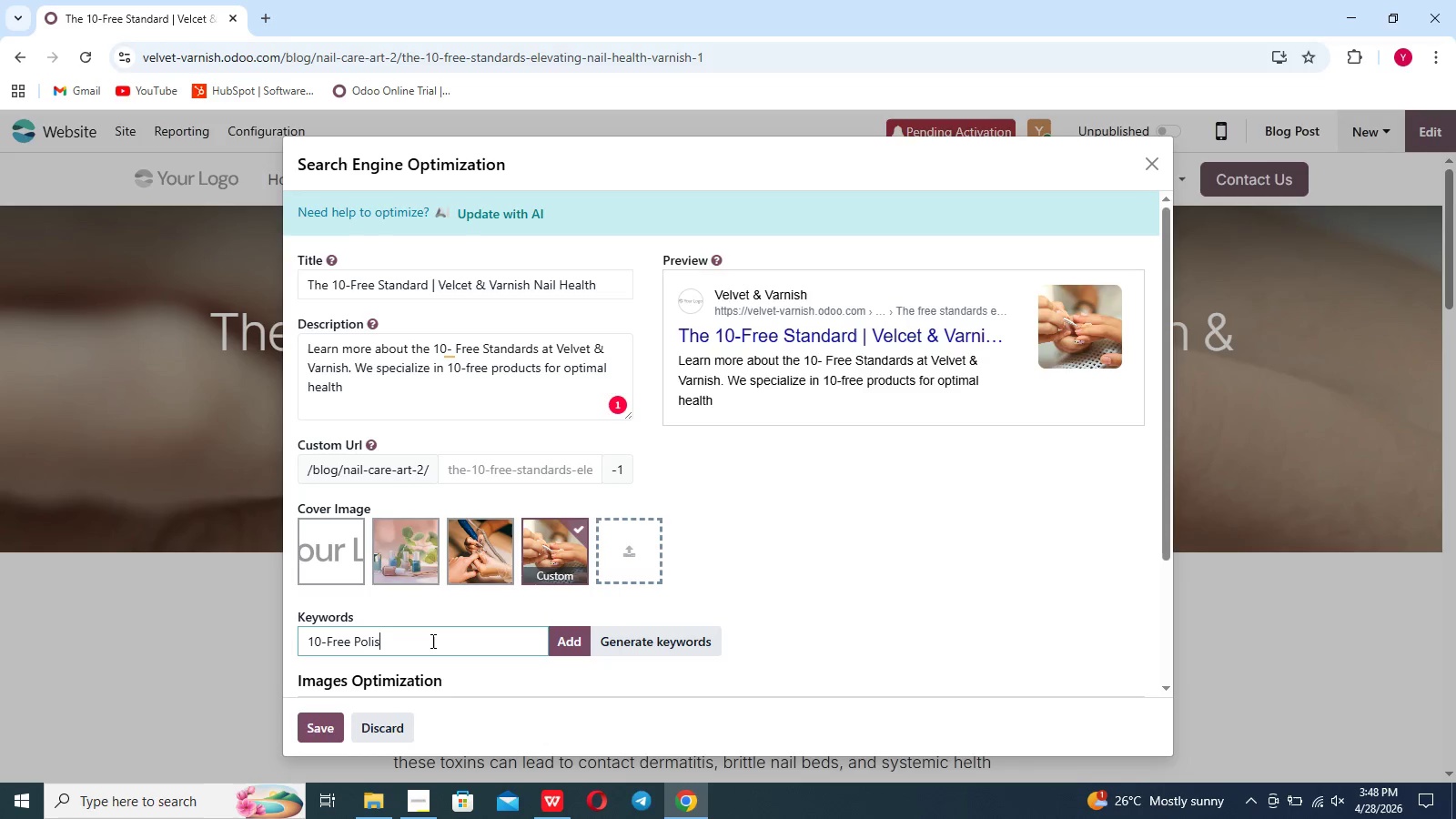 
key(Enter)
 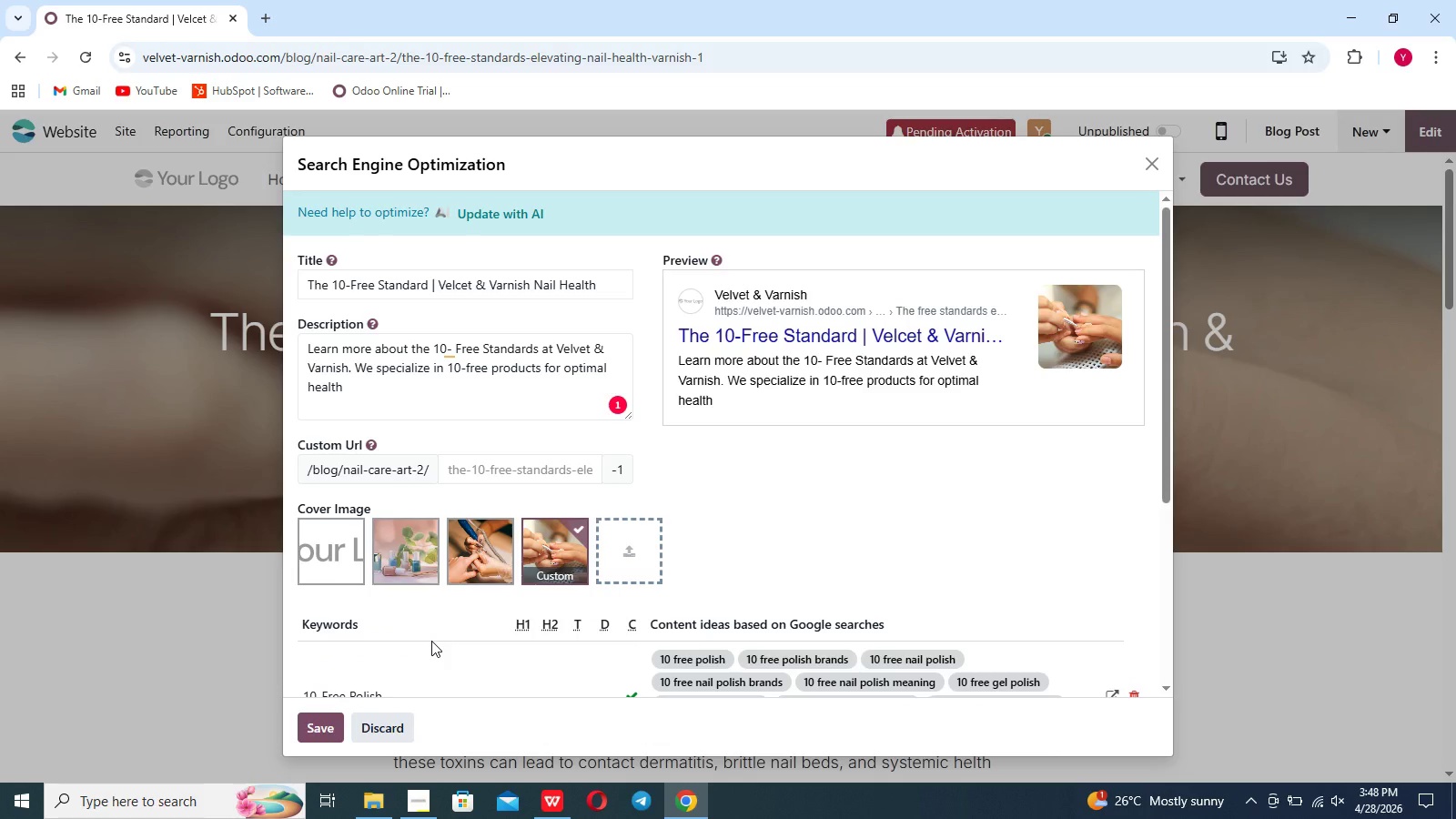 
scroll: coordinate [431, 641], scroll_direction: down, amount: 2.0
 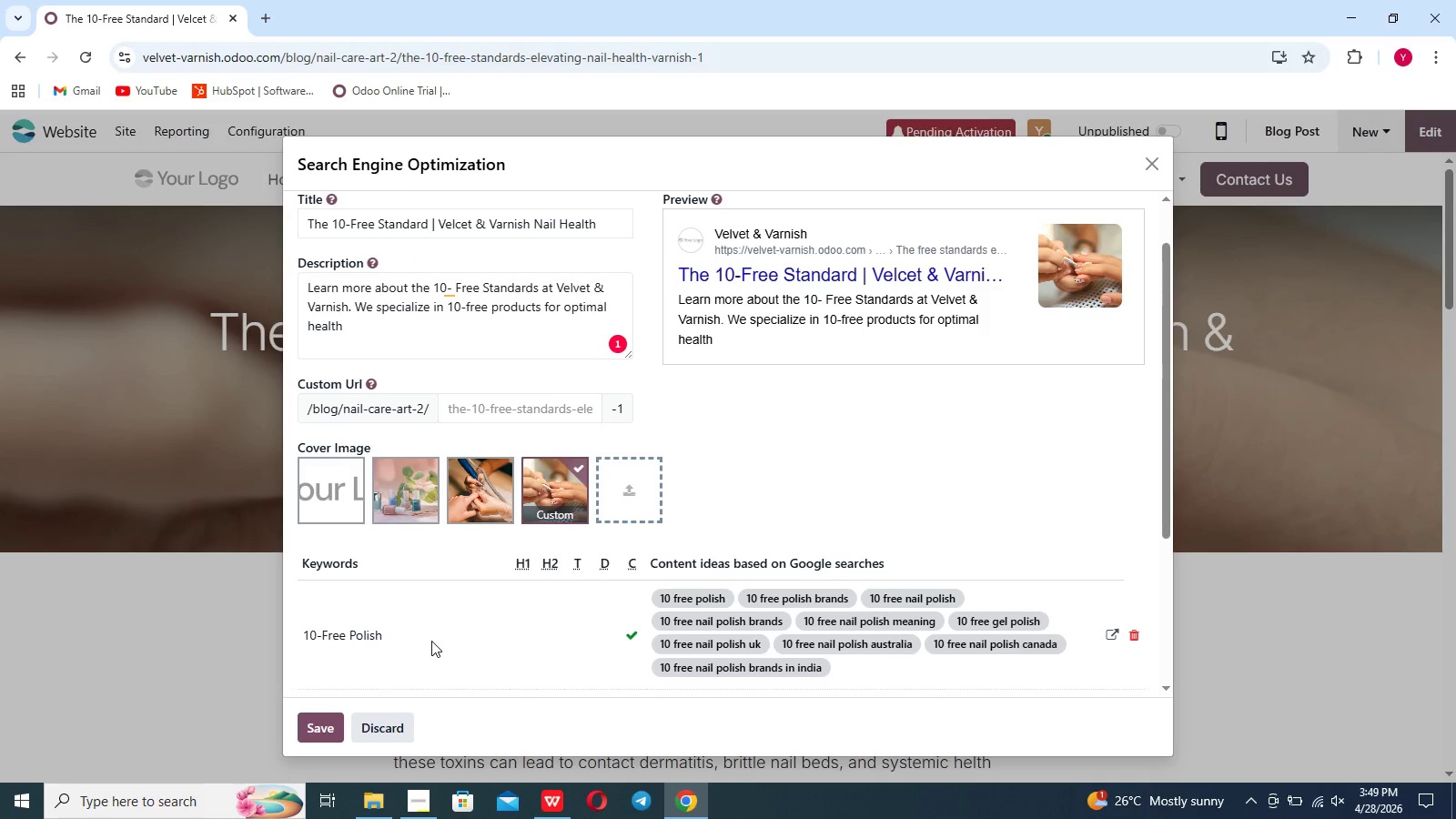 
type(nail health)
 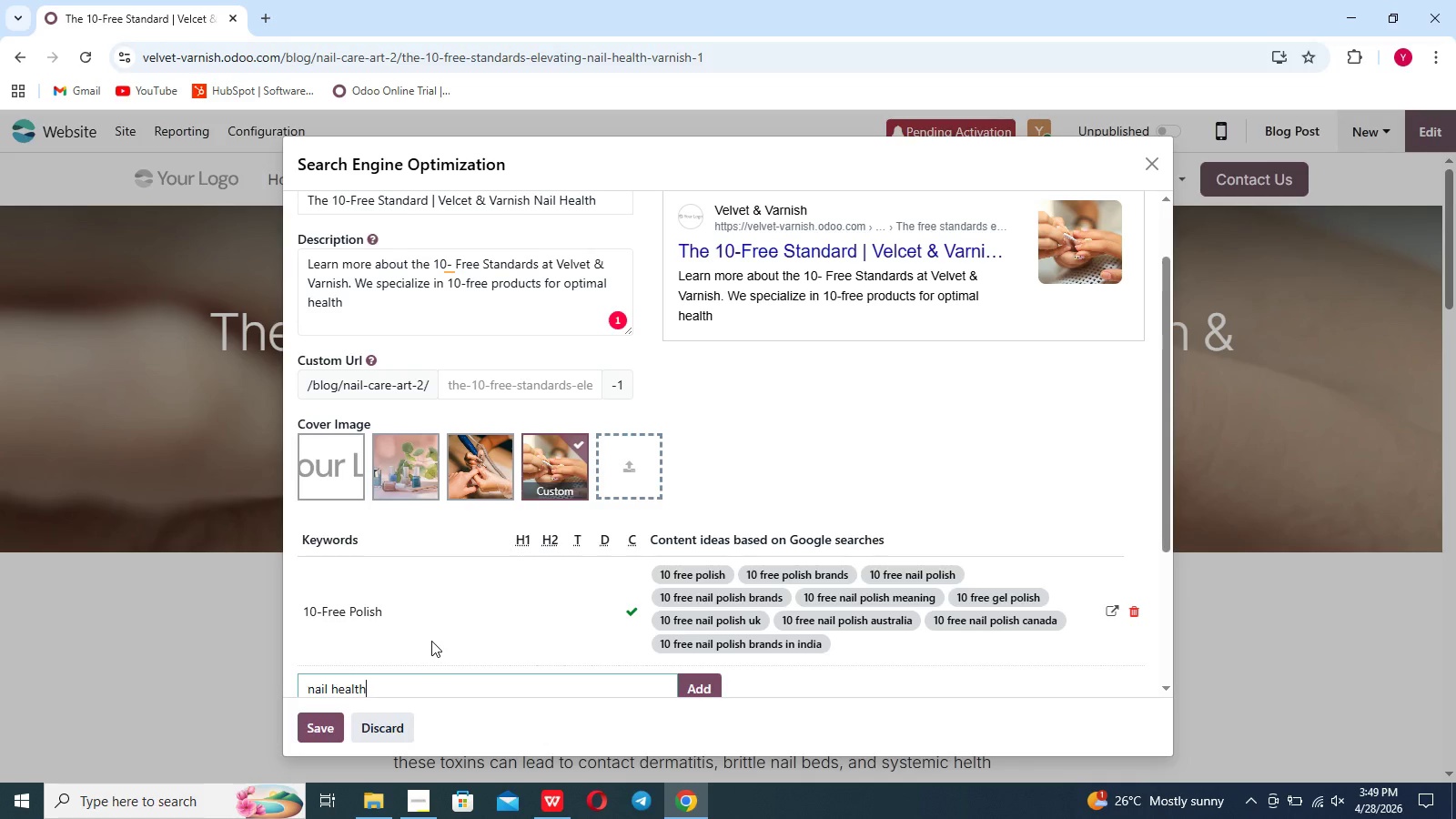 
key(Enter)
 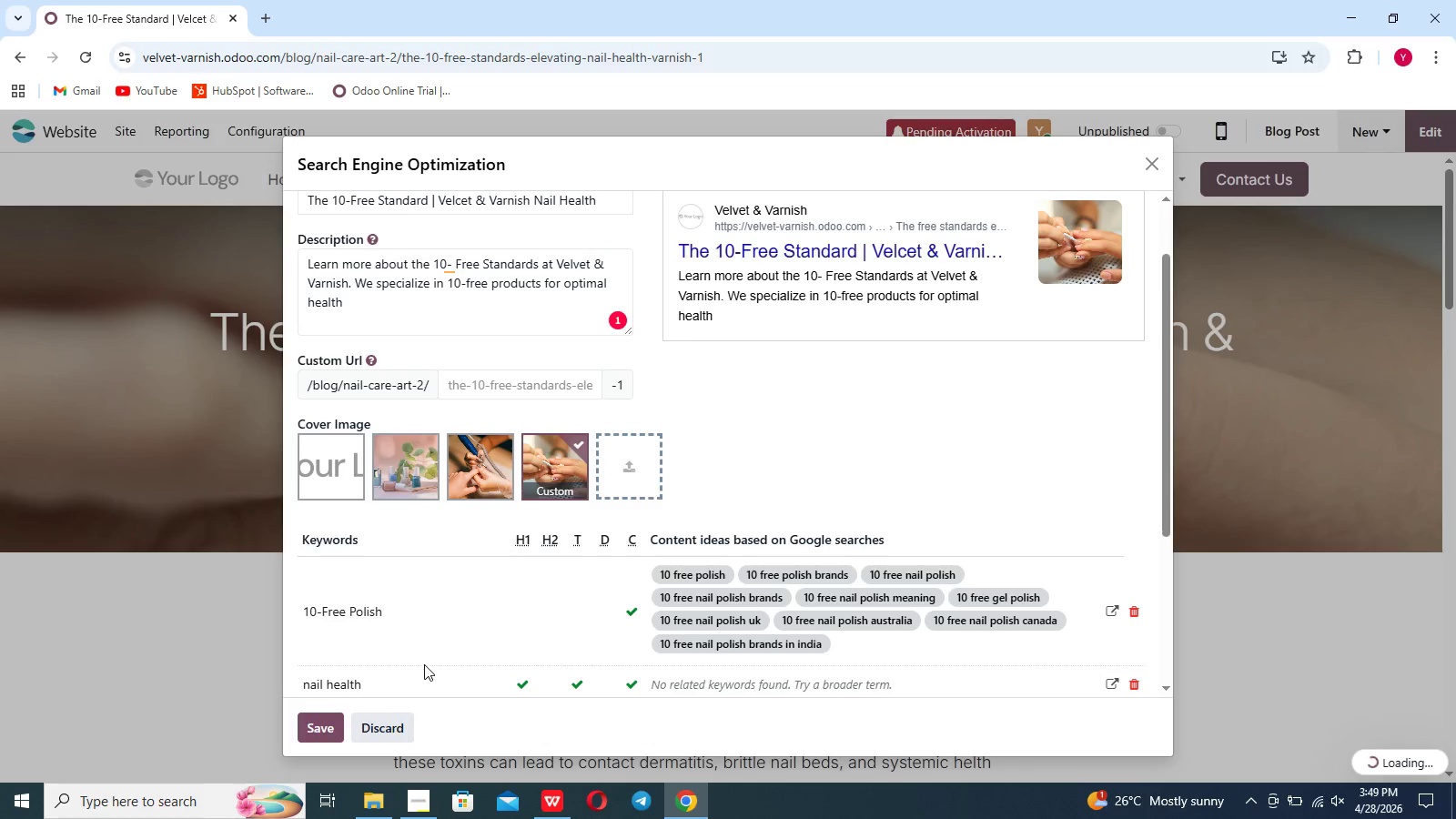 
scroll: coordinate [422, 627], scroll_direction: down, amount: 4.0
 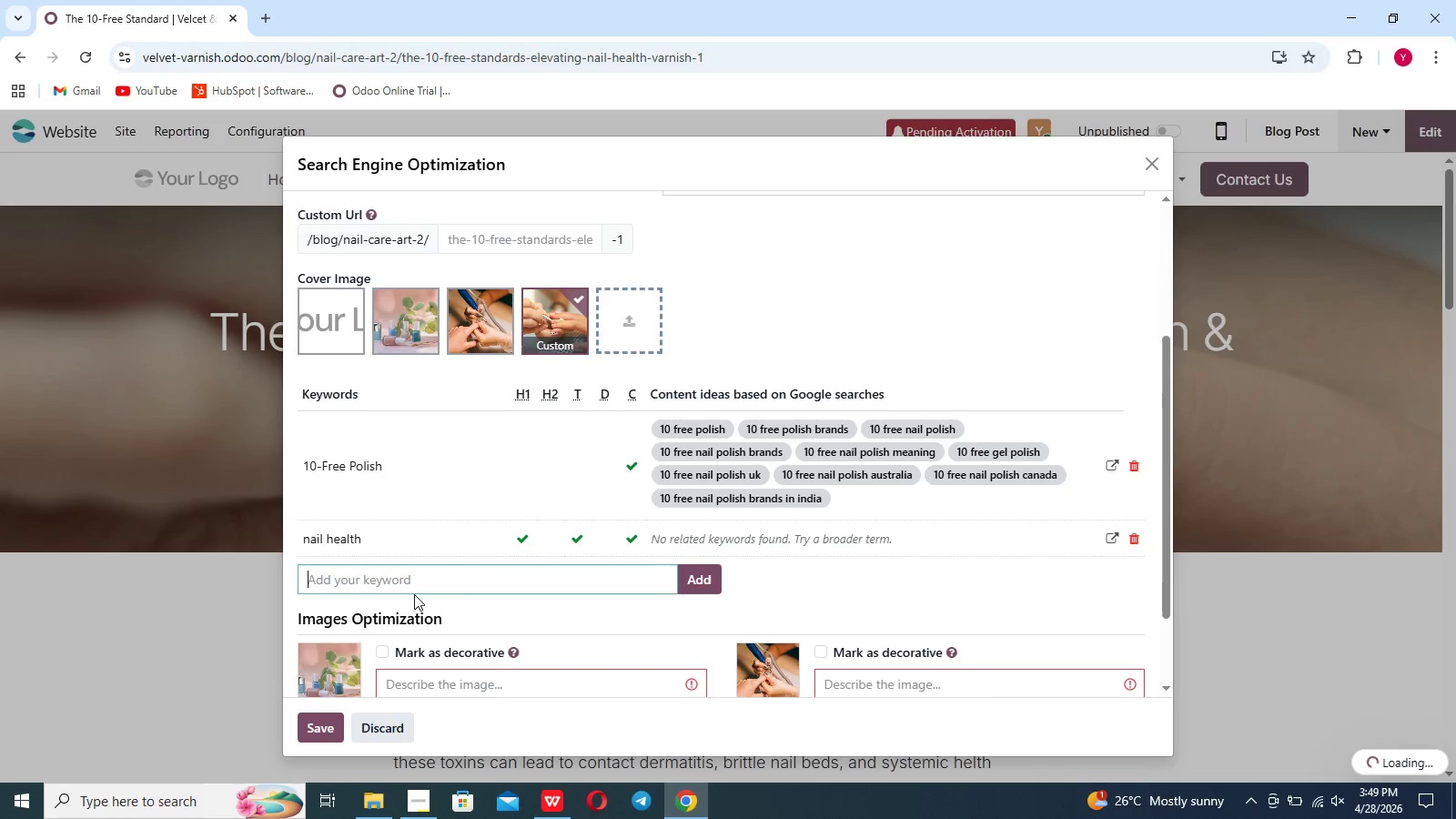 
left_click([414, 594])
 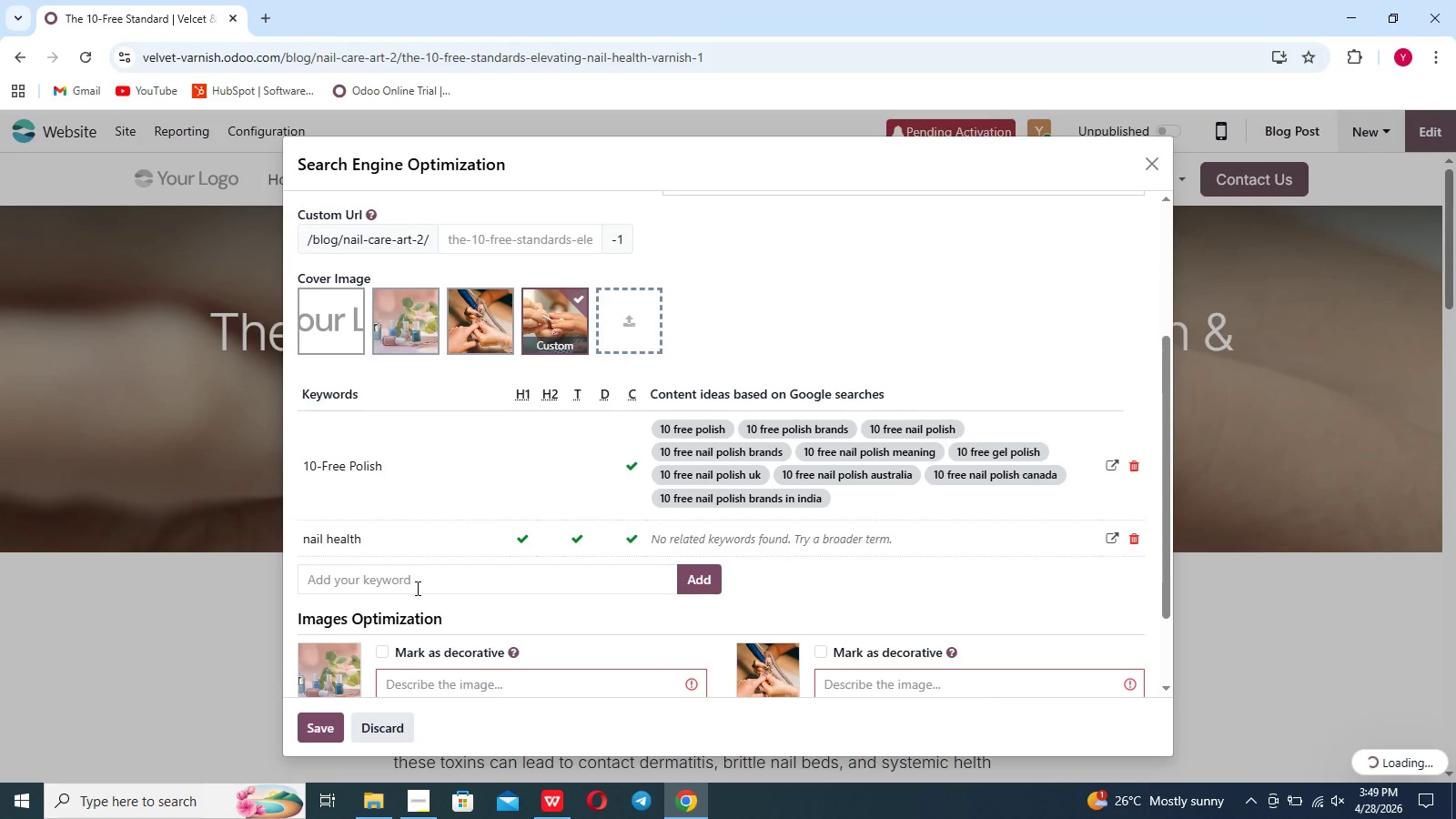 
left_click([416, 586])
 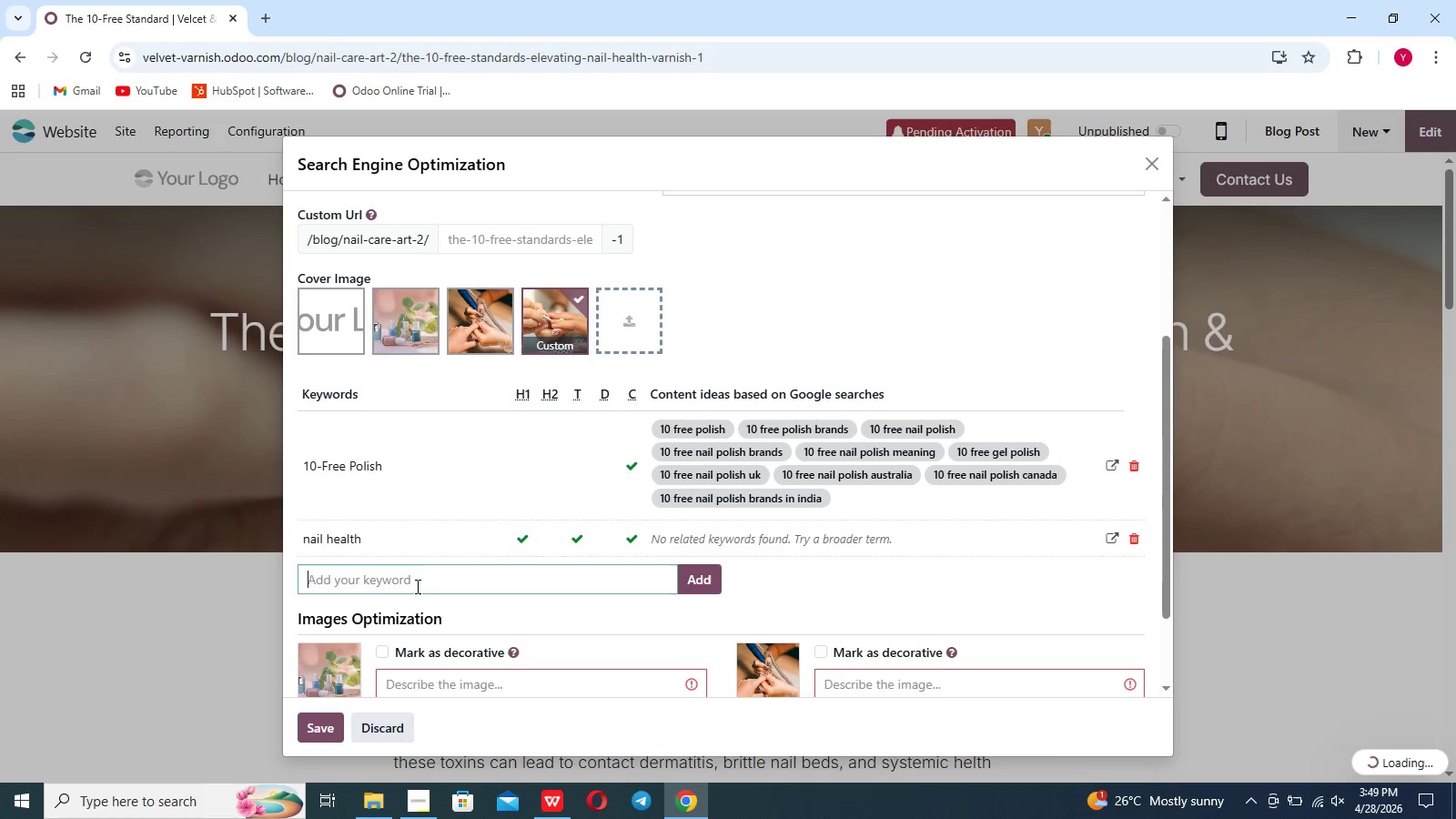 
wait(8.03)
 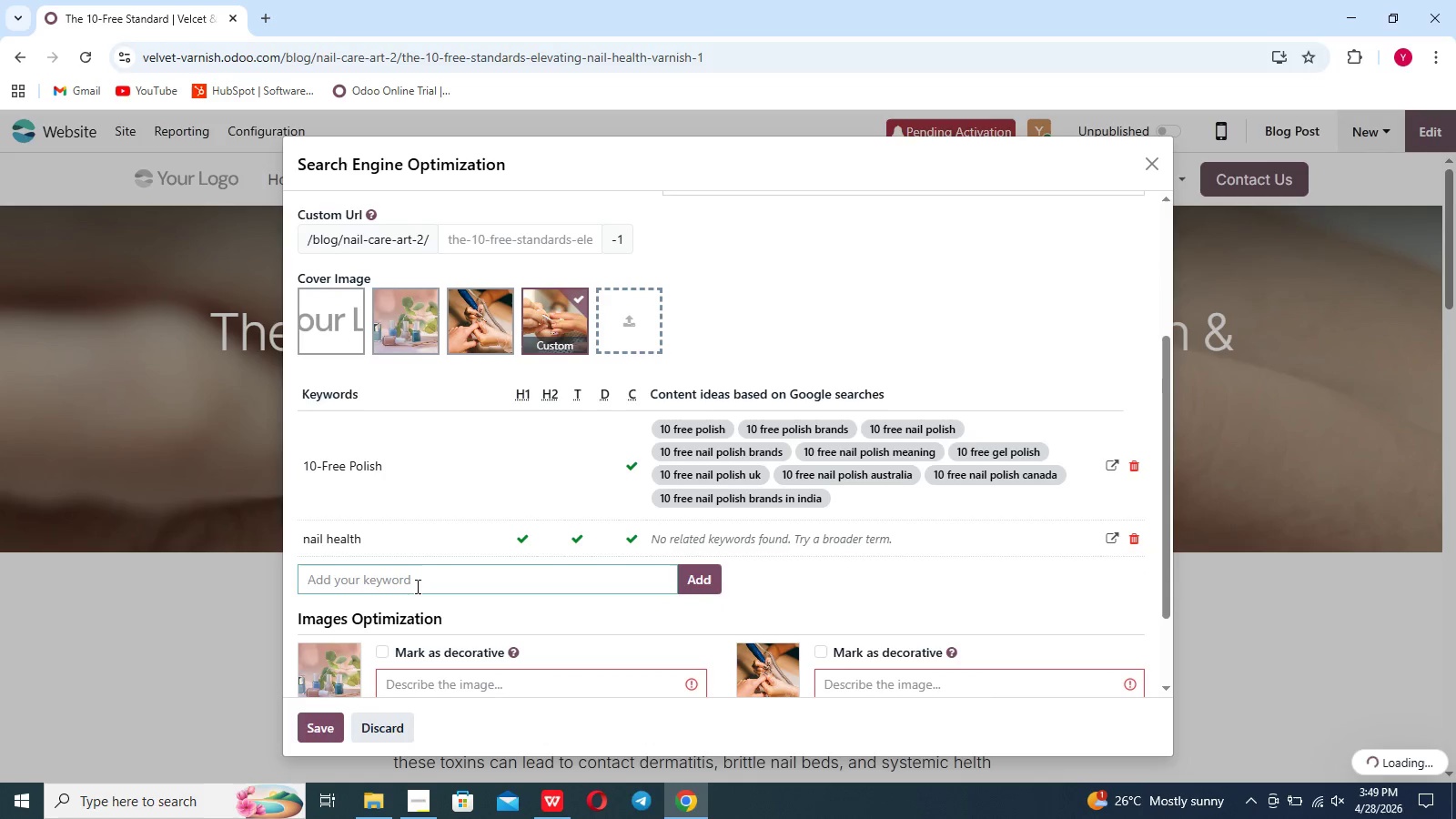 
type(Watw)
key(Backspace)
key(Backspace)
type(teerless manicure)
 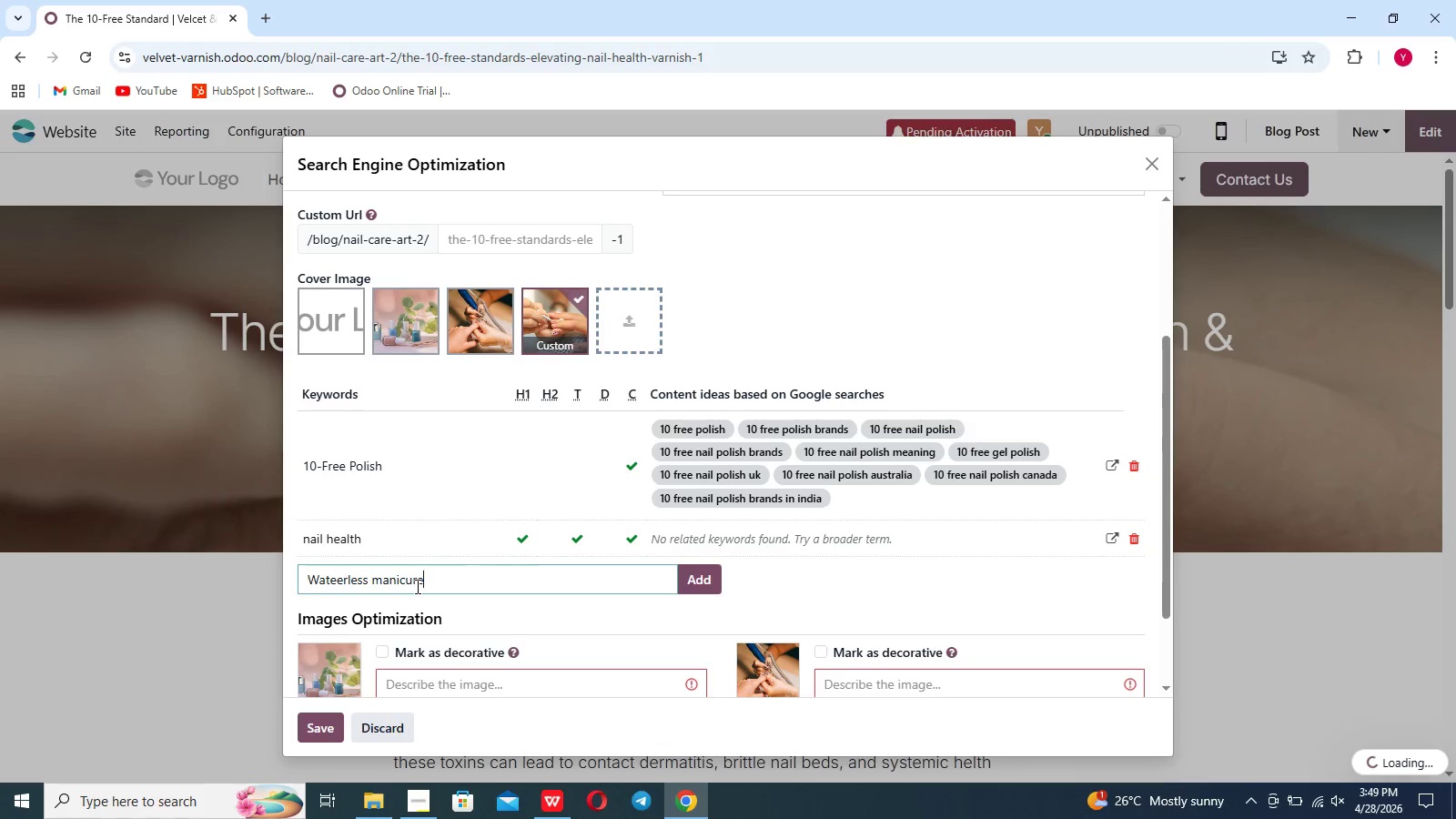 
key(Enter)
 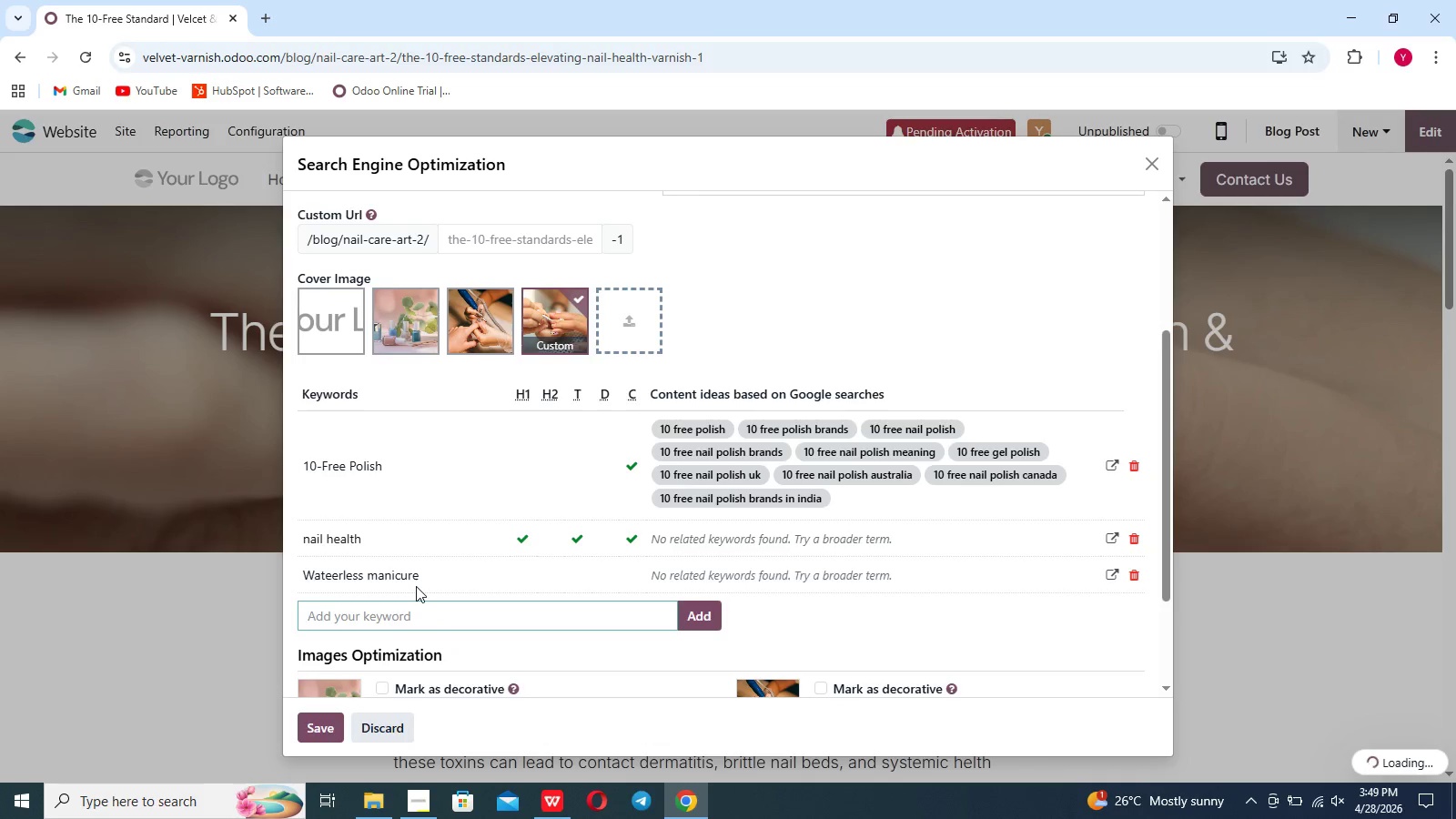 
wait(7.11)
 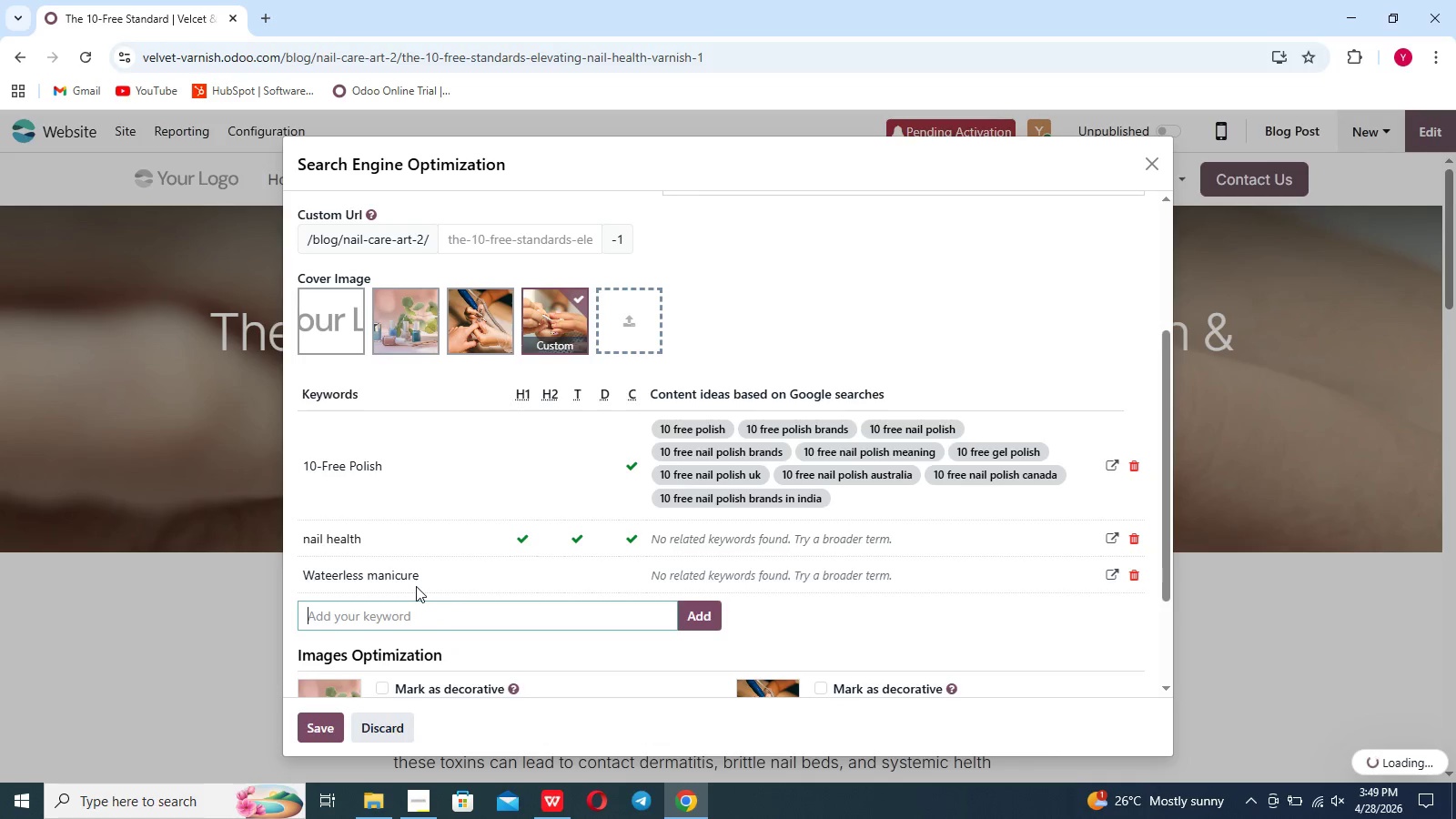 
left_click([1127, 581])
 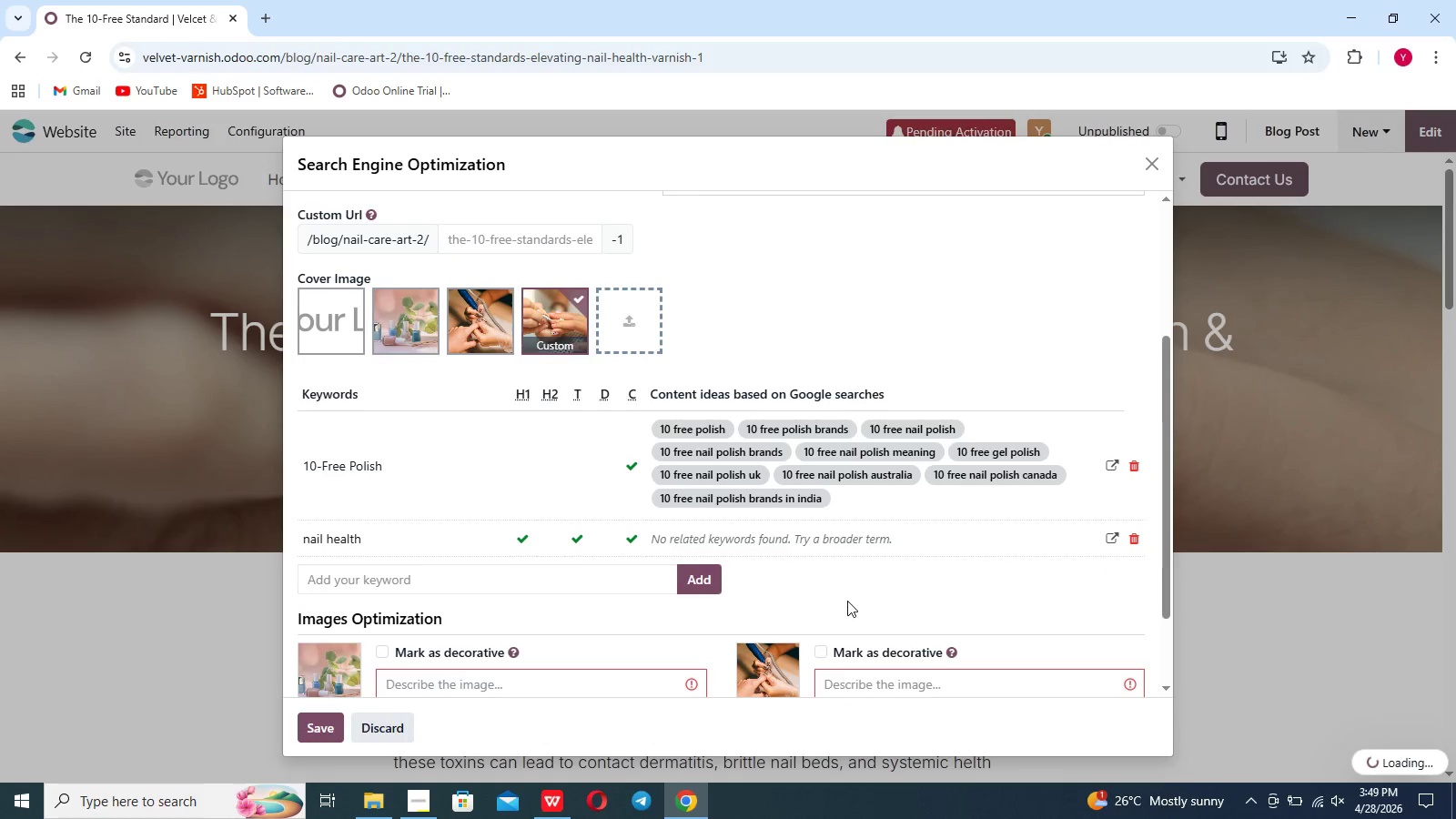 
scroll: coordinate [803, 552], scroll_direction: up, amount: 1.0
 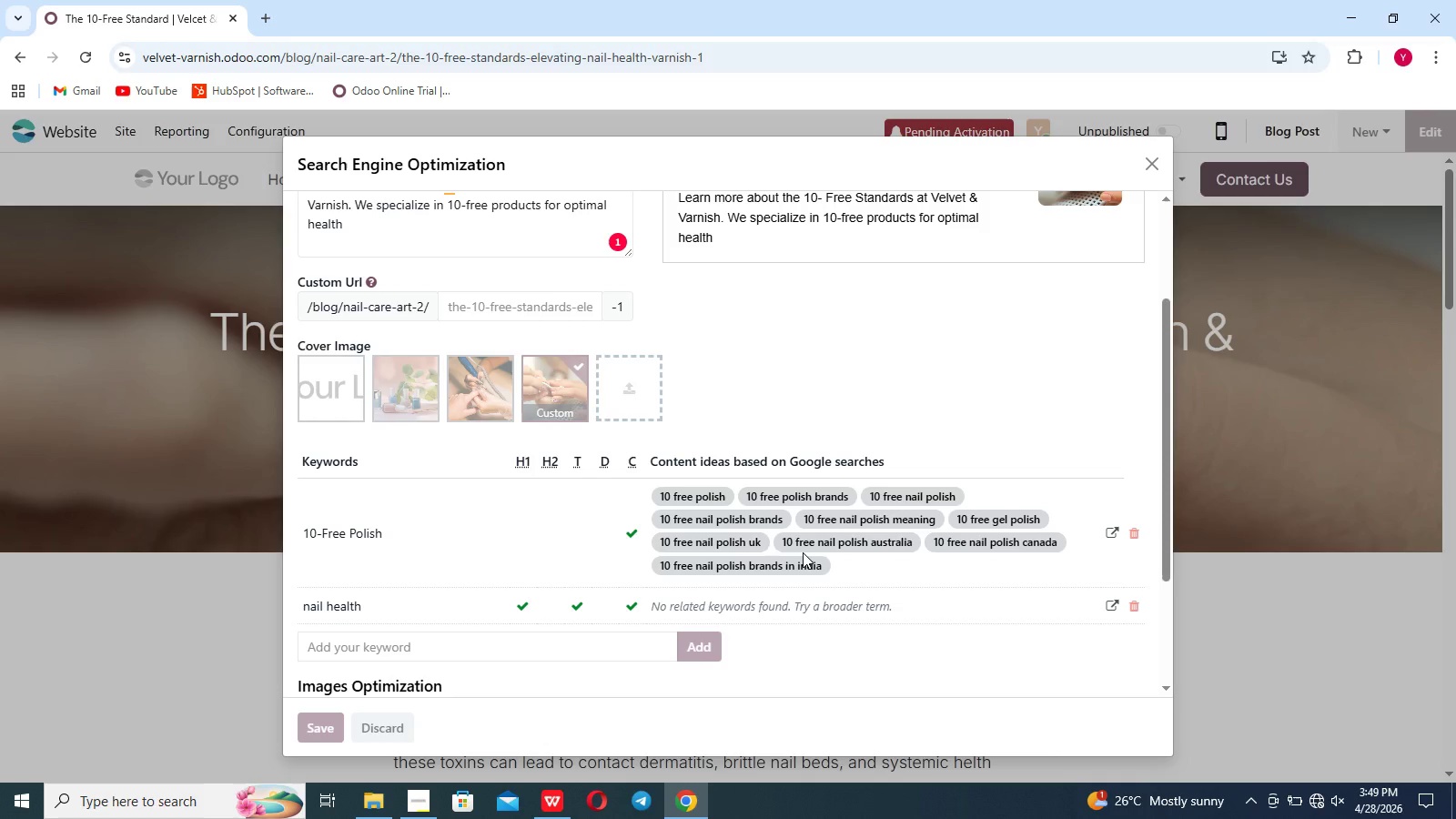 
wait(18.43)
 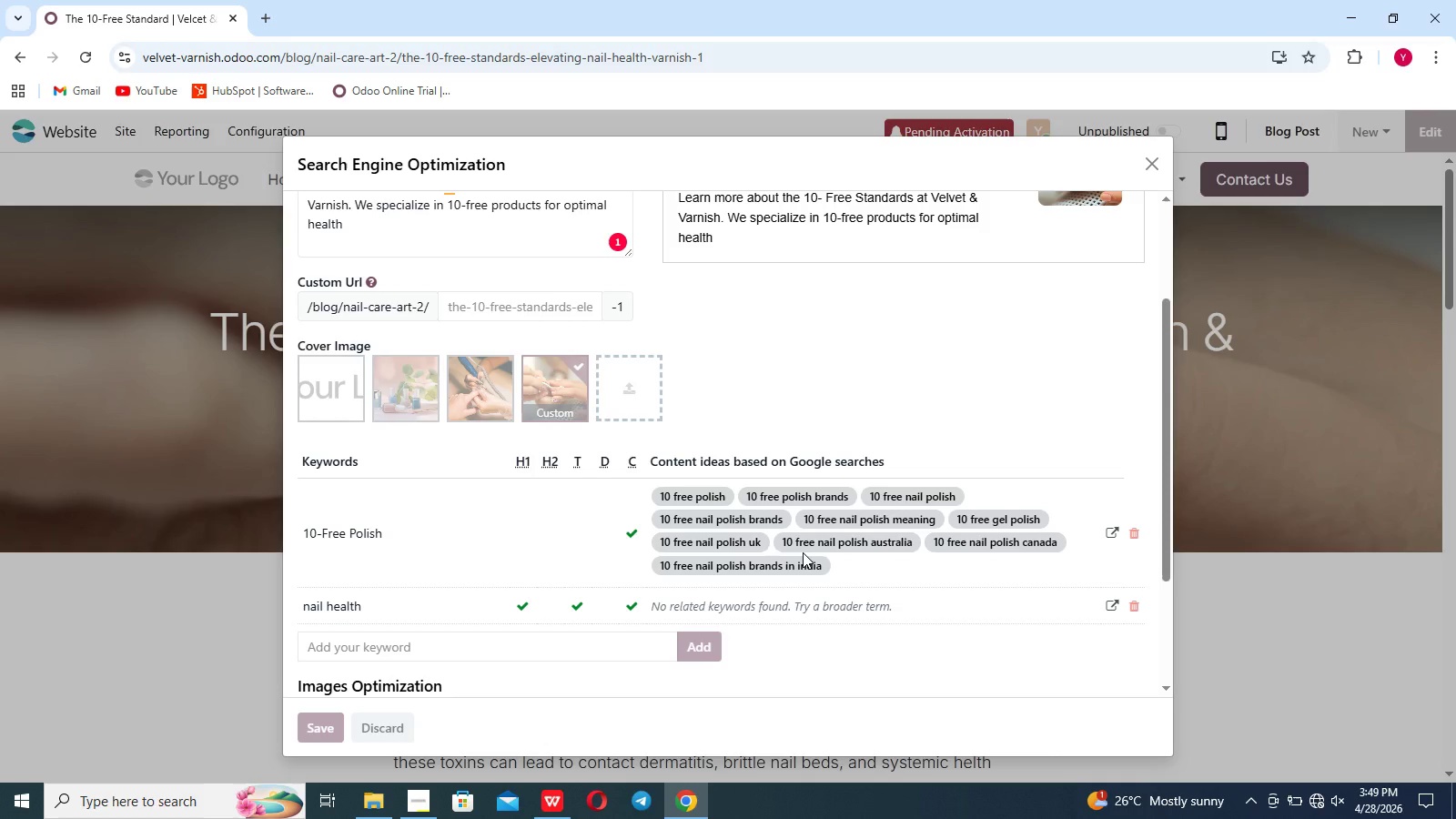 
left_click([616, 247])
 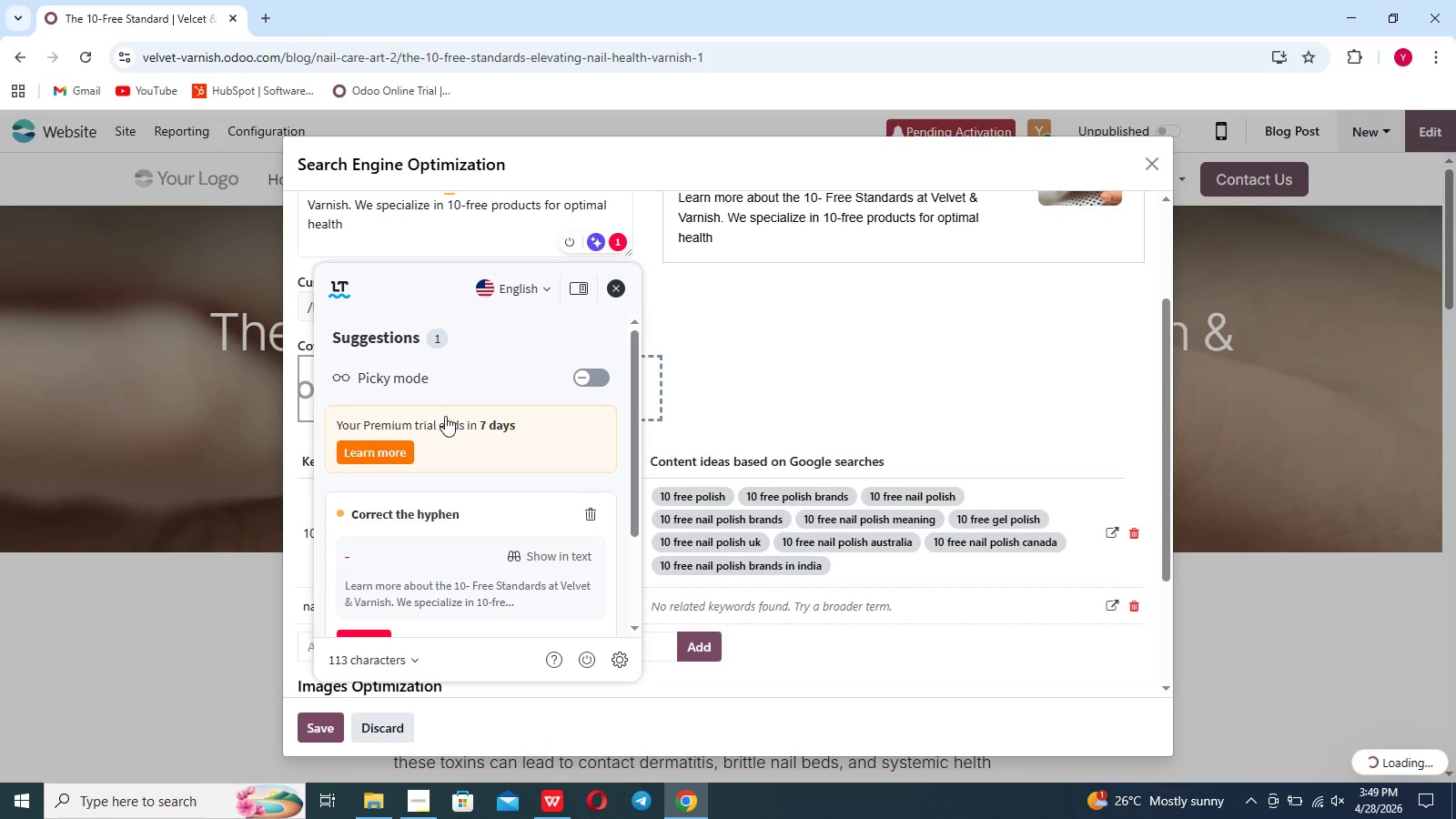 
scroll: coordinate [404, 530], scroll_direction: down, amount: 5.0
 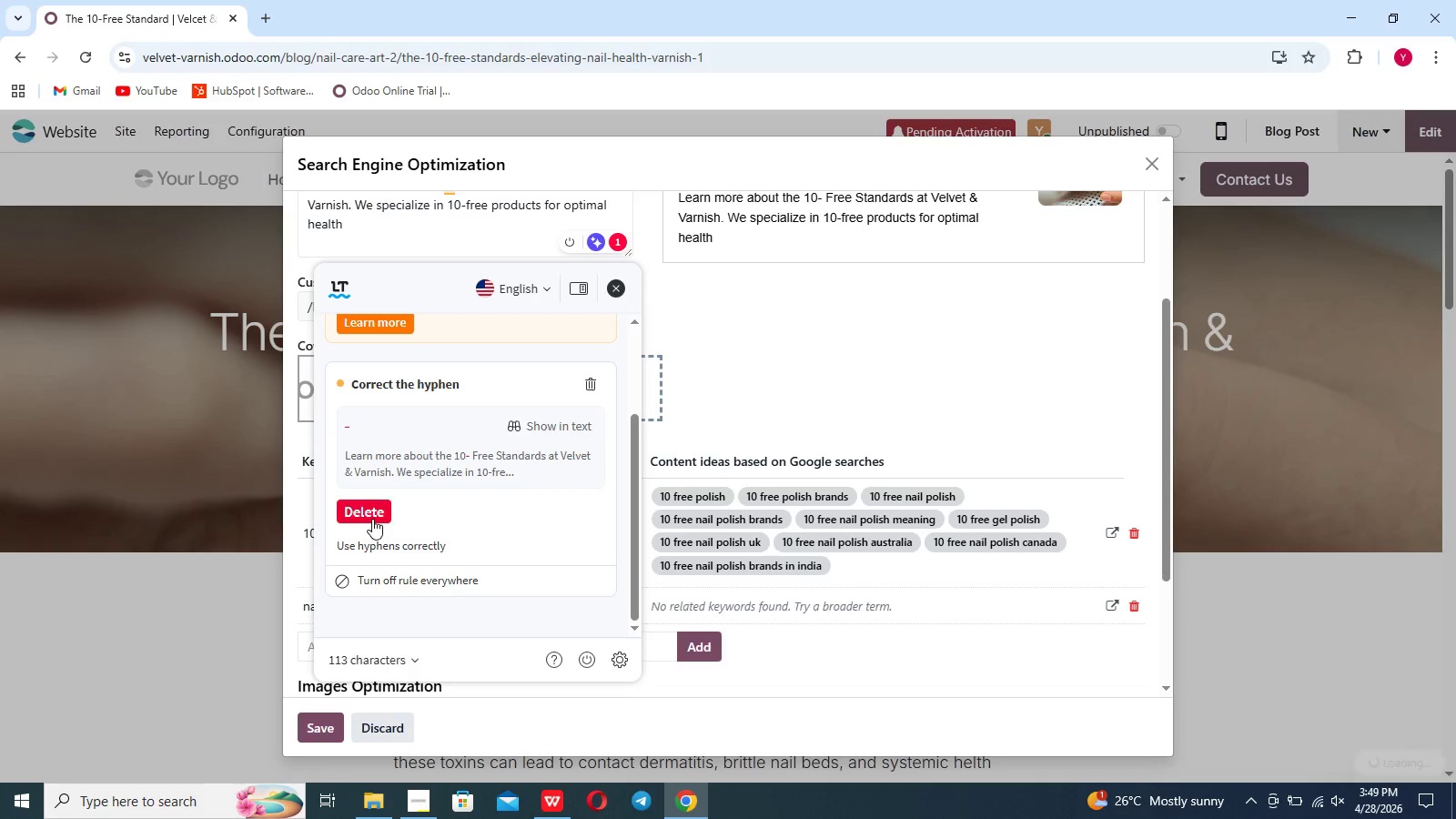 
left_click([372, 519])
 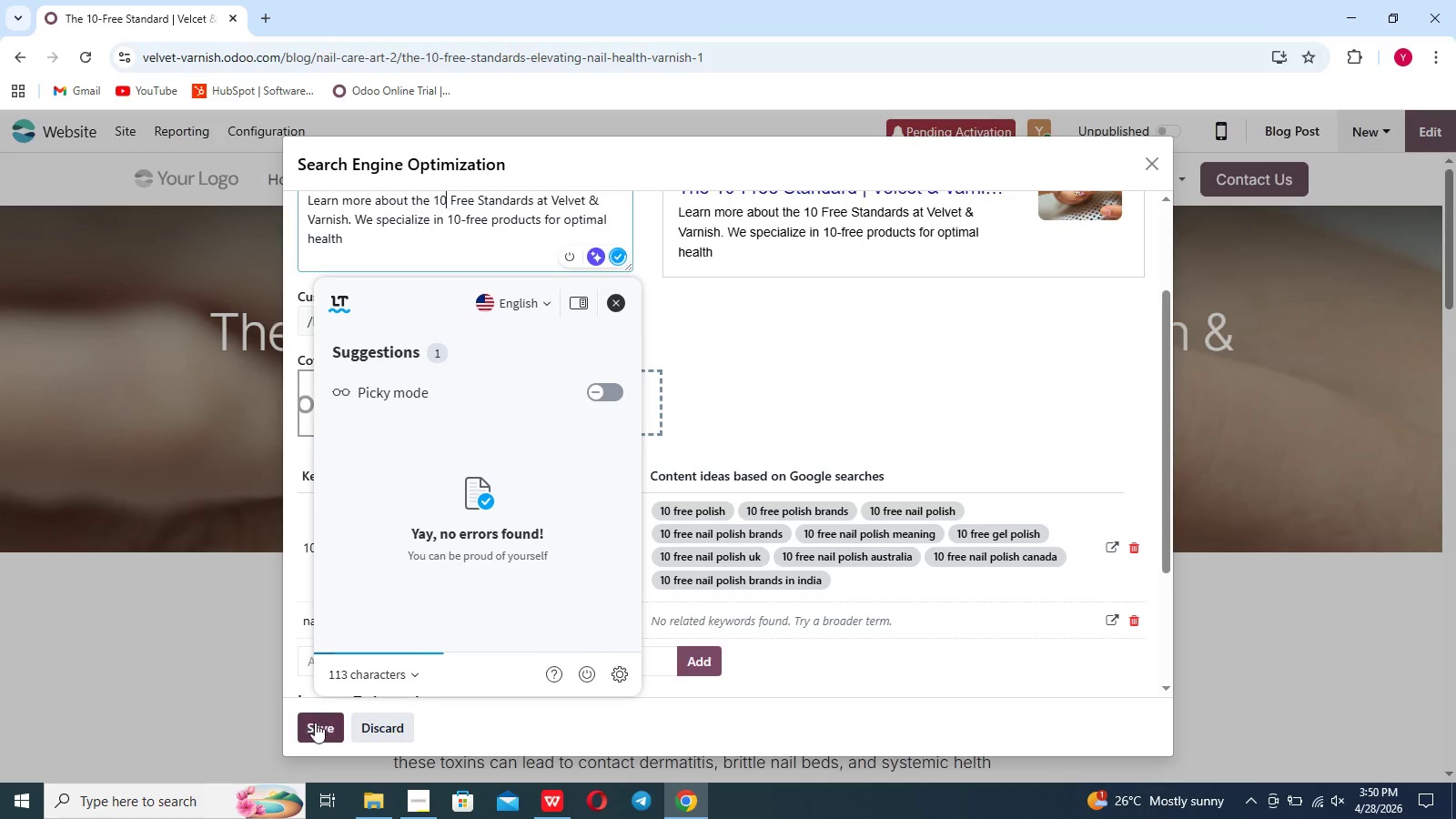 
left_click([315, 727])
 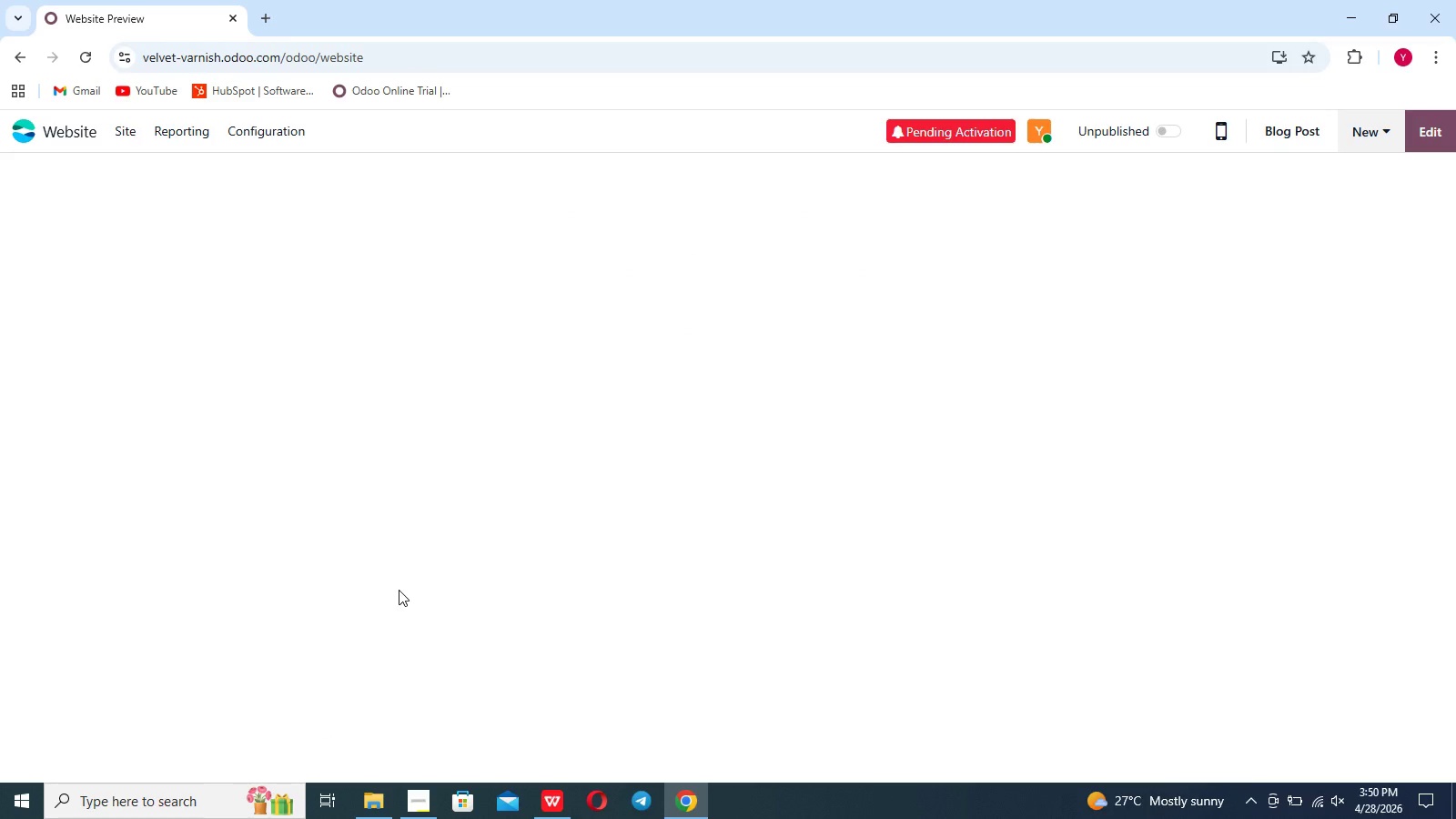 
wait(22.7)
 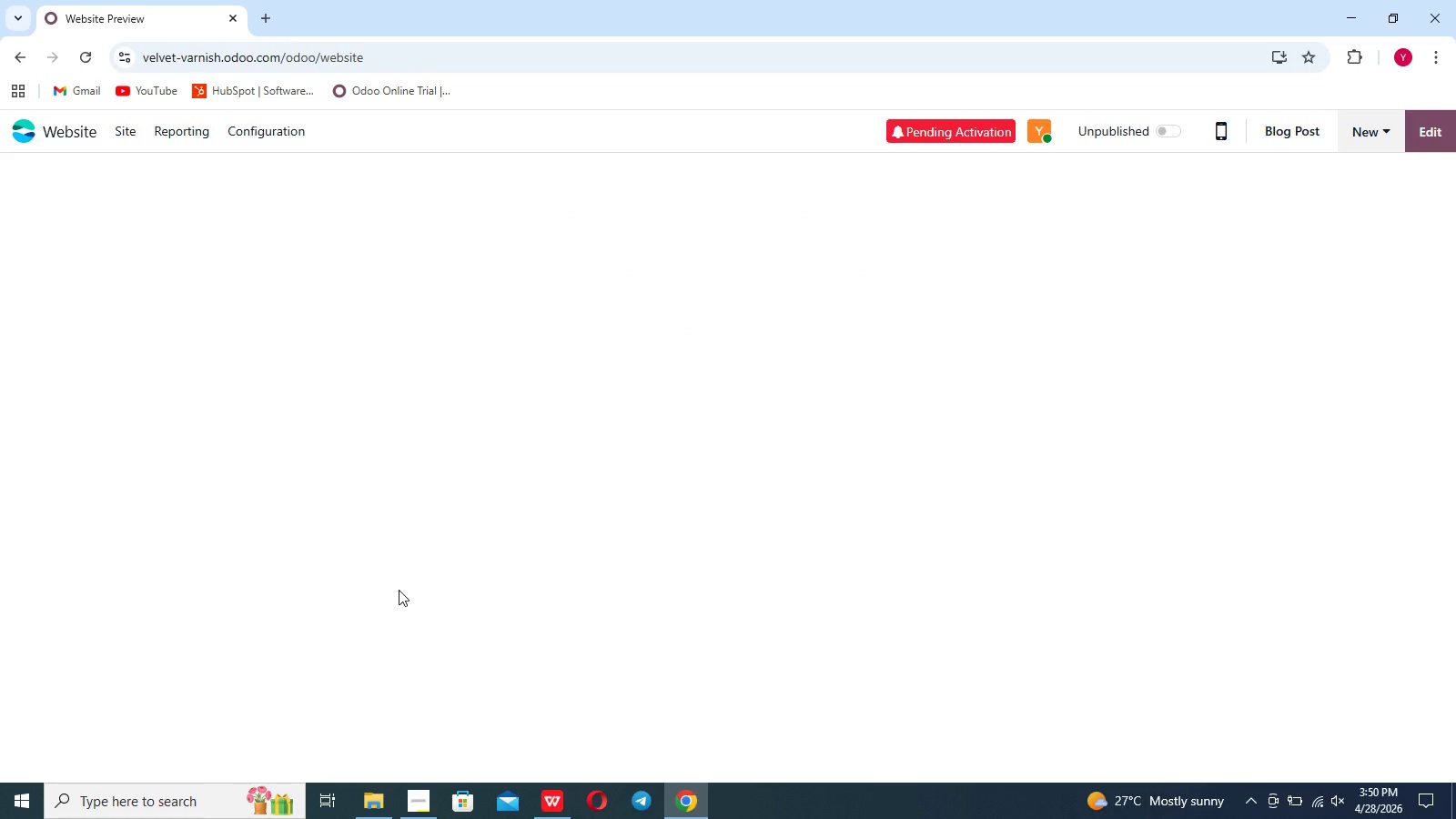 
left_click([425, 371])
 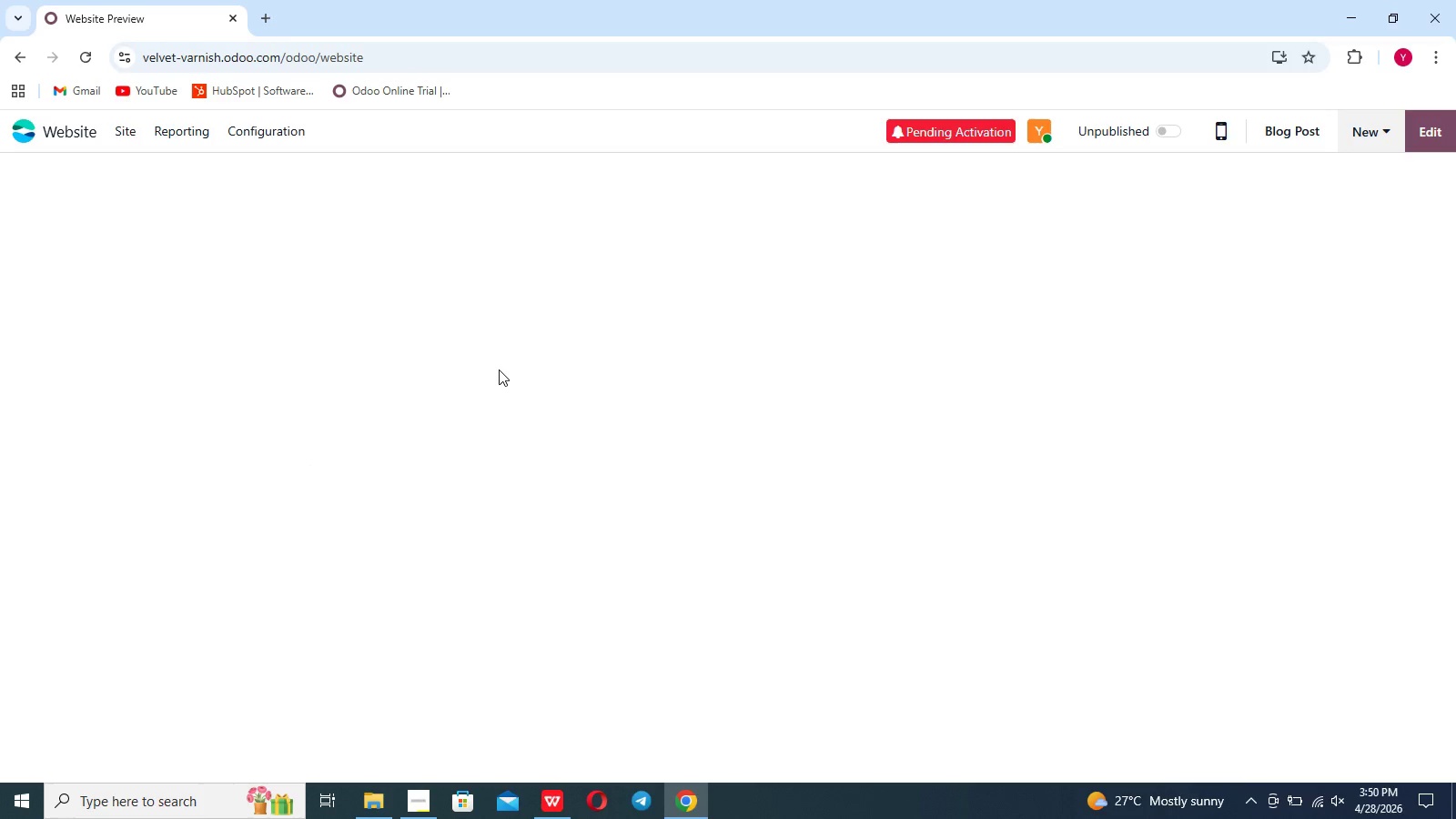 
left_click([499, 369])
 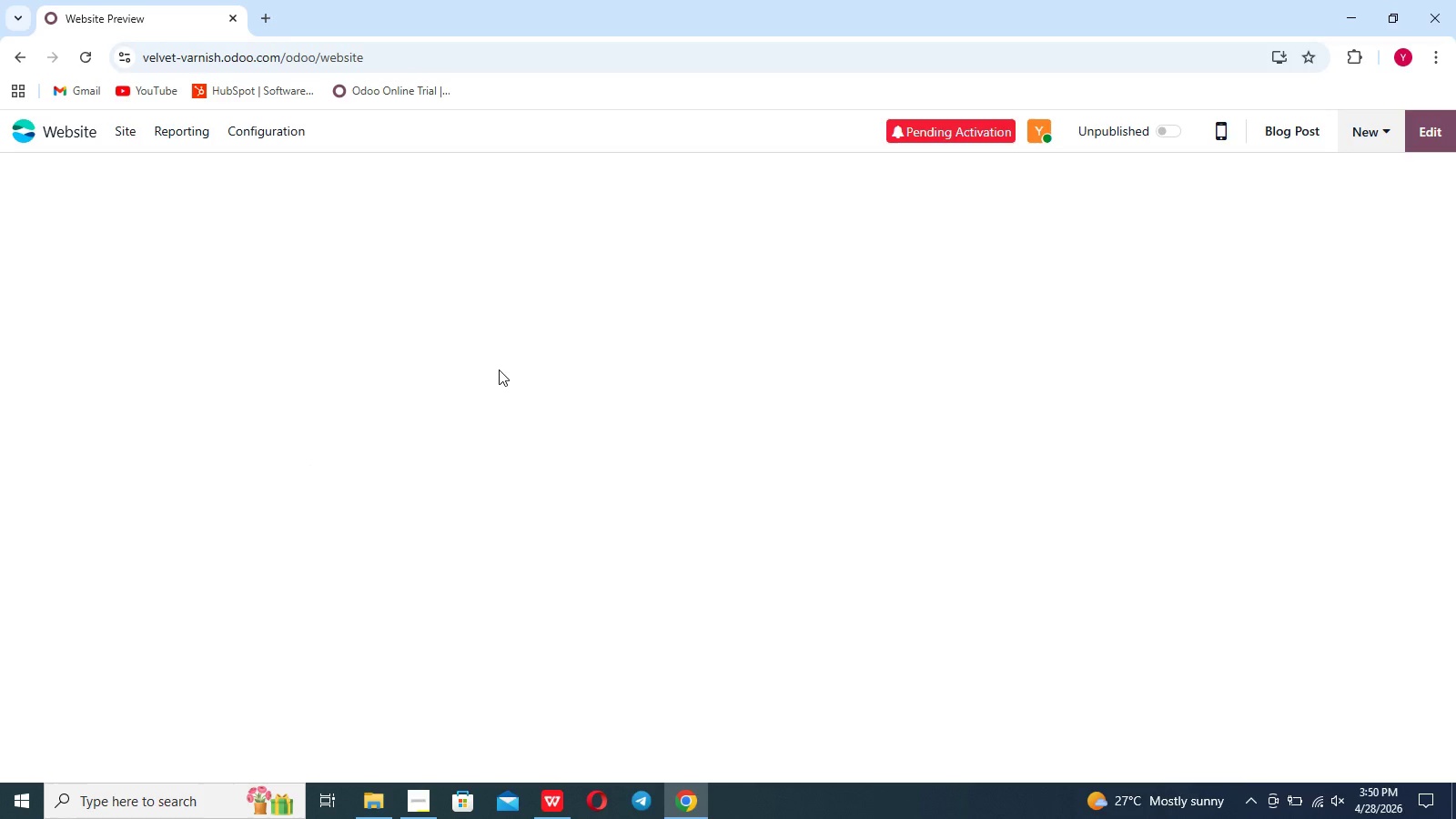 
wait(31.17)
 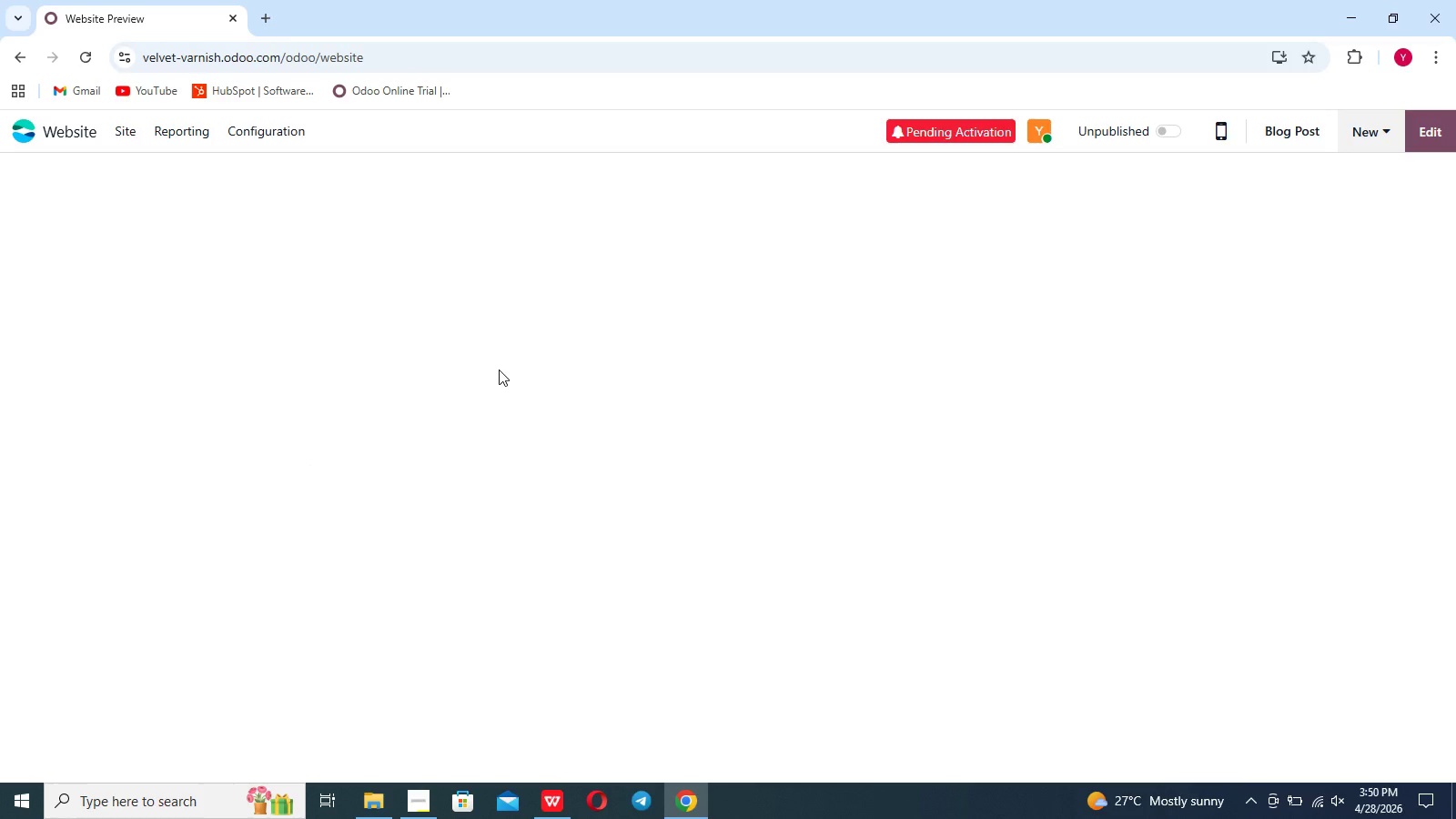 
left_click([1306, 789])
 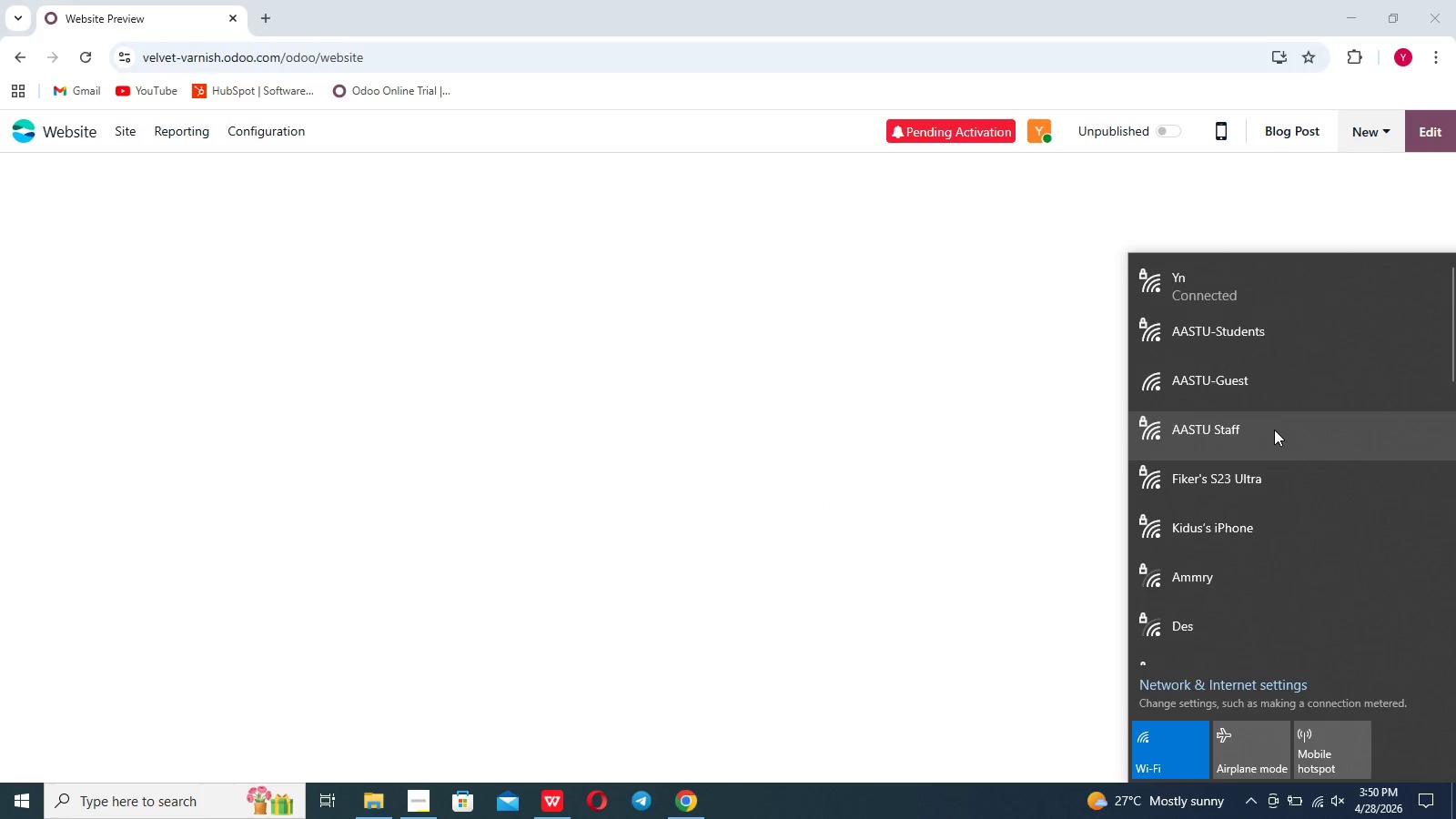 
left_click([1283, 341])
 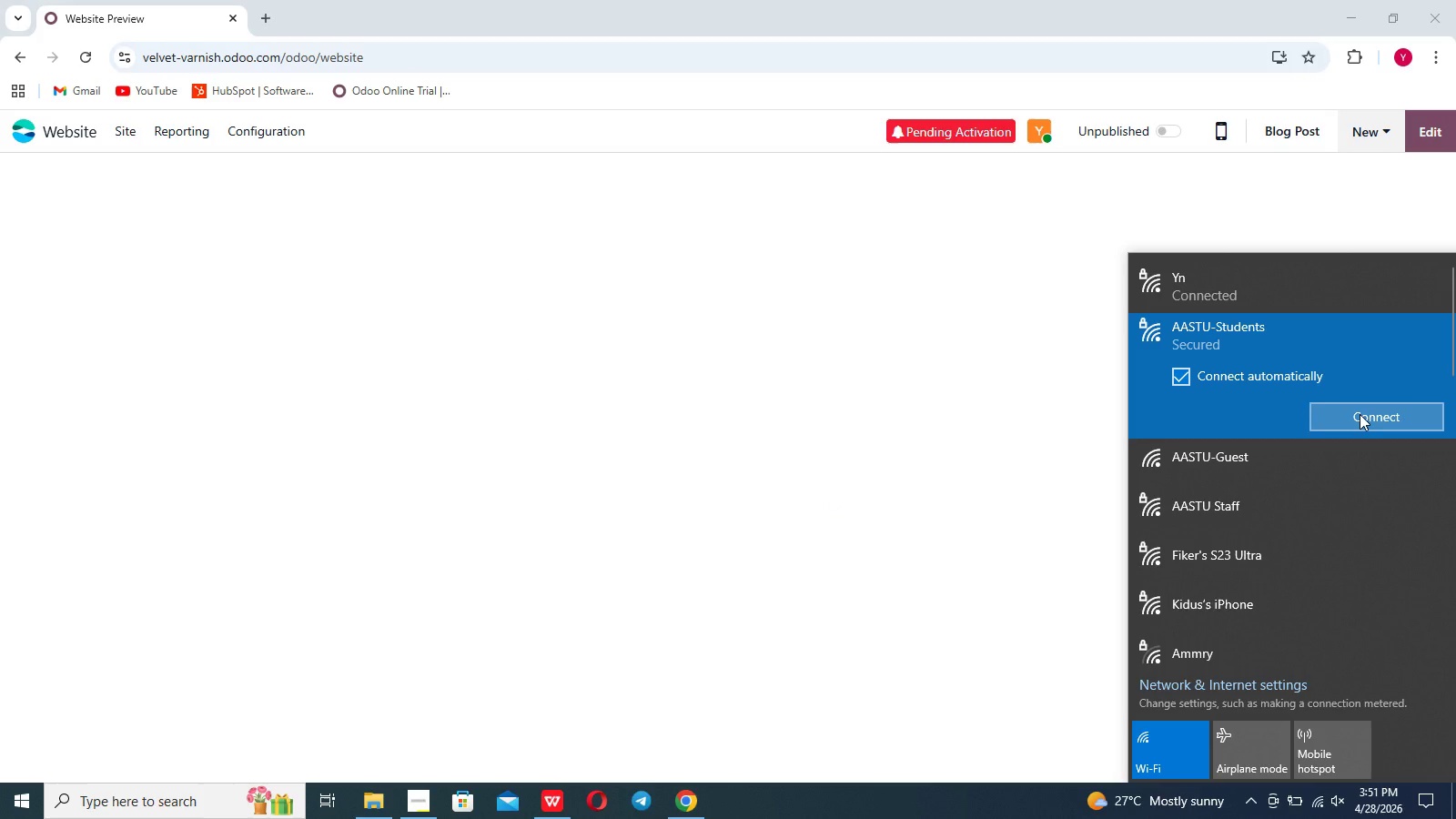 
left_click([1360, 414])
 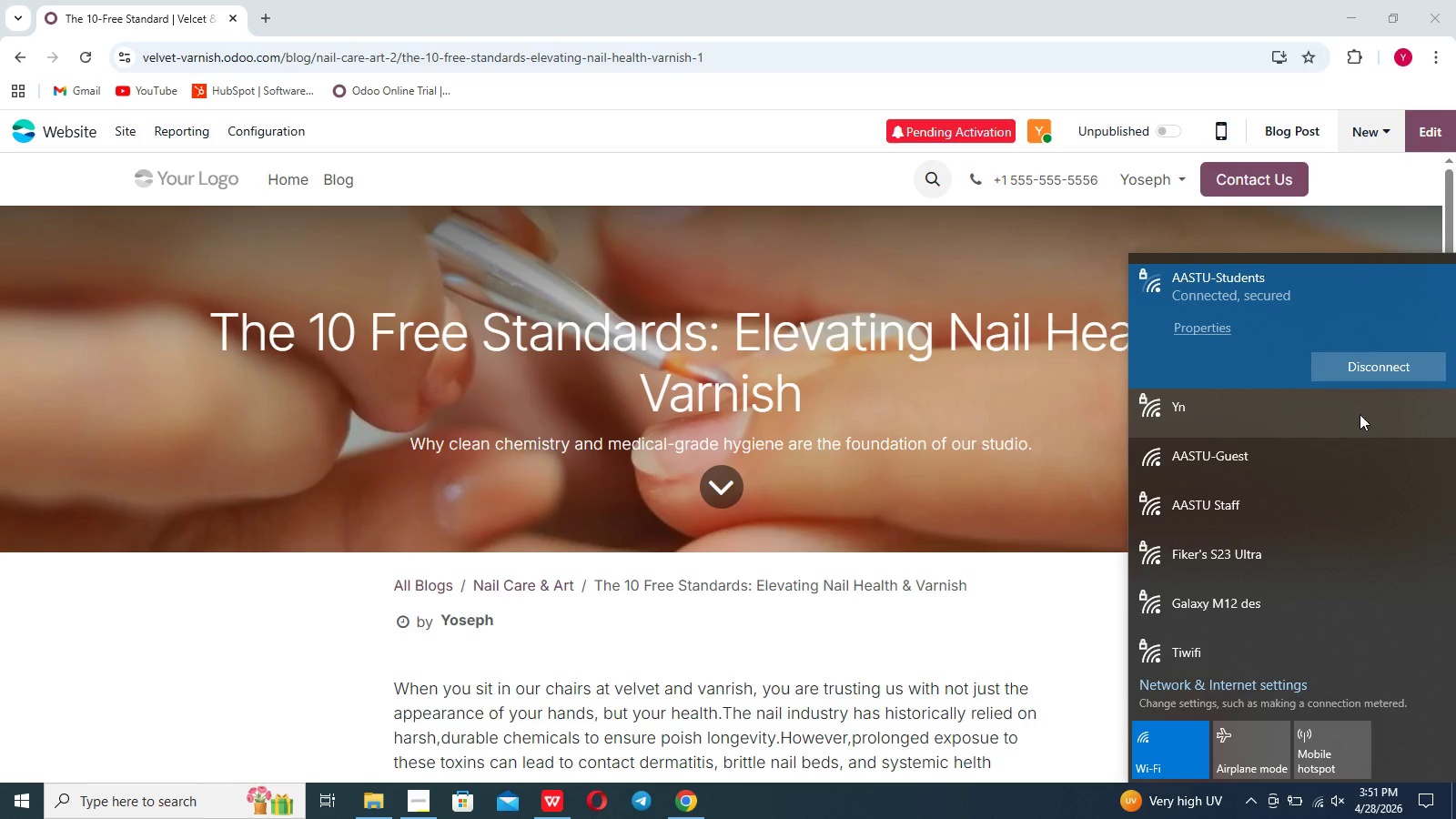 
wait(19.51)
 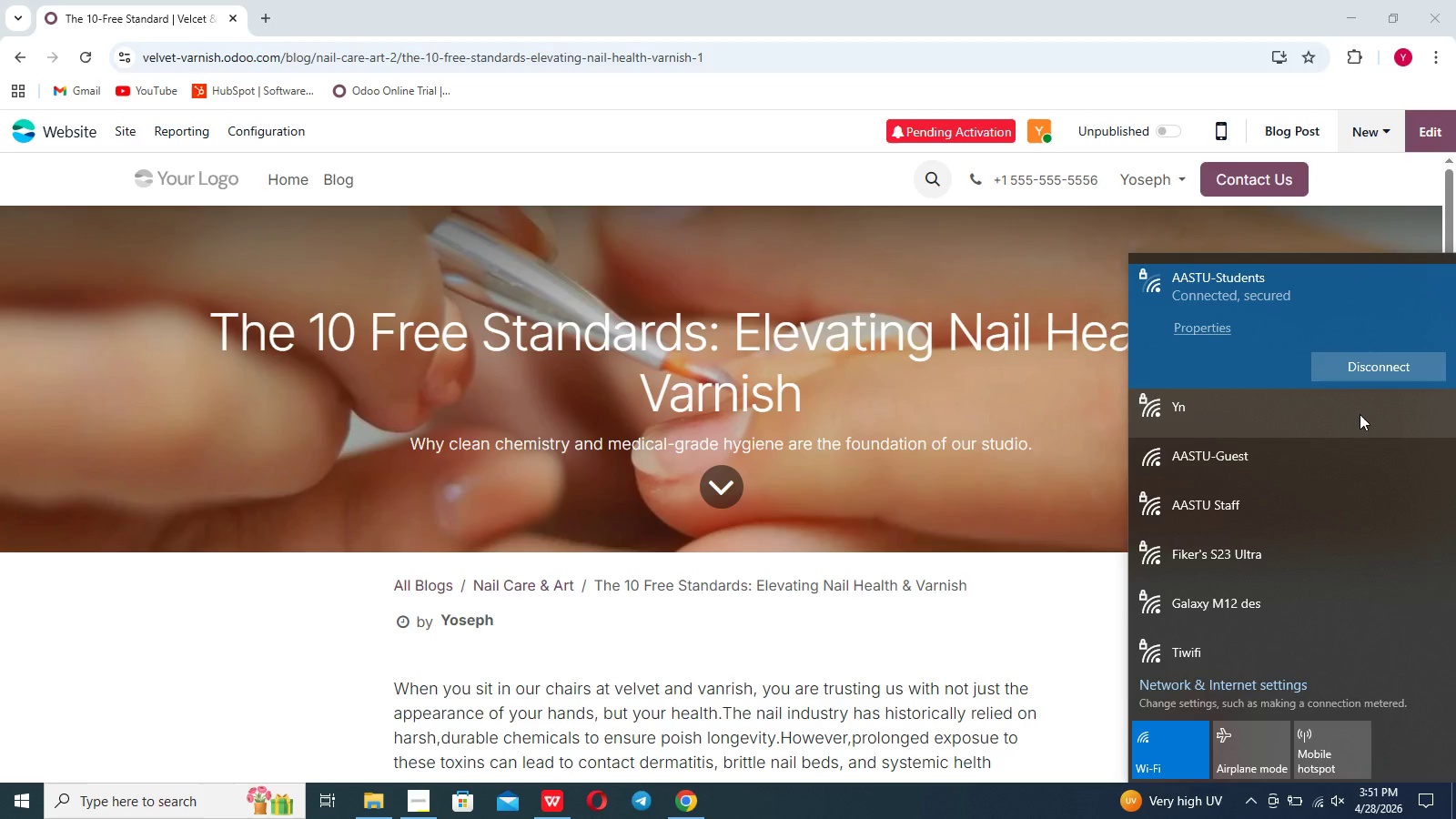 
mouse_move([176, 130])
 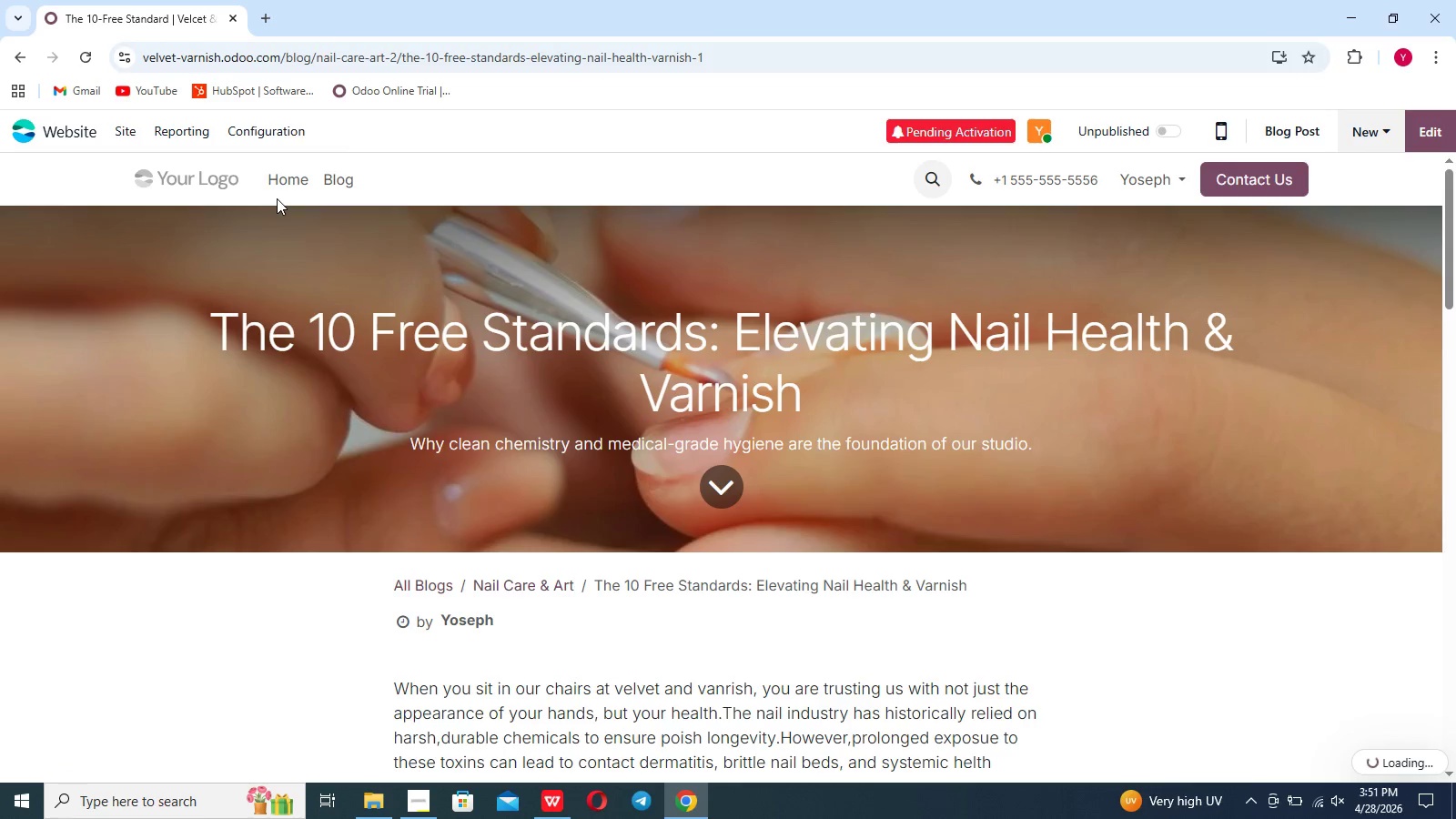 
wait(7.04)
 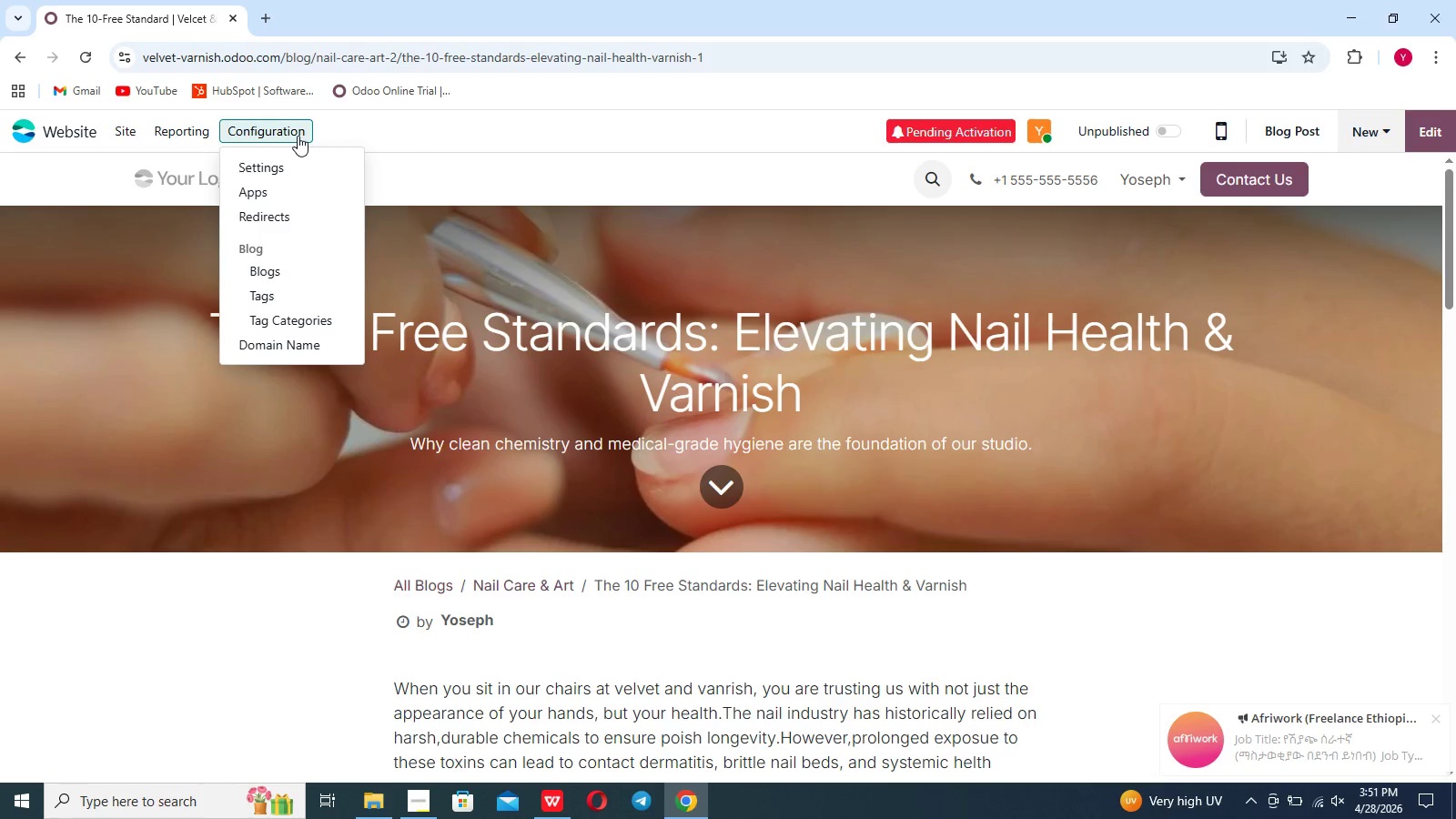 
left_click([268, 129])
 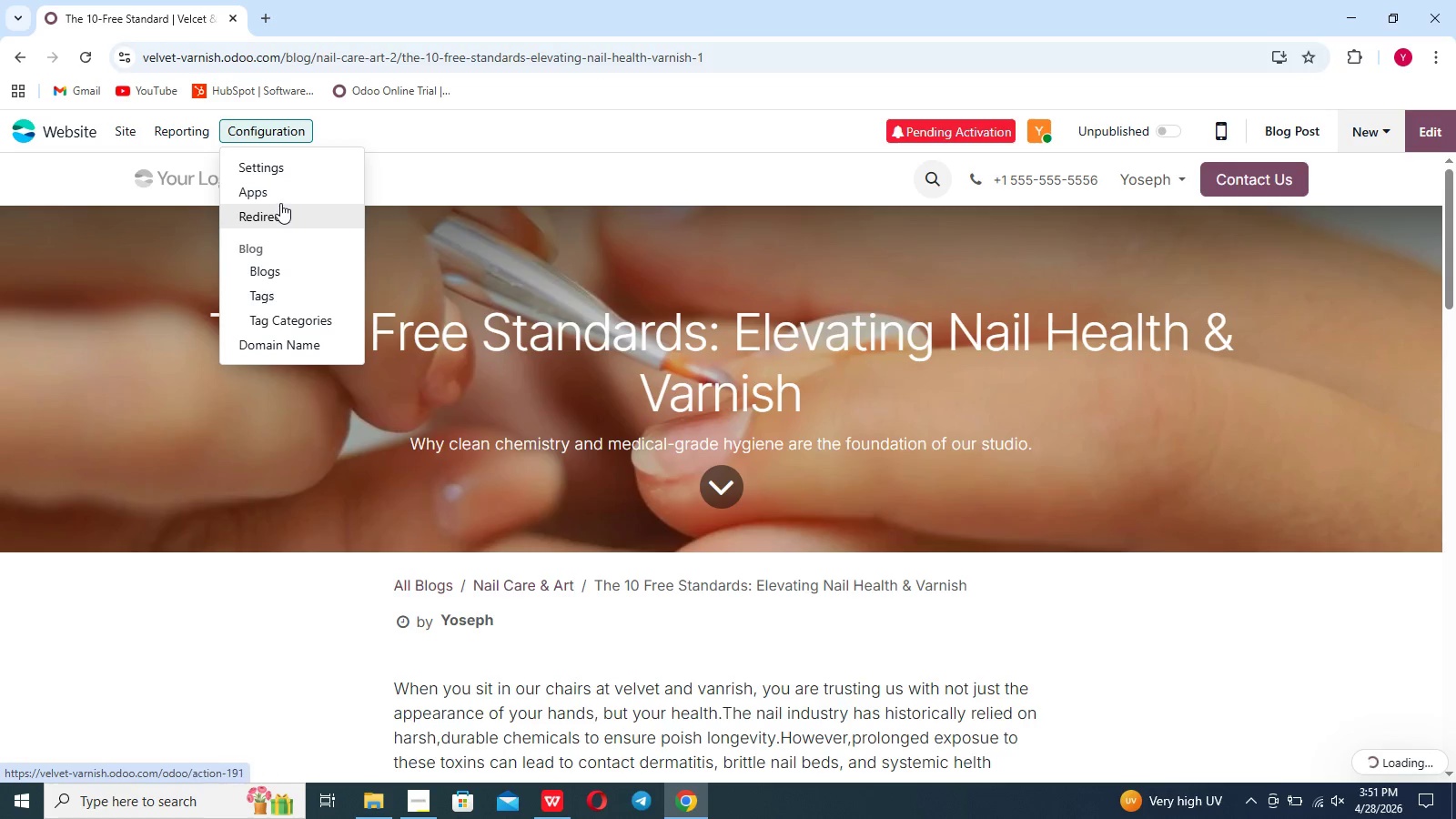 
left_click([281, 199])
 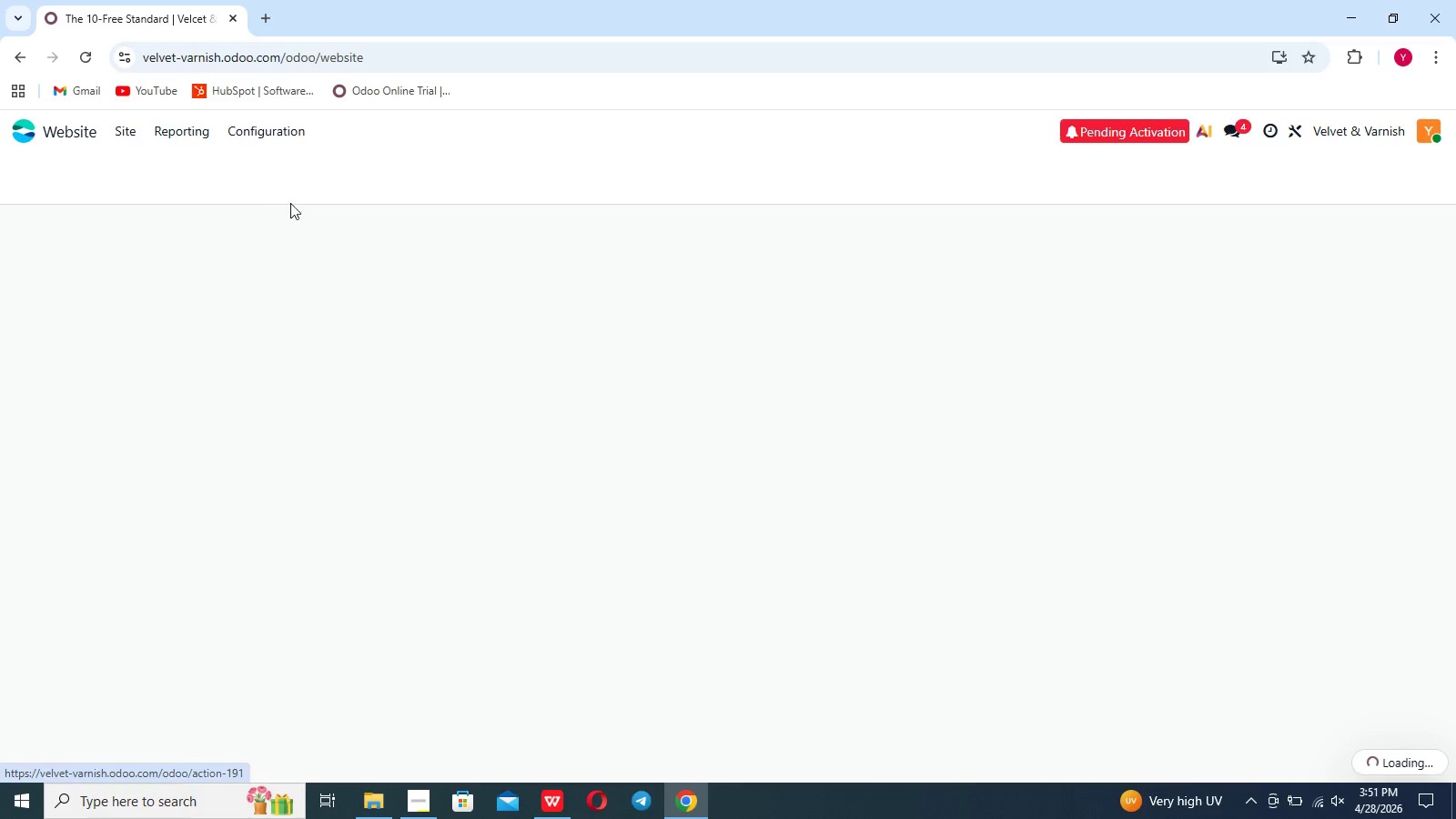 
mouse_move([596, 421])
 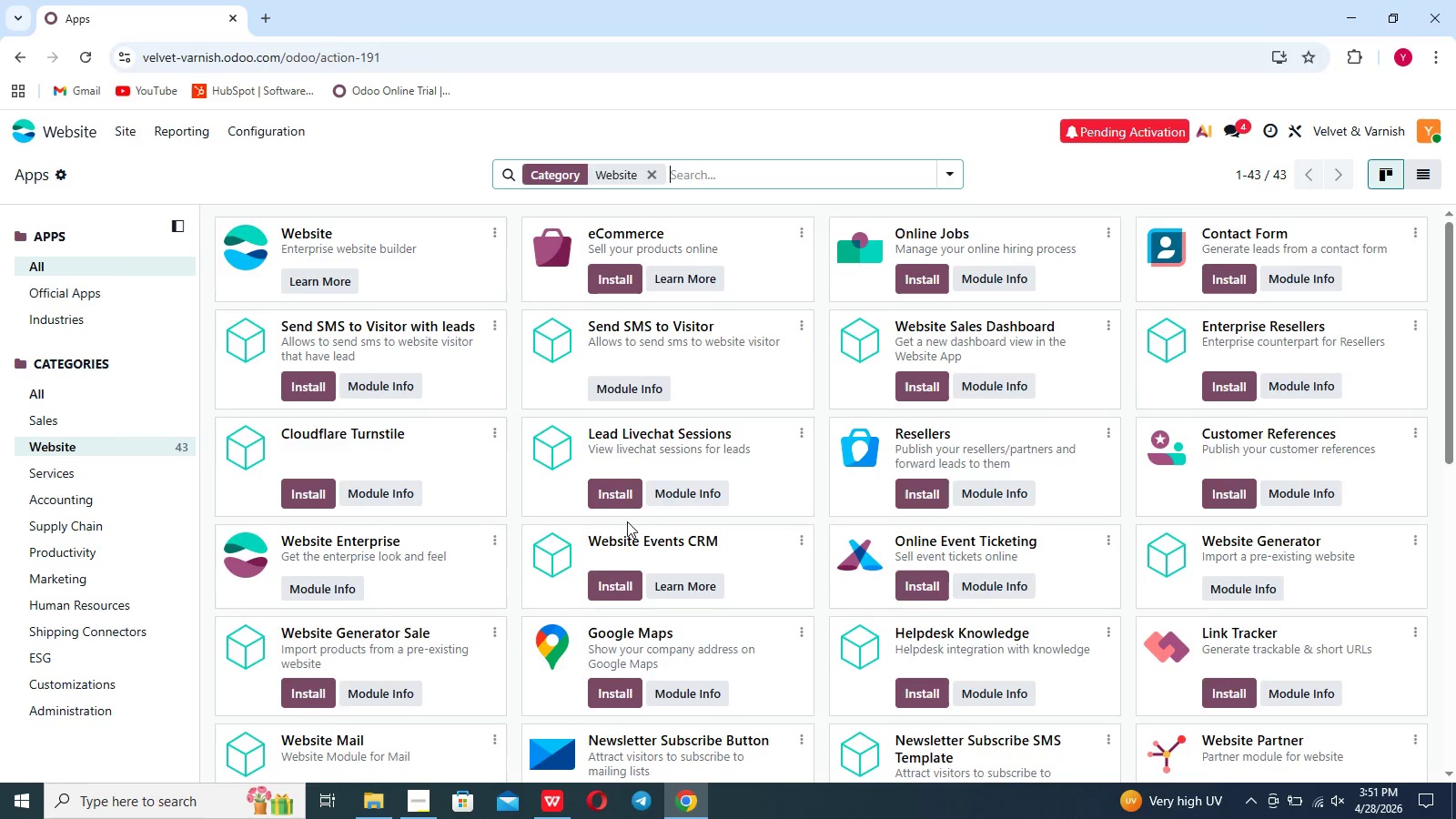 
scroll: coordinate [627, 521], scroll_direction: down, amount: 18.0
 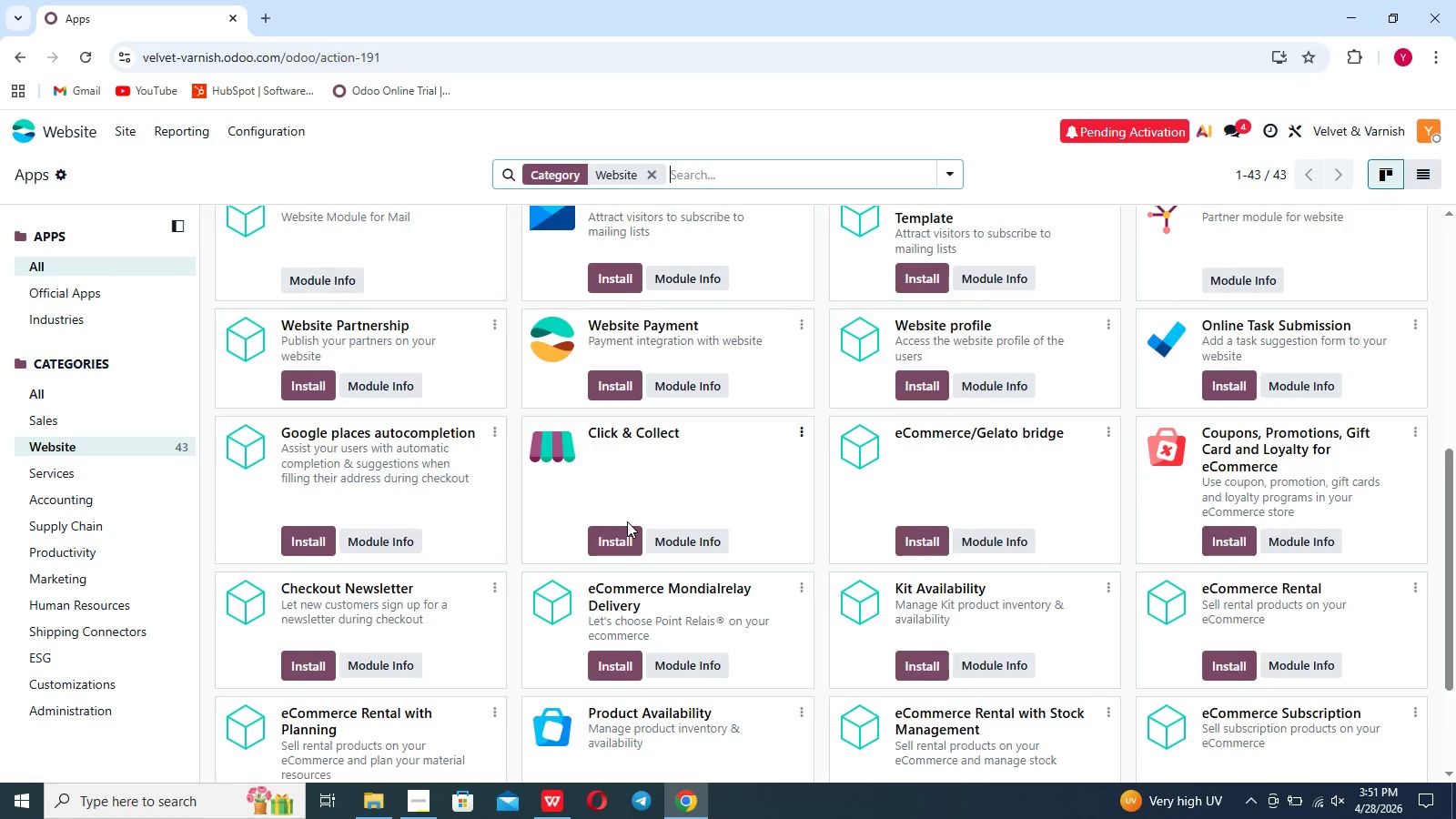 
wait(22.0)
 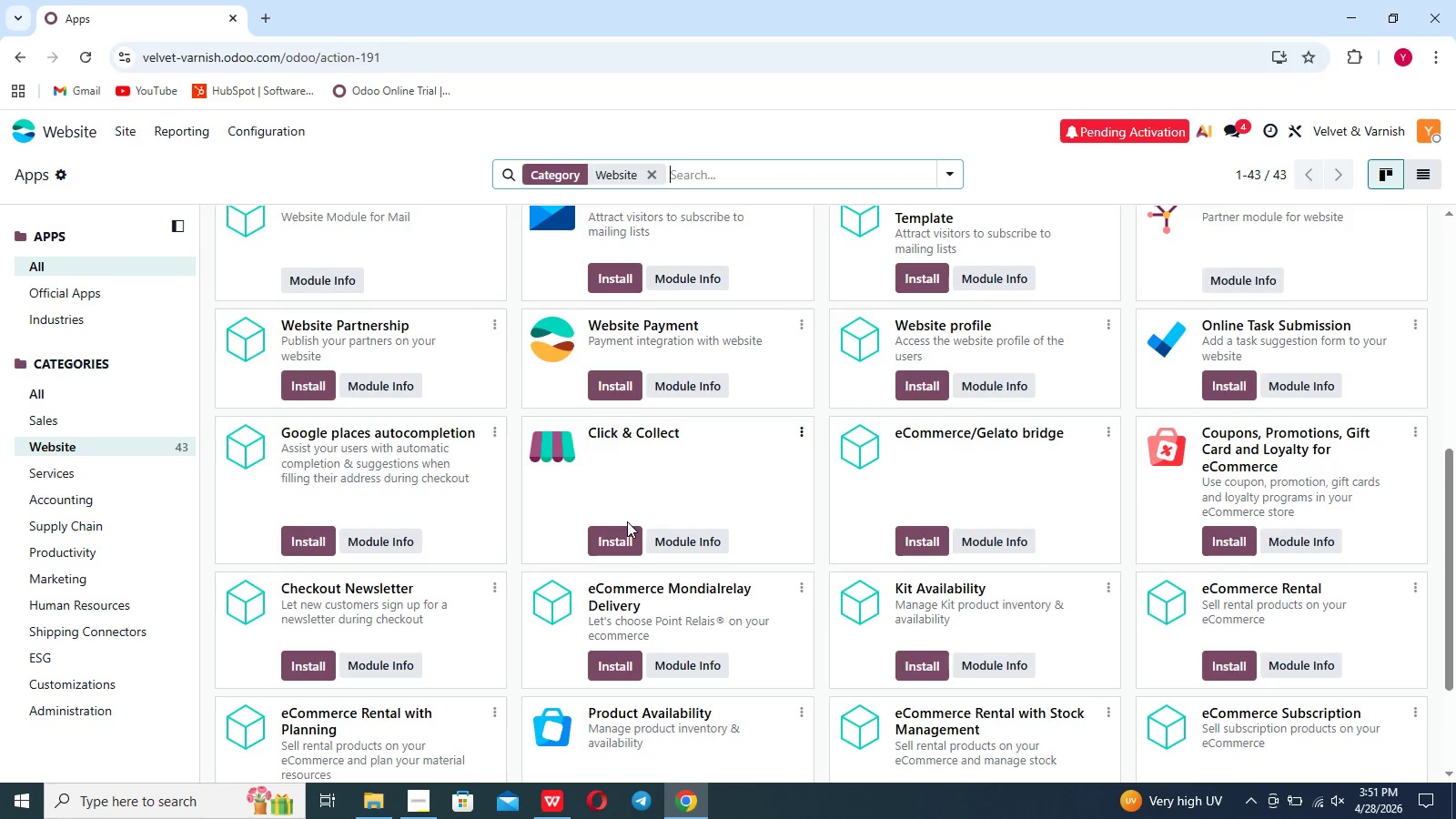 
scroll: coordinate [687, 501], scroll_direction: down, amount: 15.0
 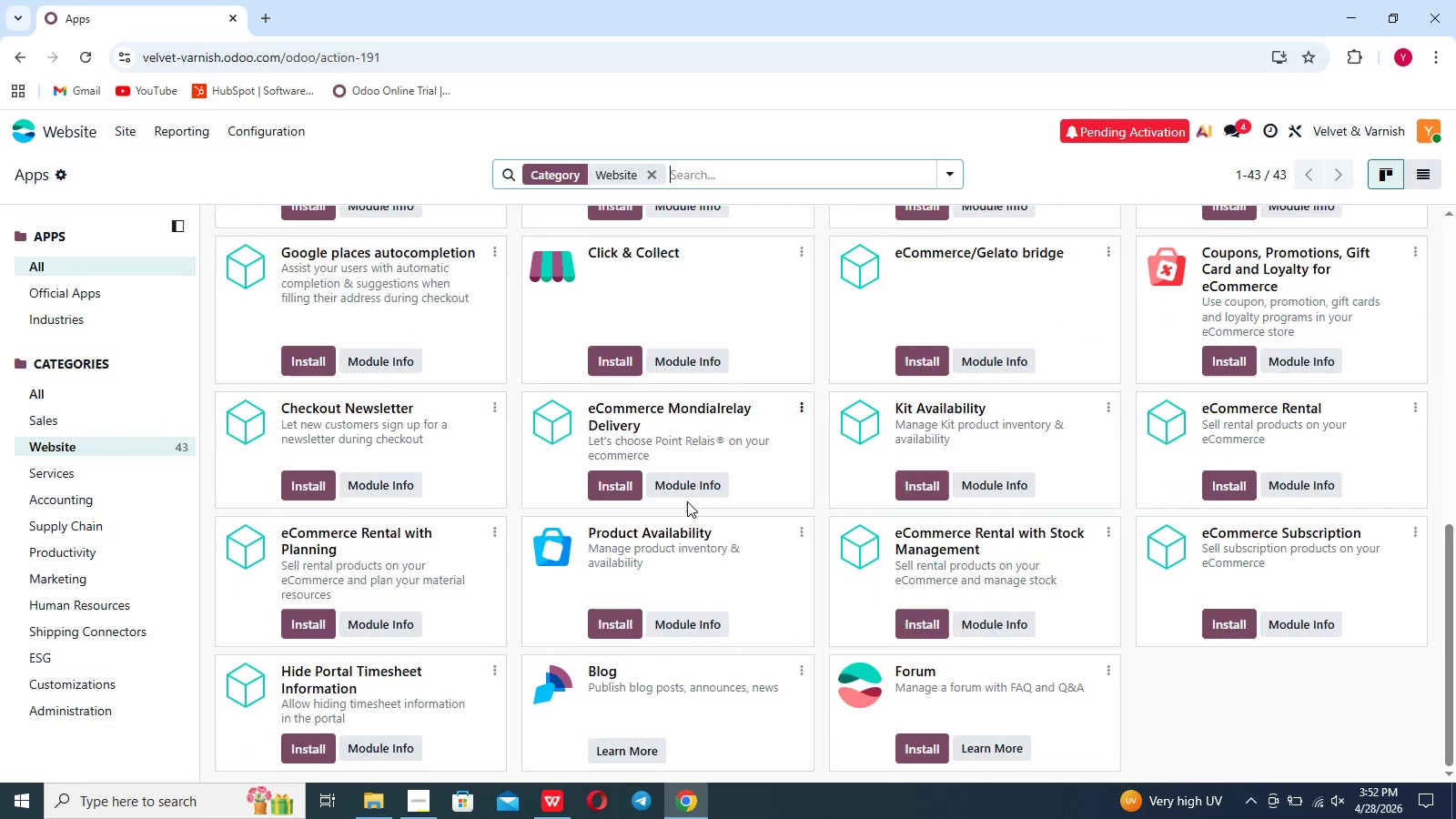 
scroll: coordinate [687, 501], scroll_direction: up, amount: 7.0
 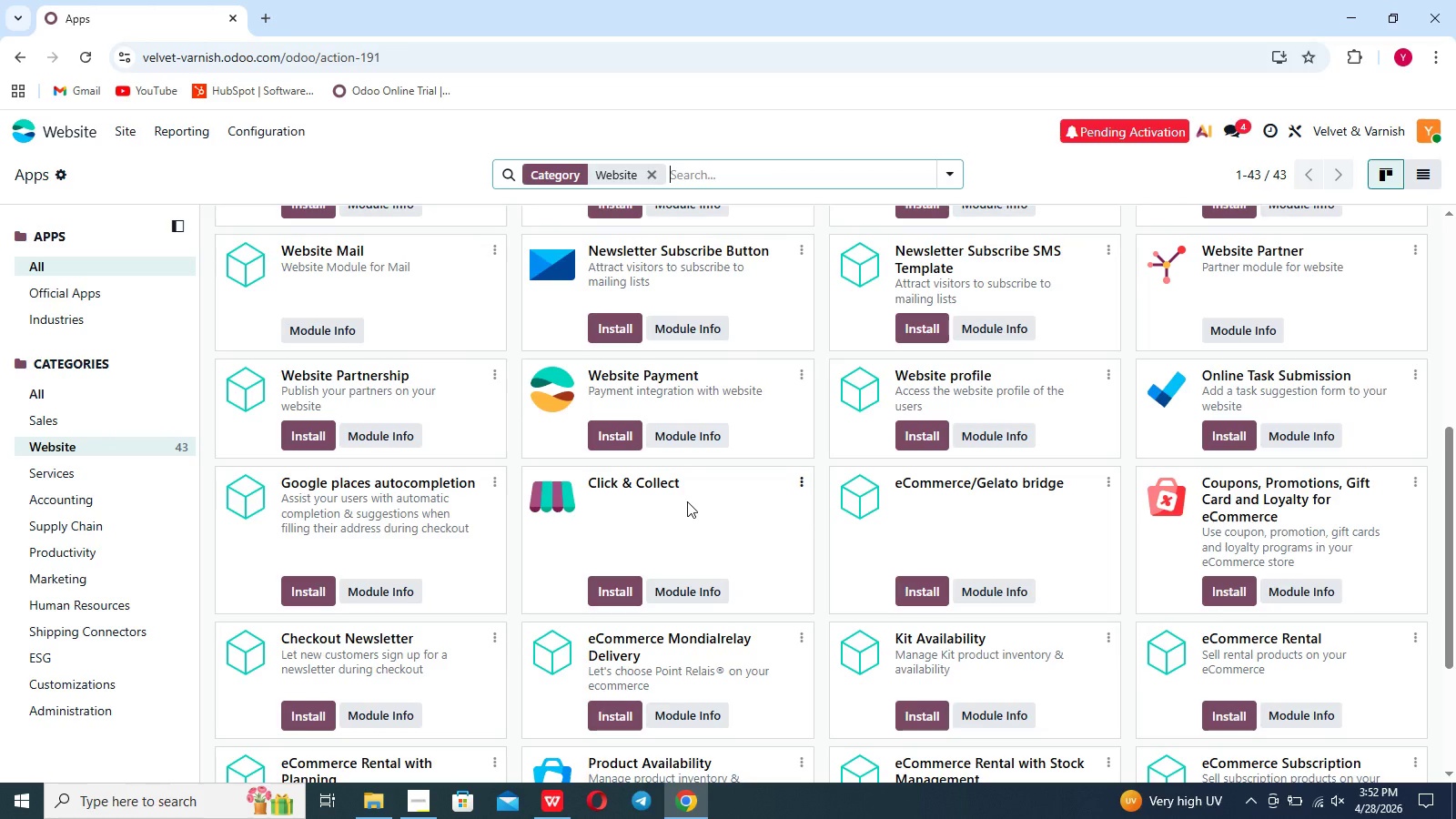 
wait(9.8)
 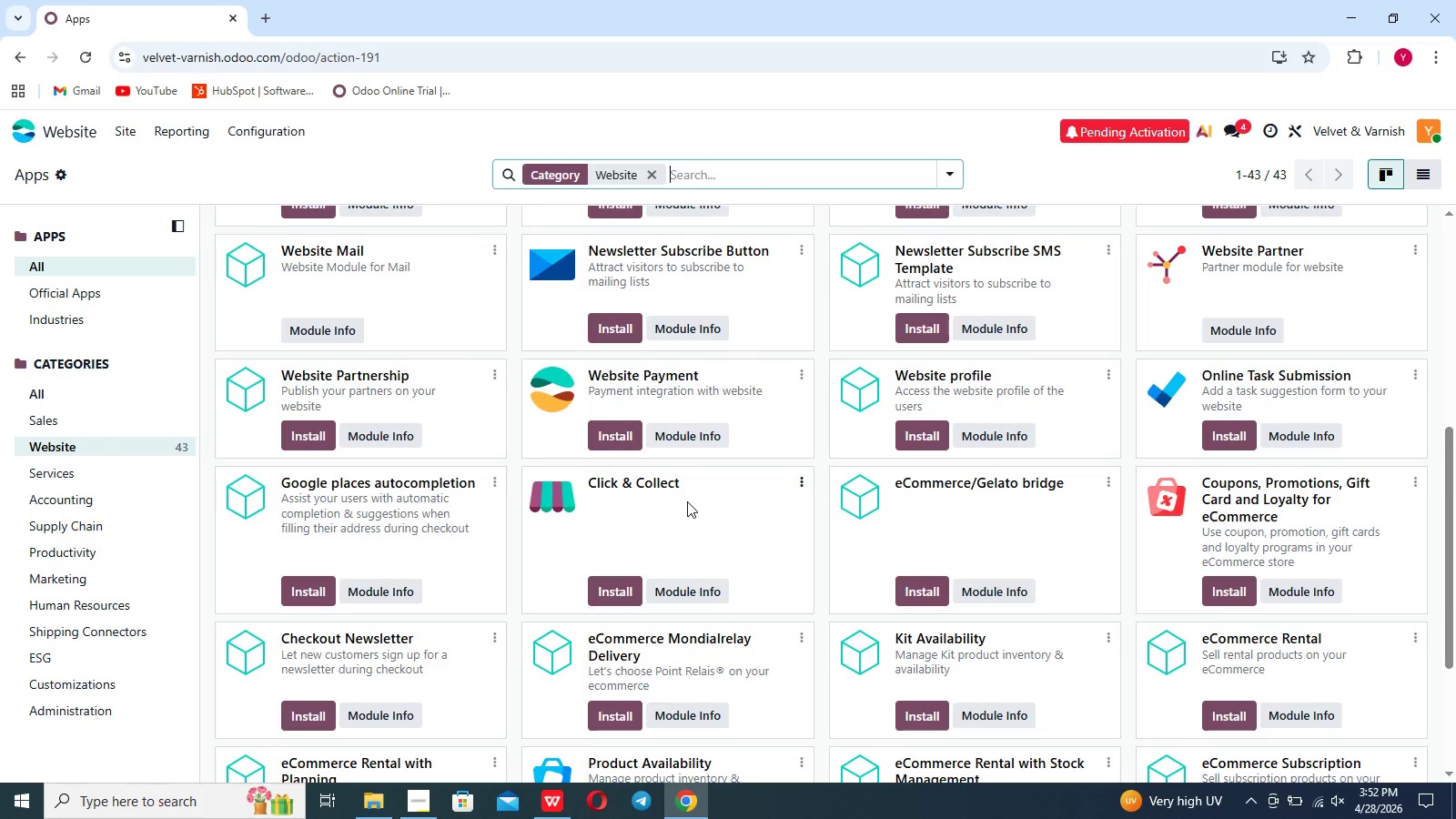 
mouse_move([624, 512])
 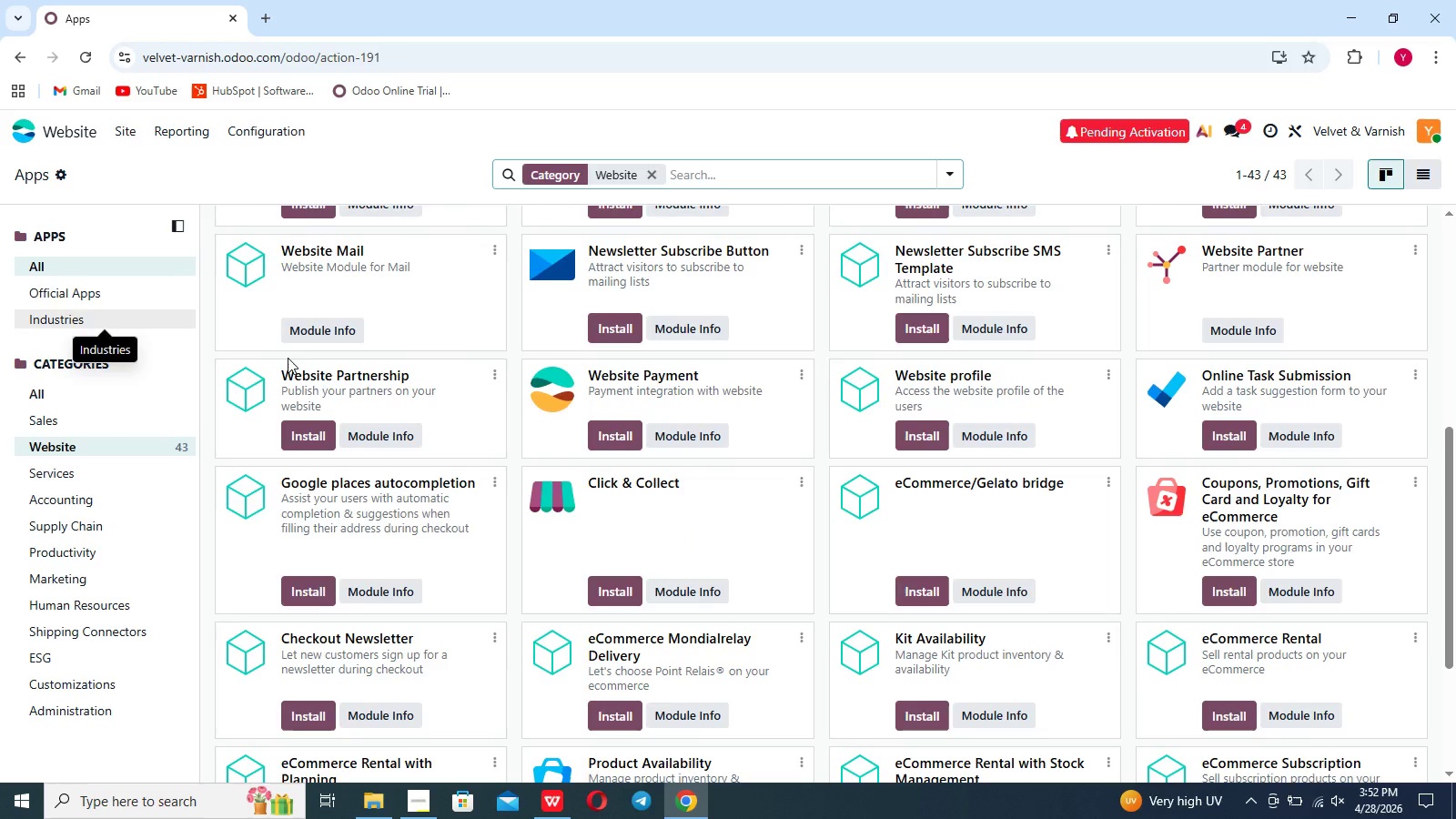 
scroll: coordinate [325, 371], scroll_direction: down, amount: 17.0
 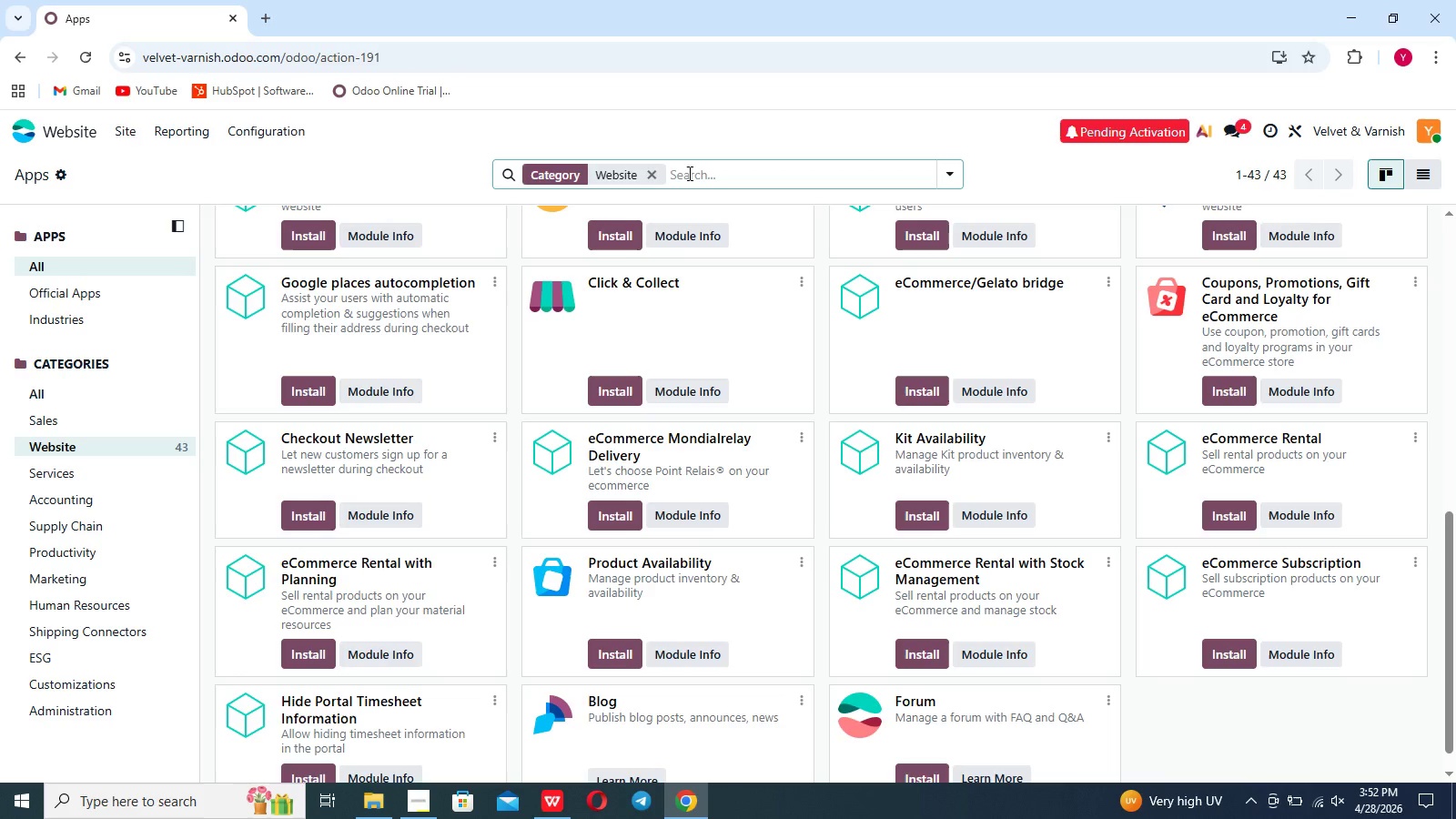 
wait(5.03)
 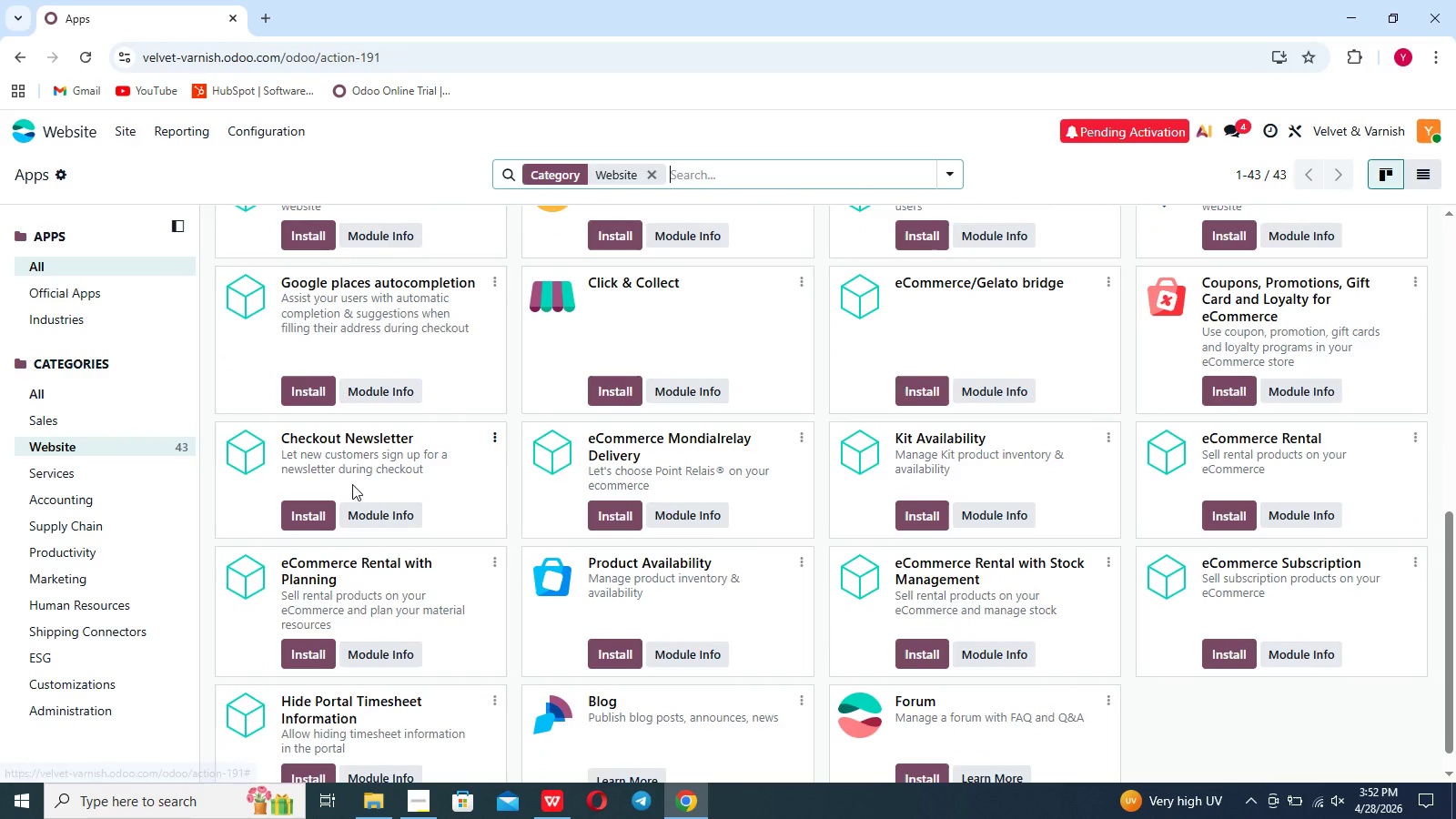 
scroll: coordinate [702, 462], scroll_direction: up, amount: 16.0
 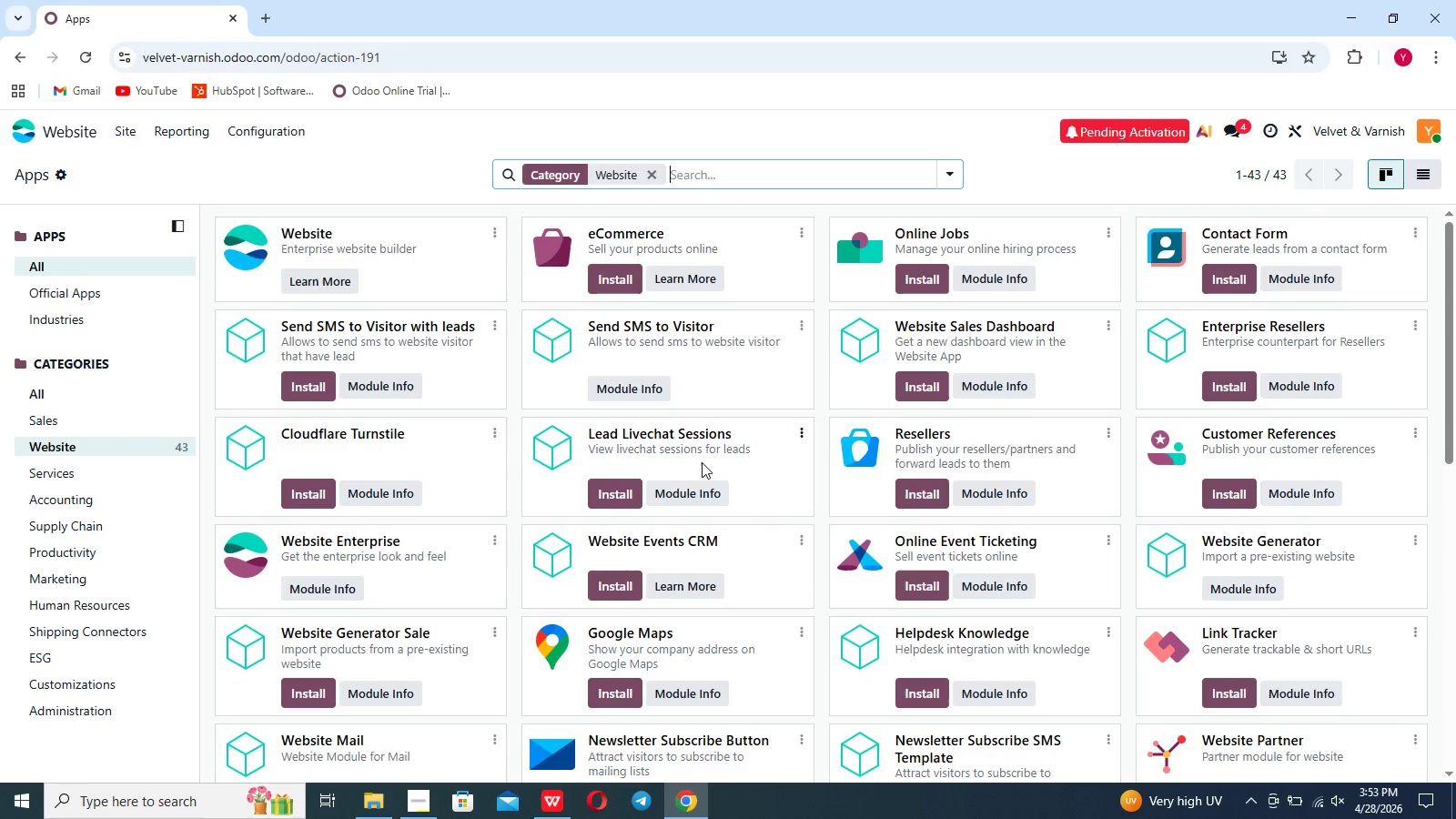 
wait(25.24)
 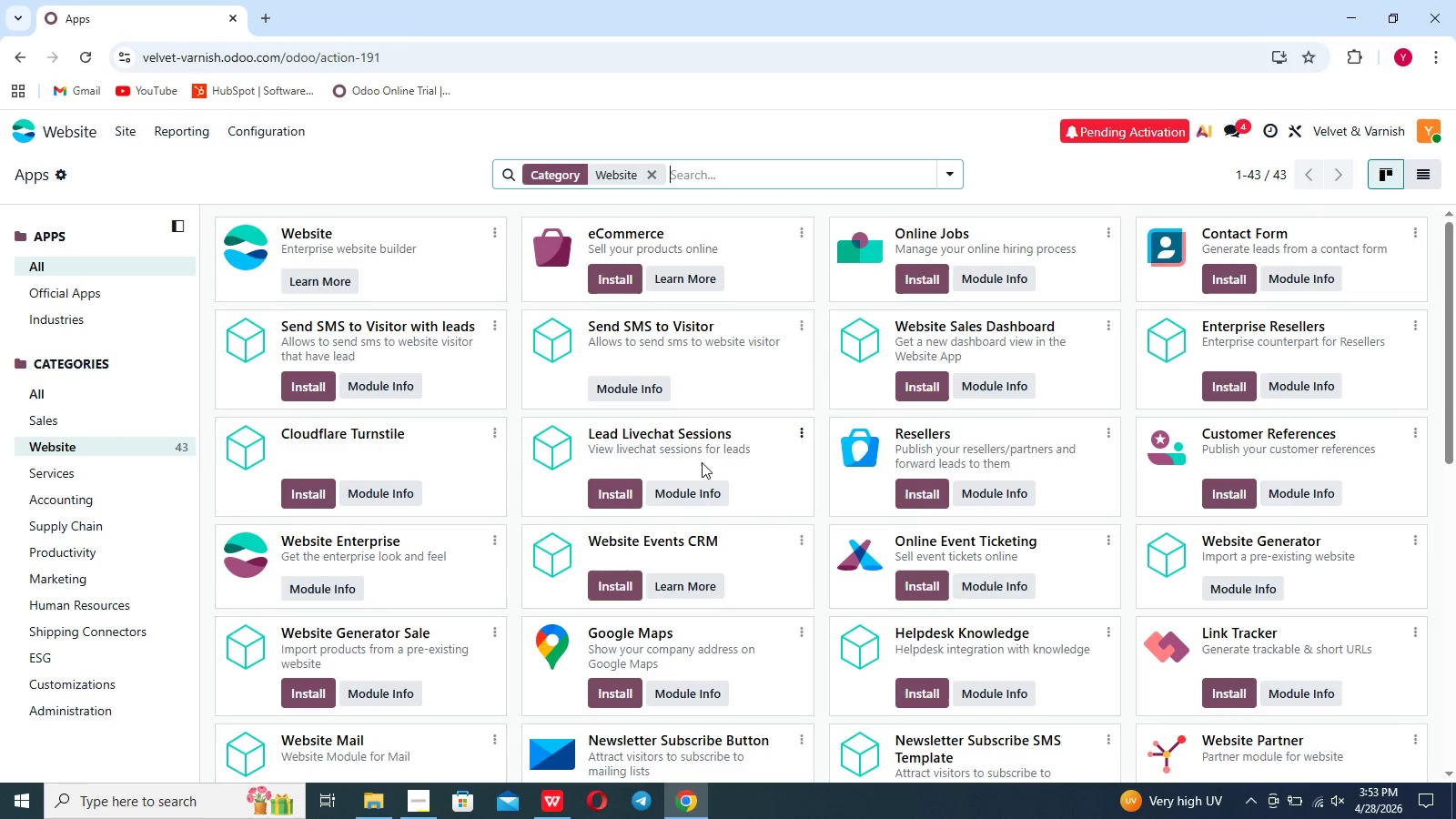 
left_click([120, 296])
 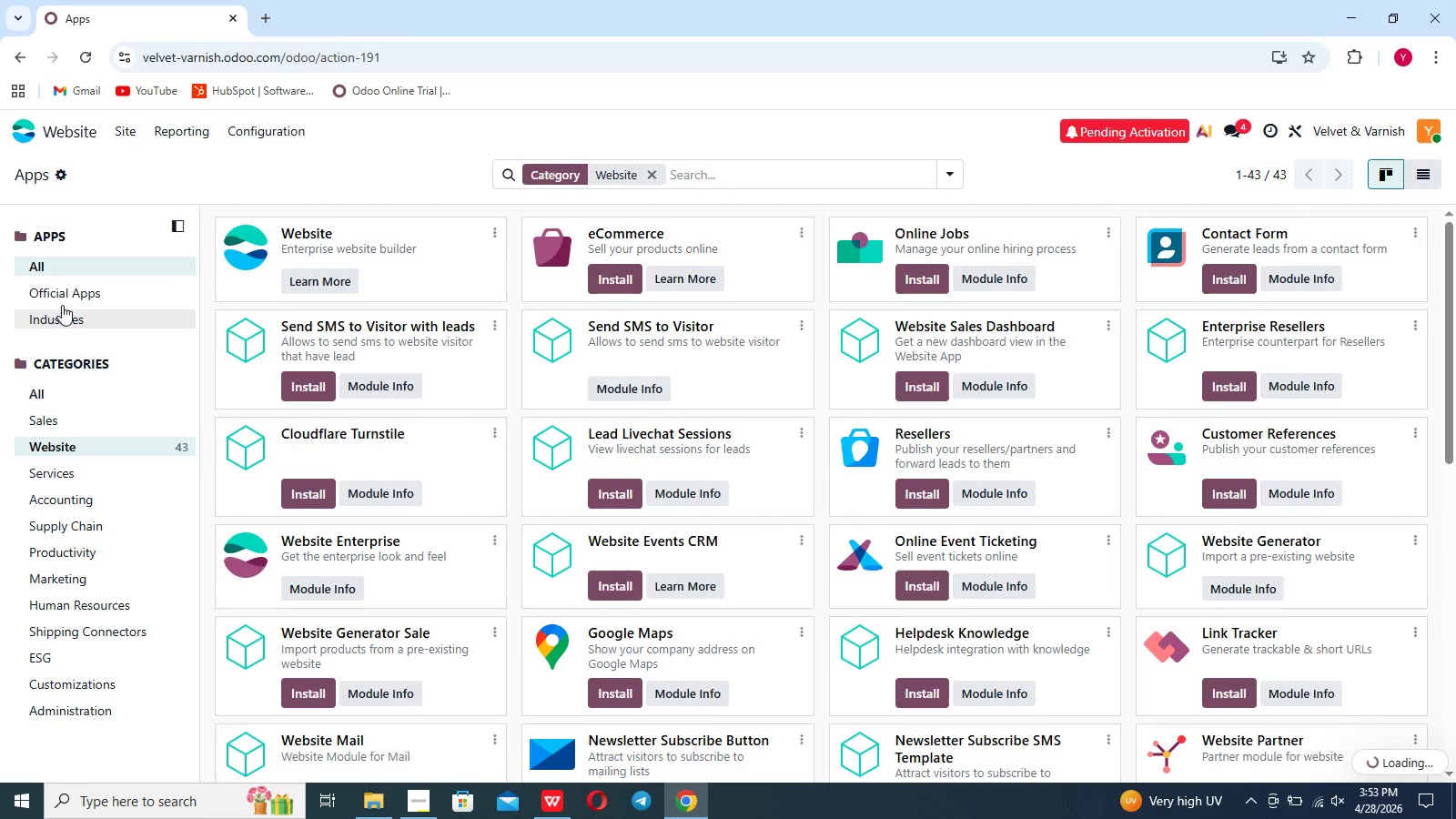 
left_click([87, 297])
 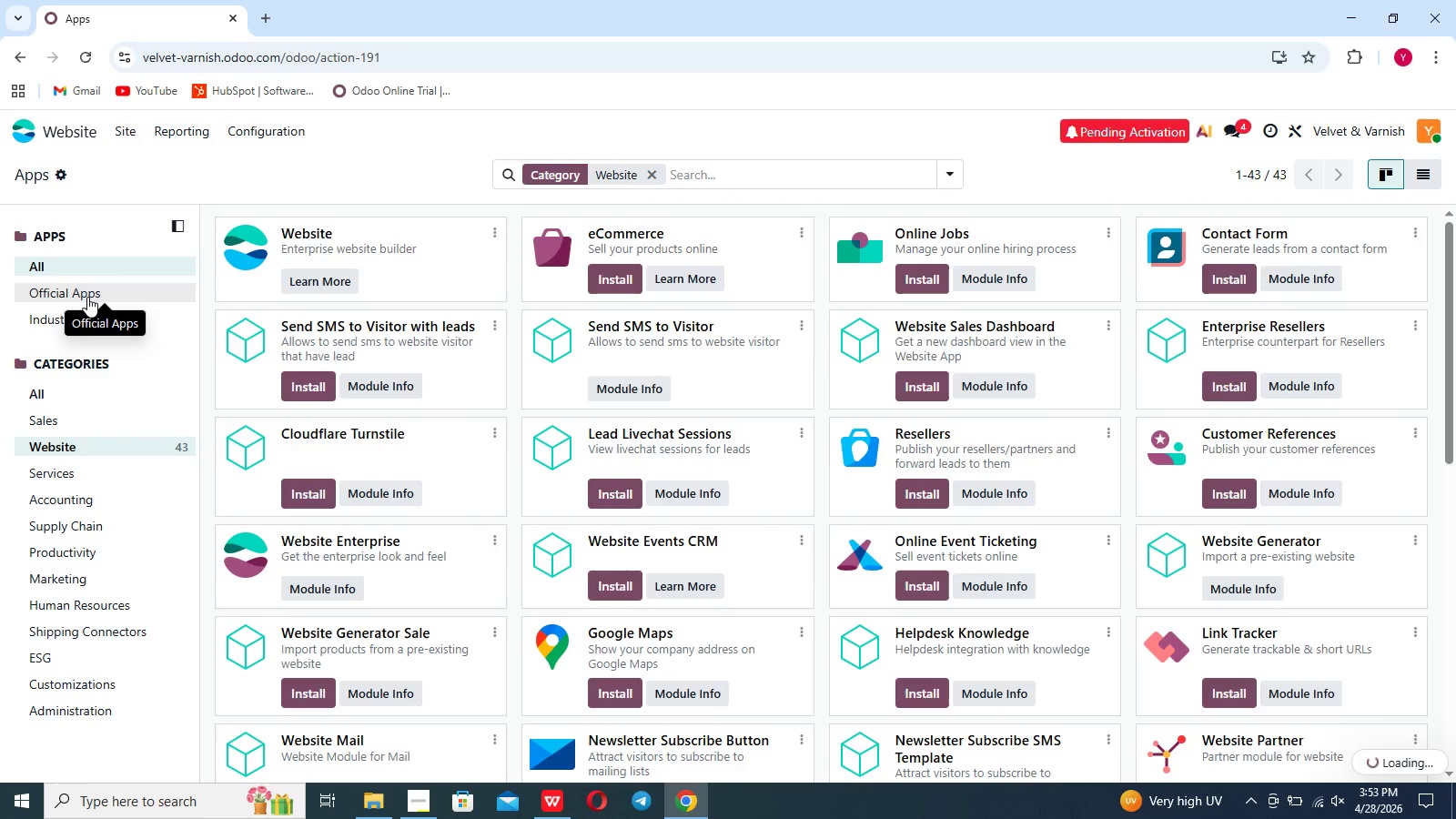 
left_click([87, 297])
 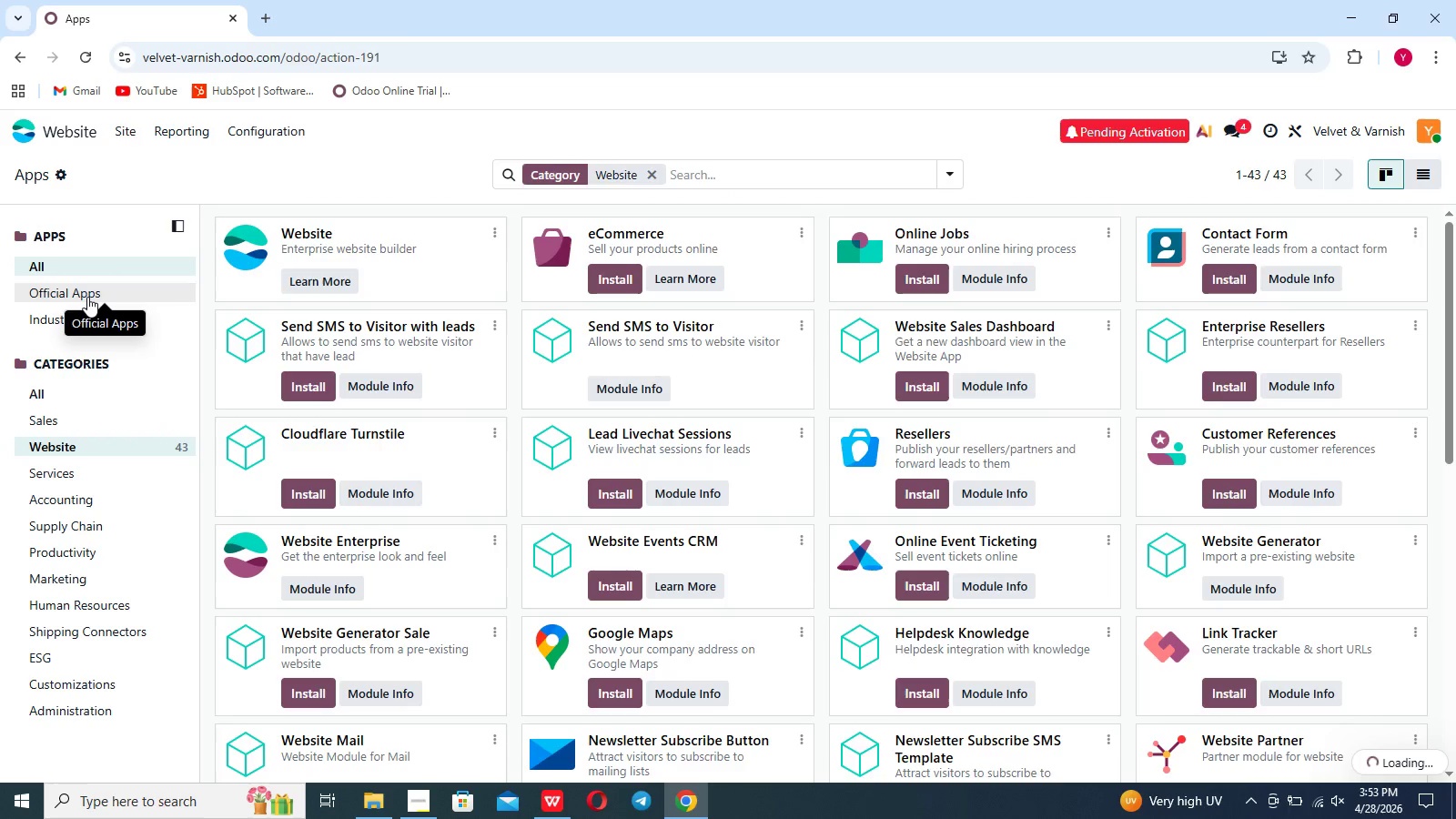 
left_click([87, 297])
 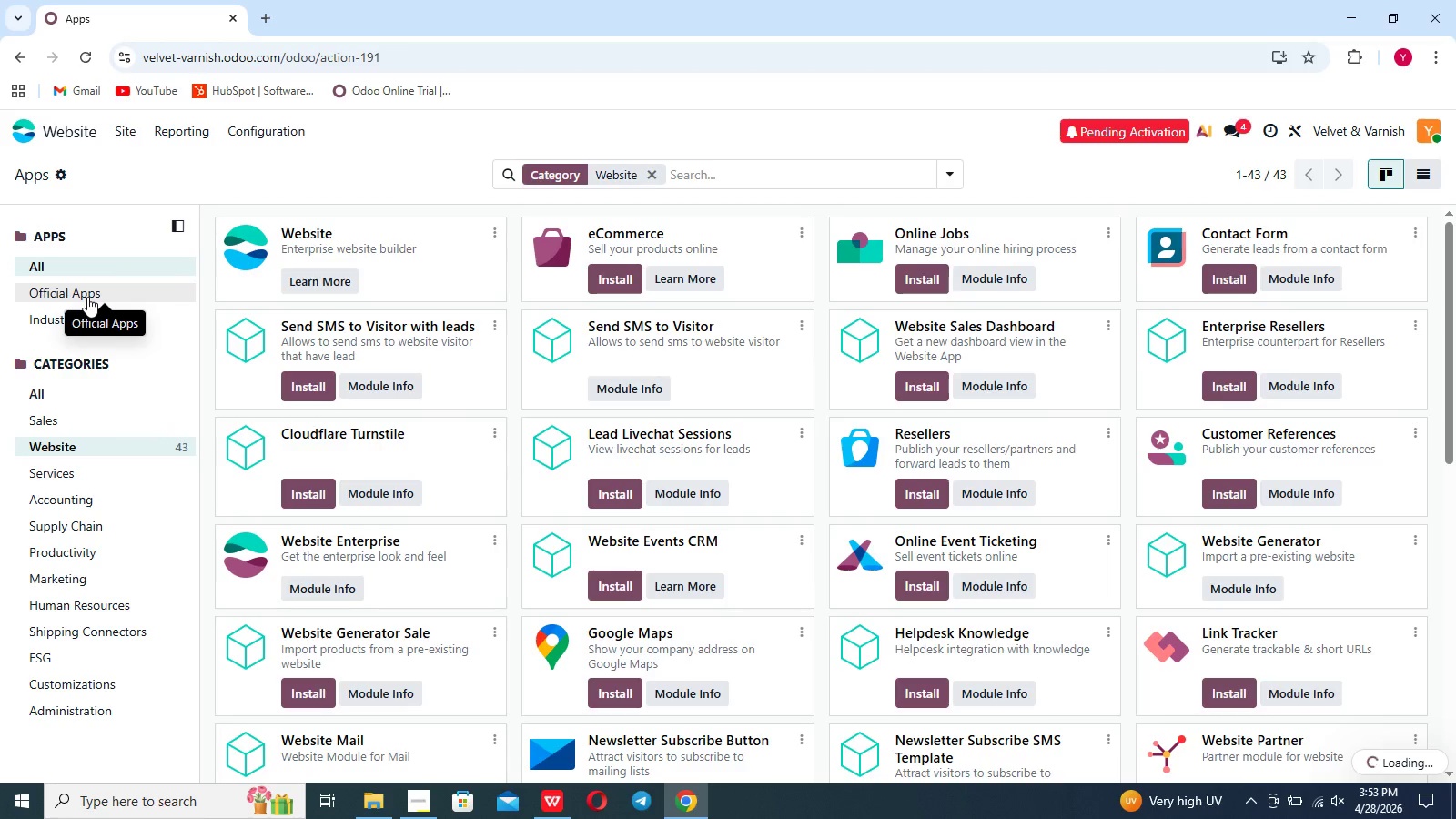 
wait(13.39)
 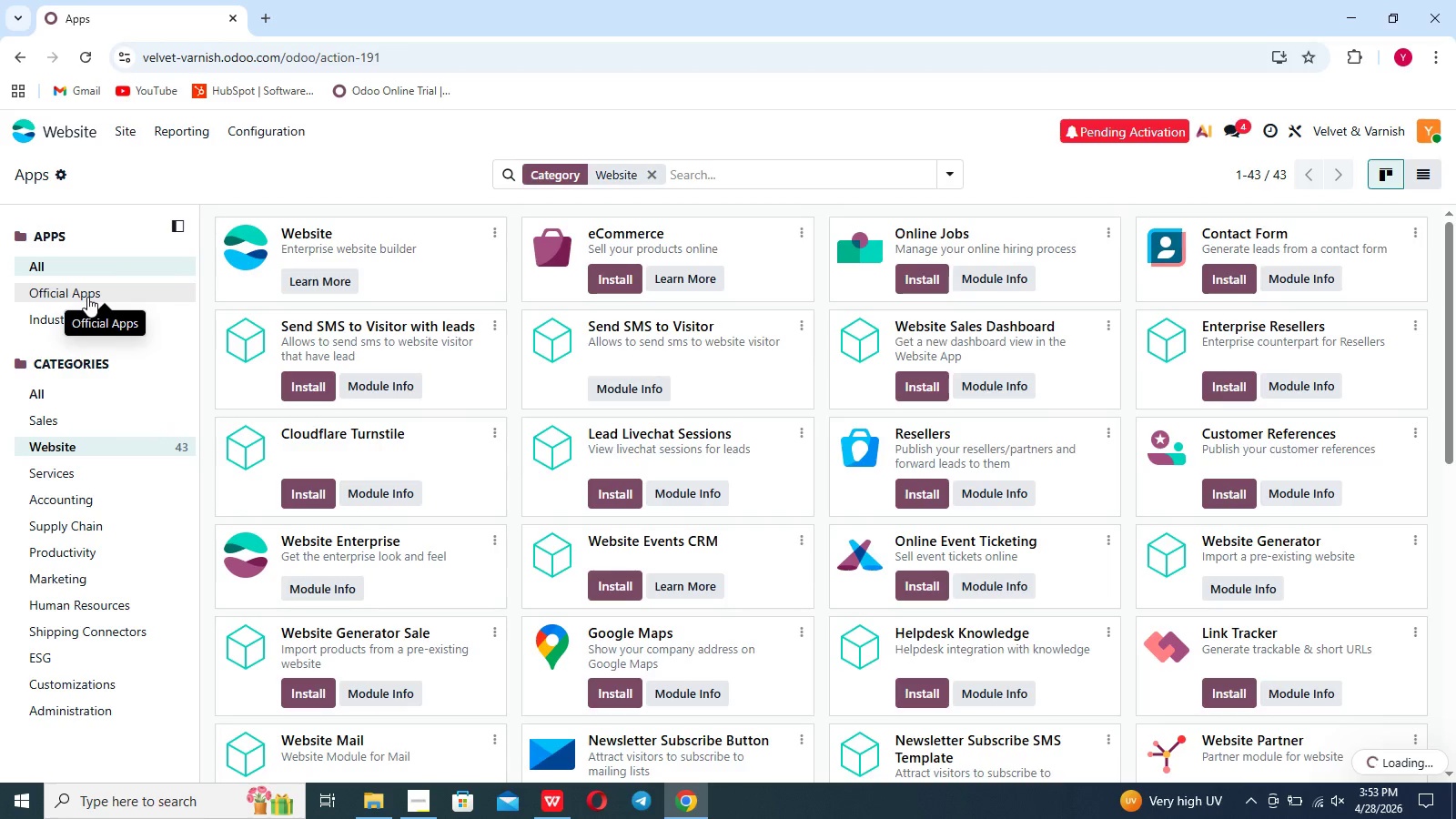 
scroll: coordinate [418, 455], scroll_direction: down, amount: 7.0
 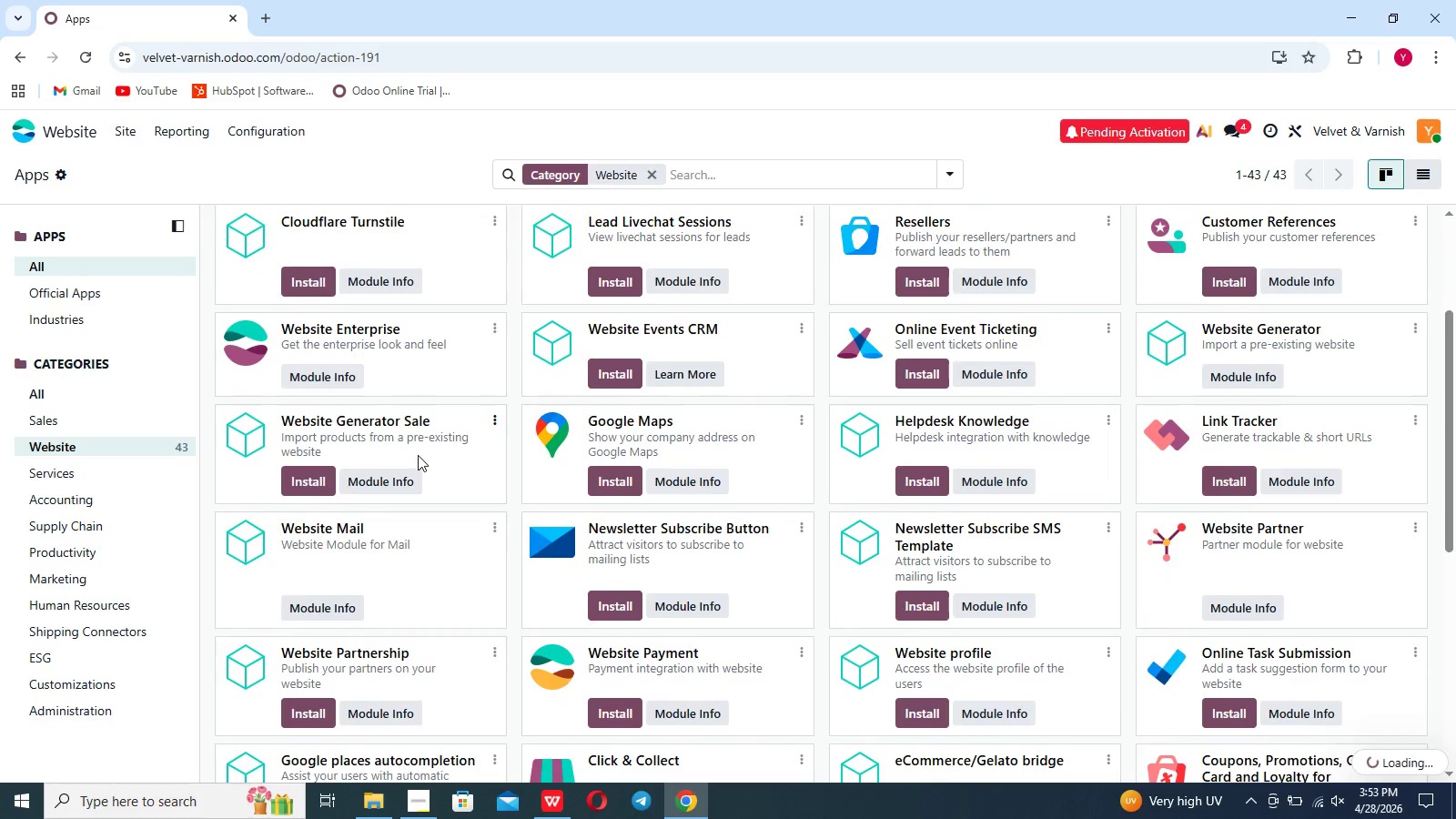 
scroll: coordinate [418, 455], scroll_direction: up, amount: 1.0
 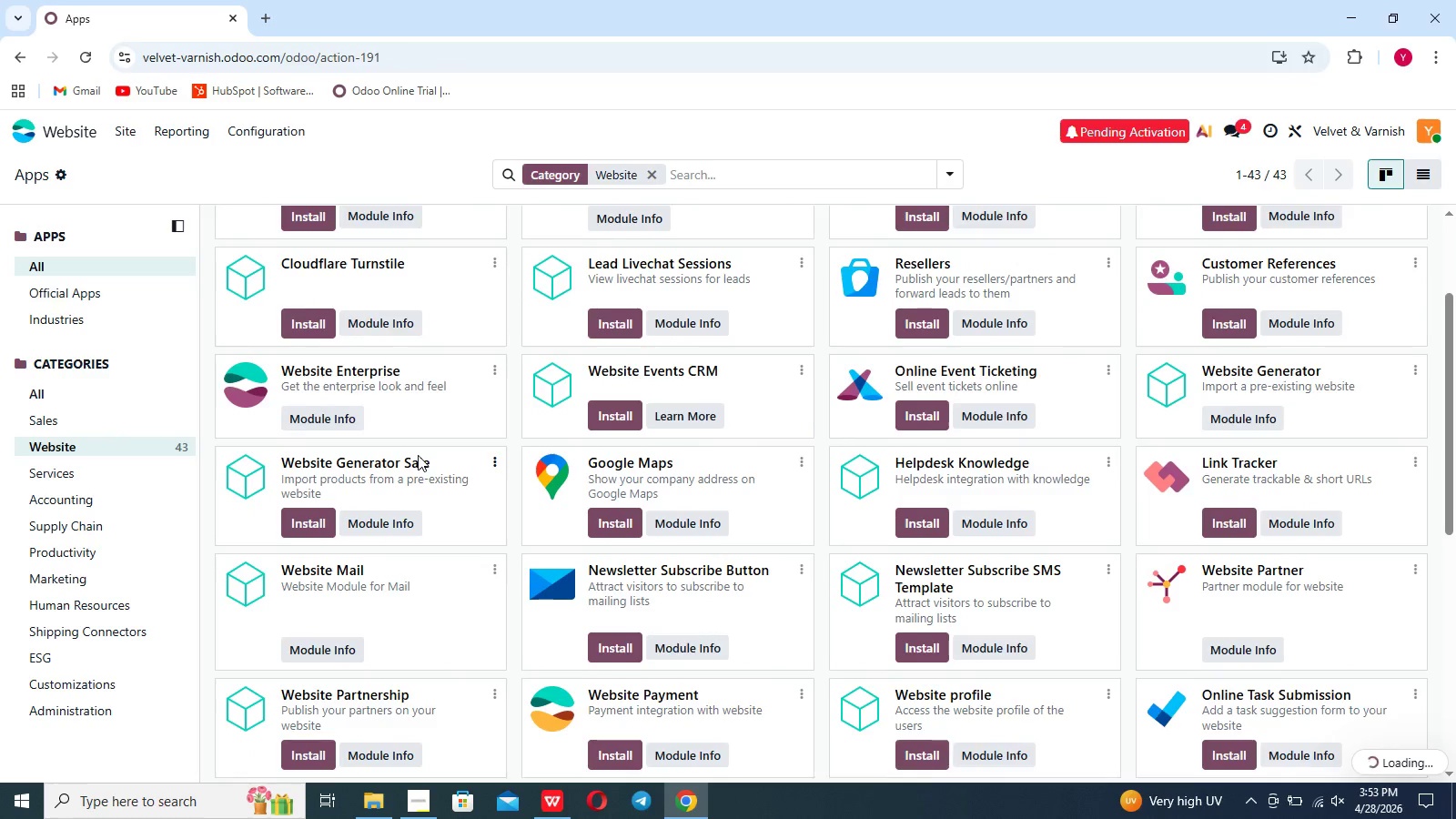 
scroll: coordinate [418, 455], scroll_direction: down, amount: 18.0
 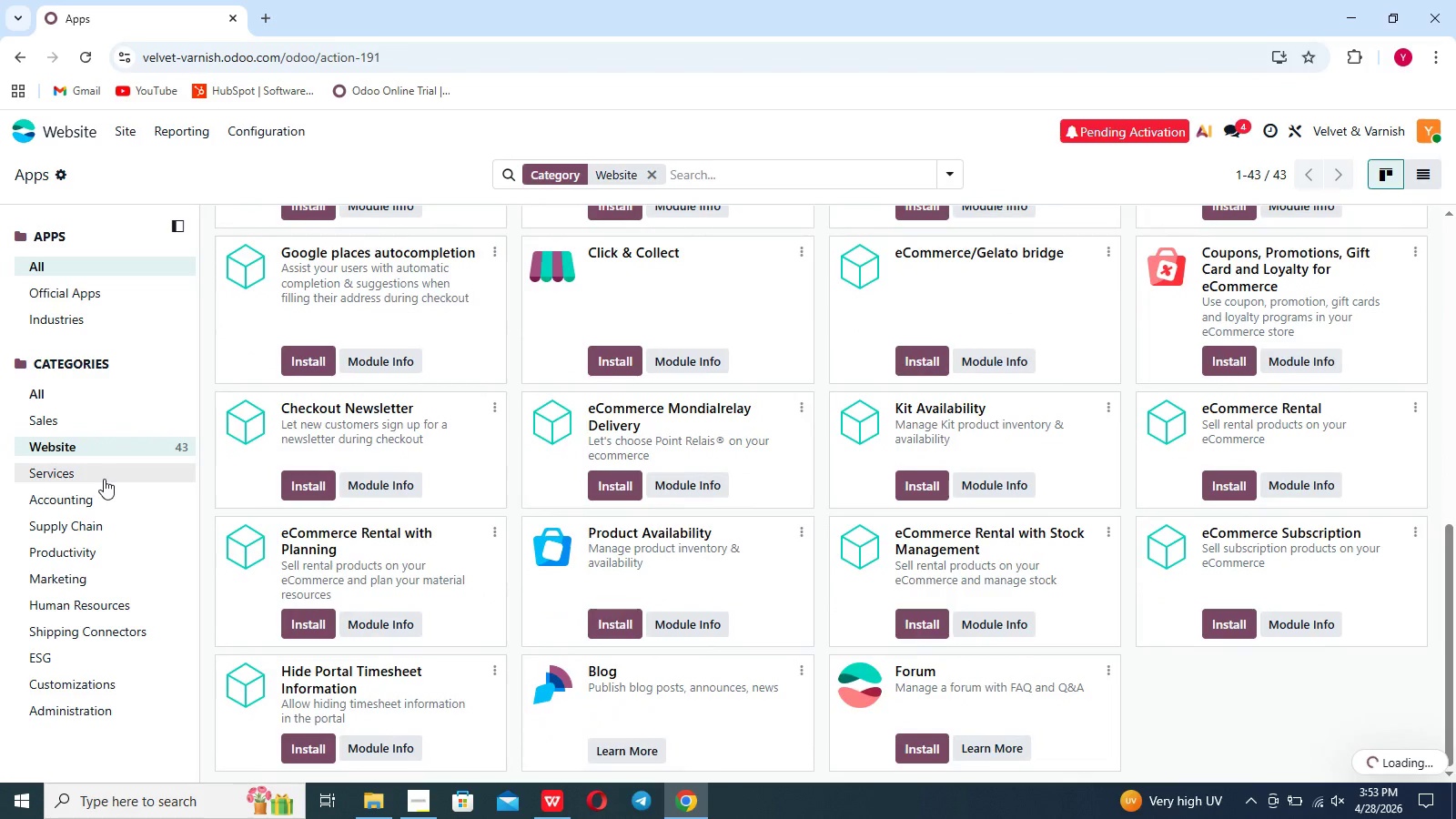 
left_click([104, 479])
 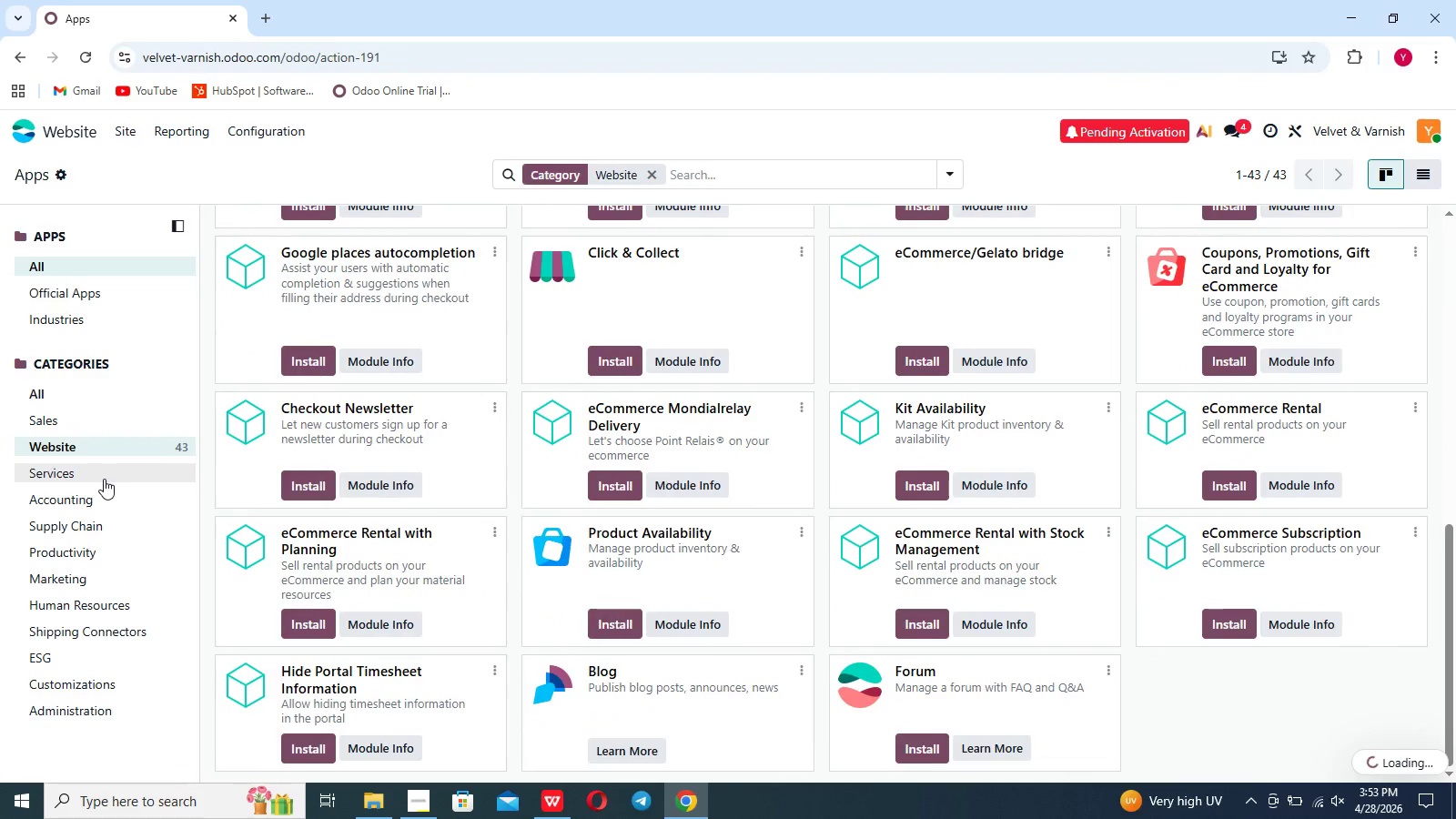 
left_click([104, 479])
 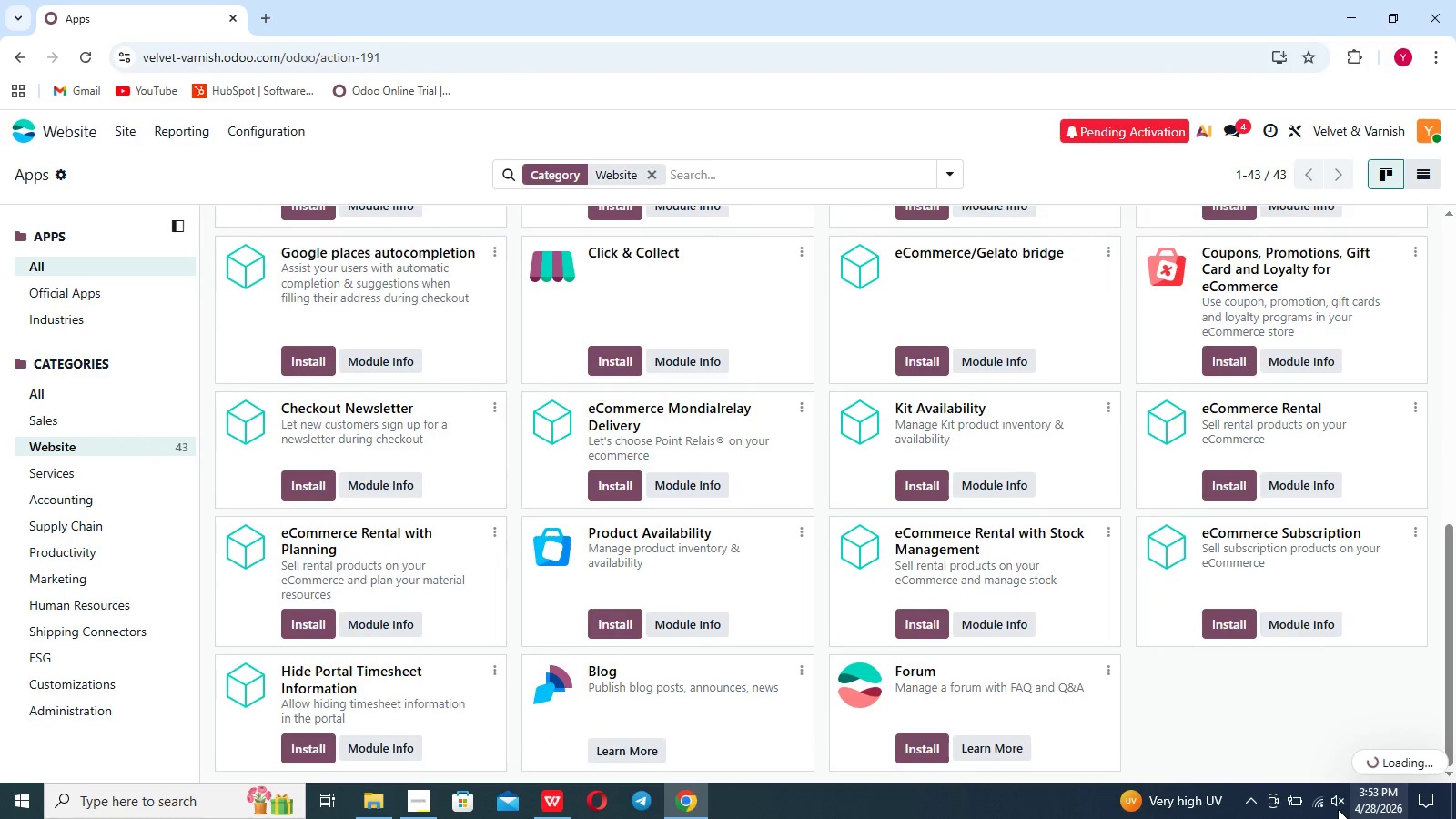 
left_click([1323, 808])
 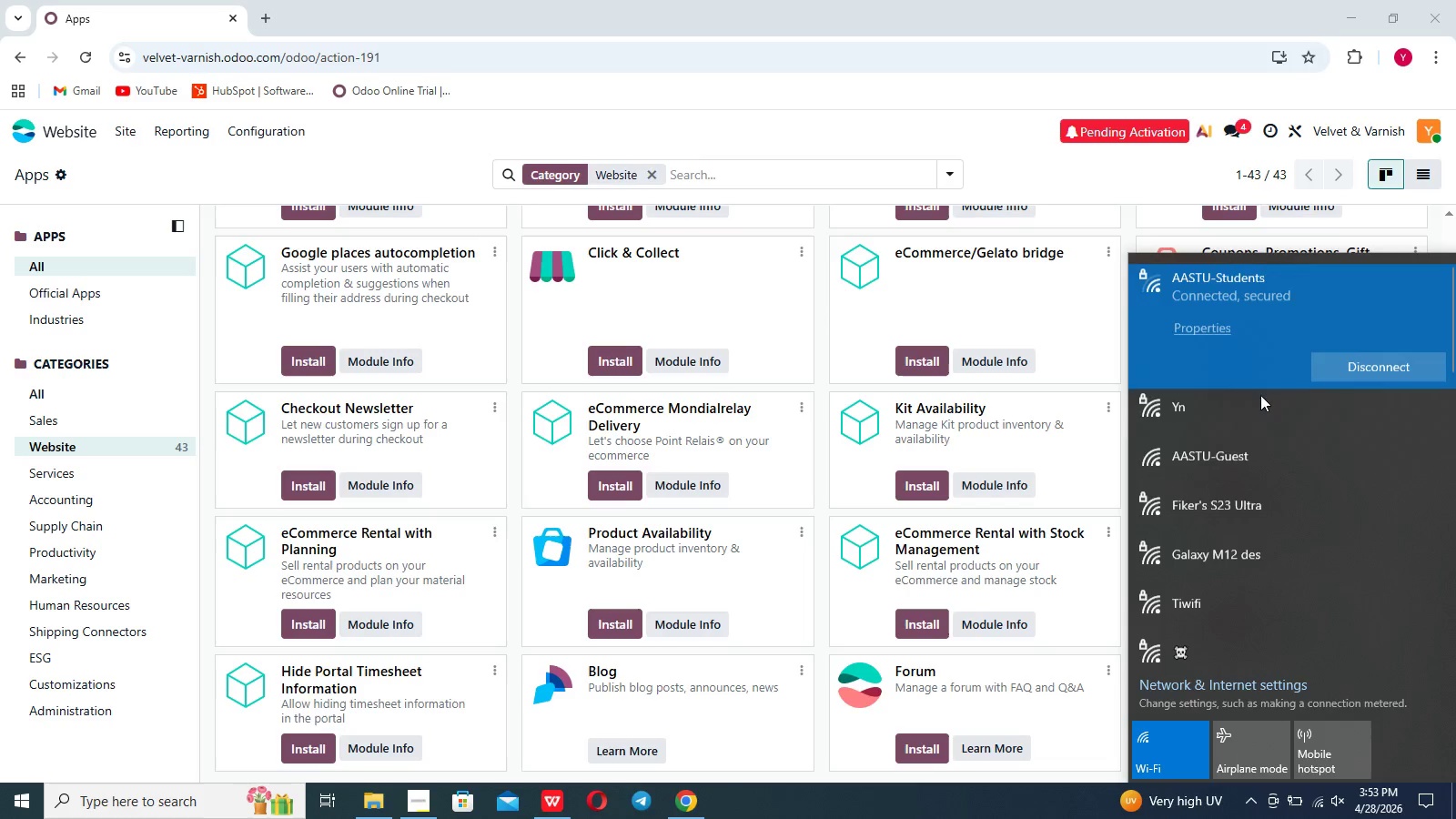 
left_click([1253, 413])
 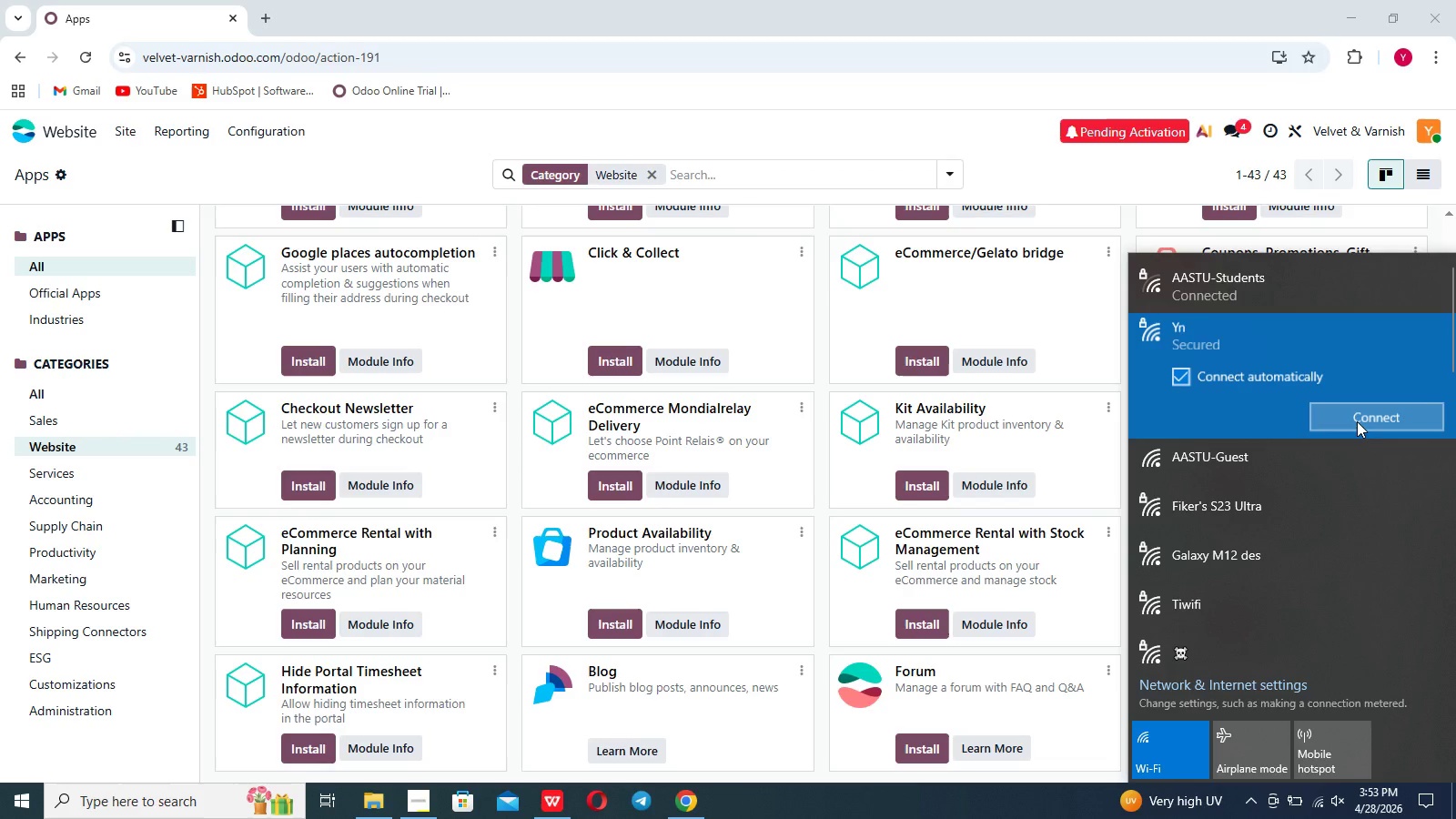 
left_click([1357, 421])
 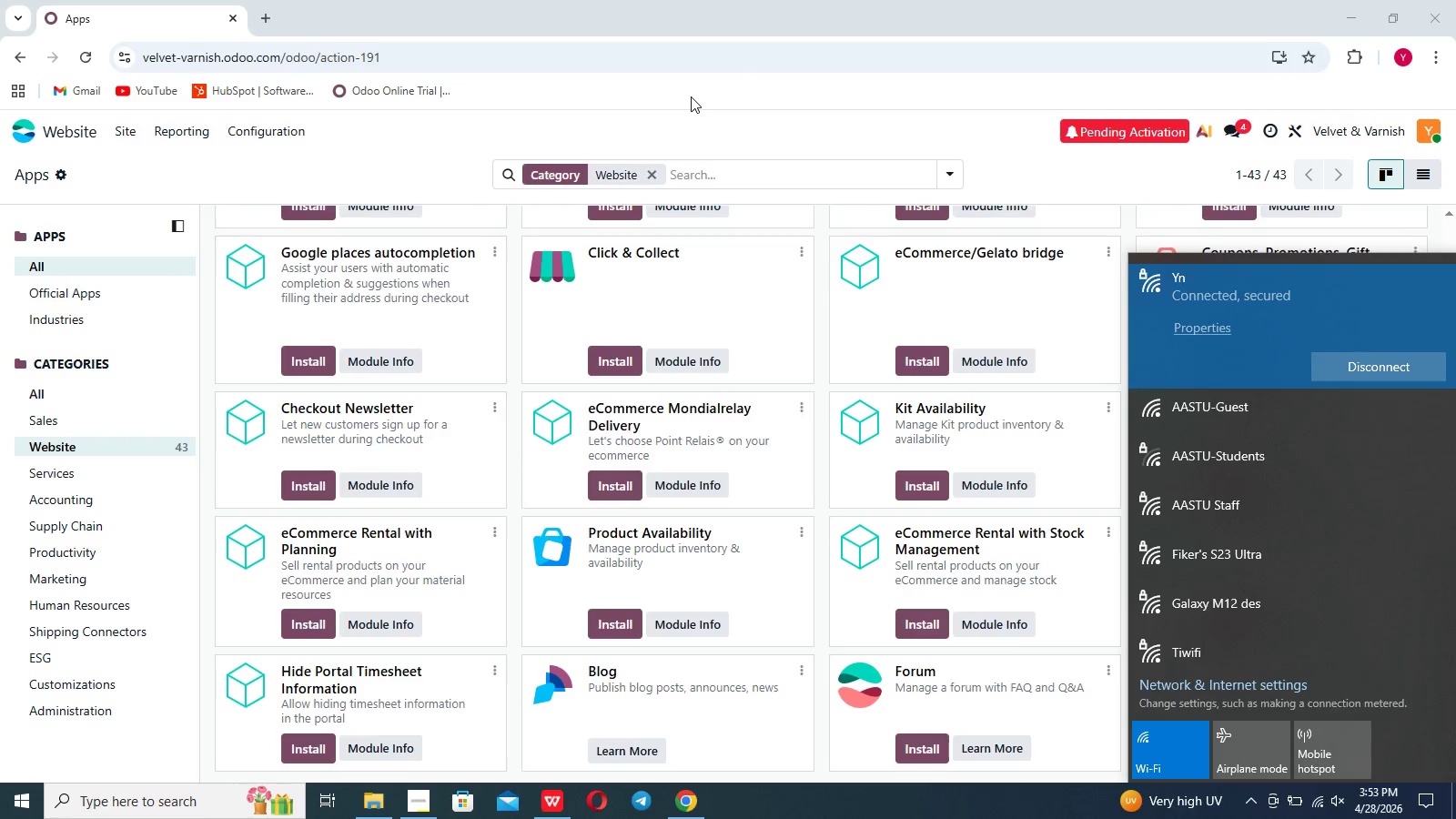 
wait(13.62)
 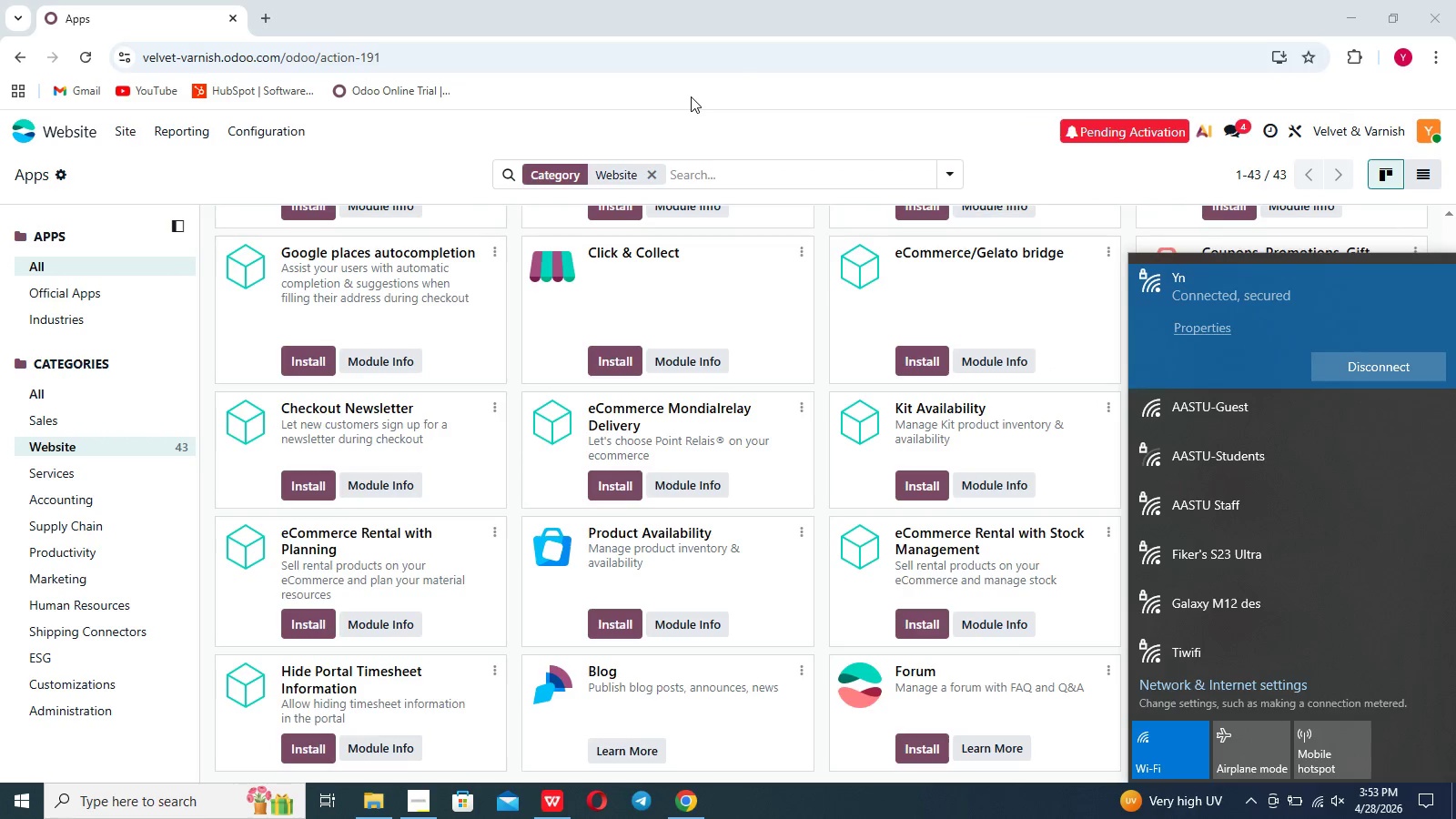 
left_click([701, 92])
 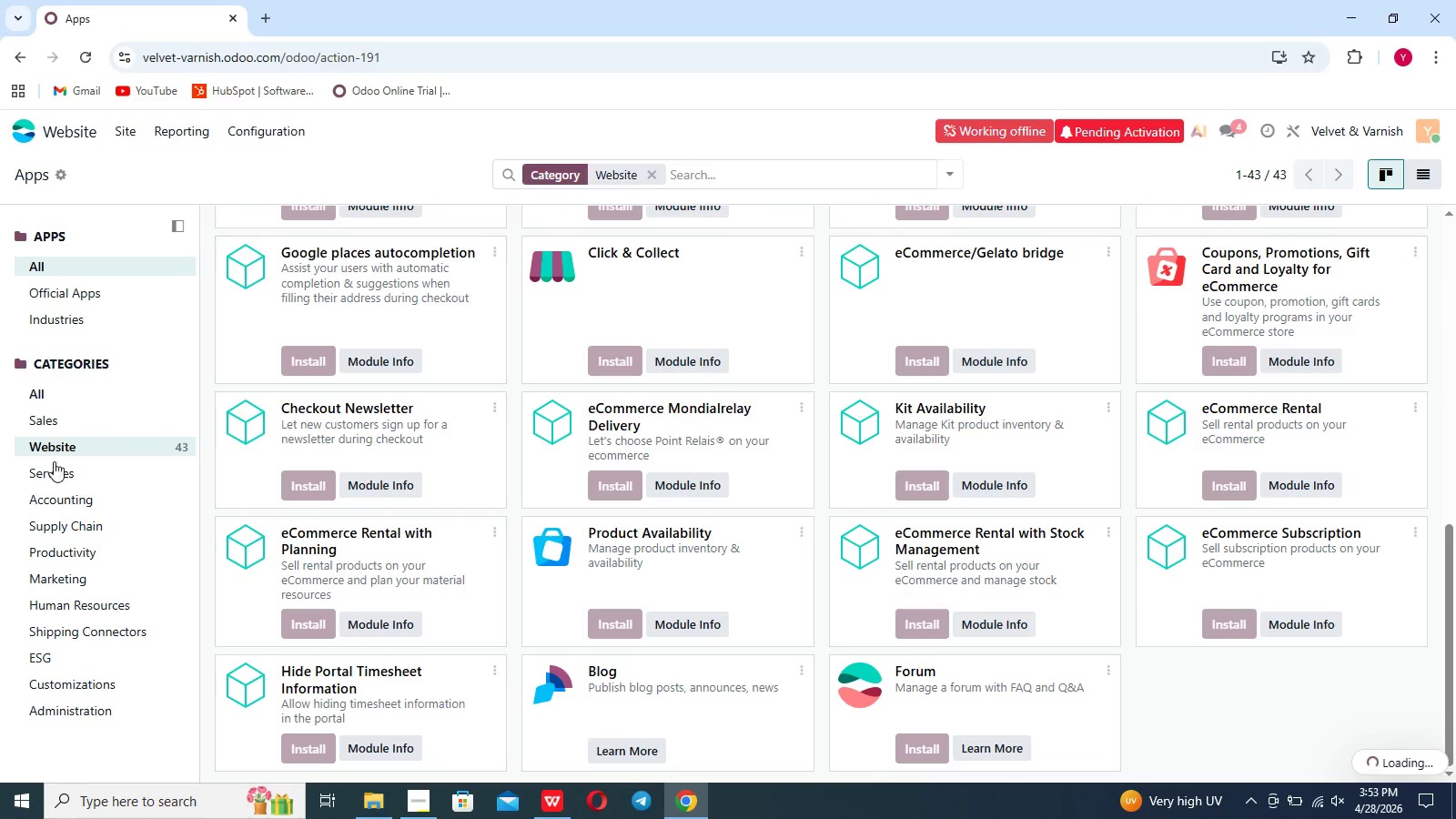 
left_click([55, 470])
 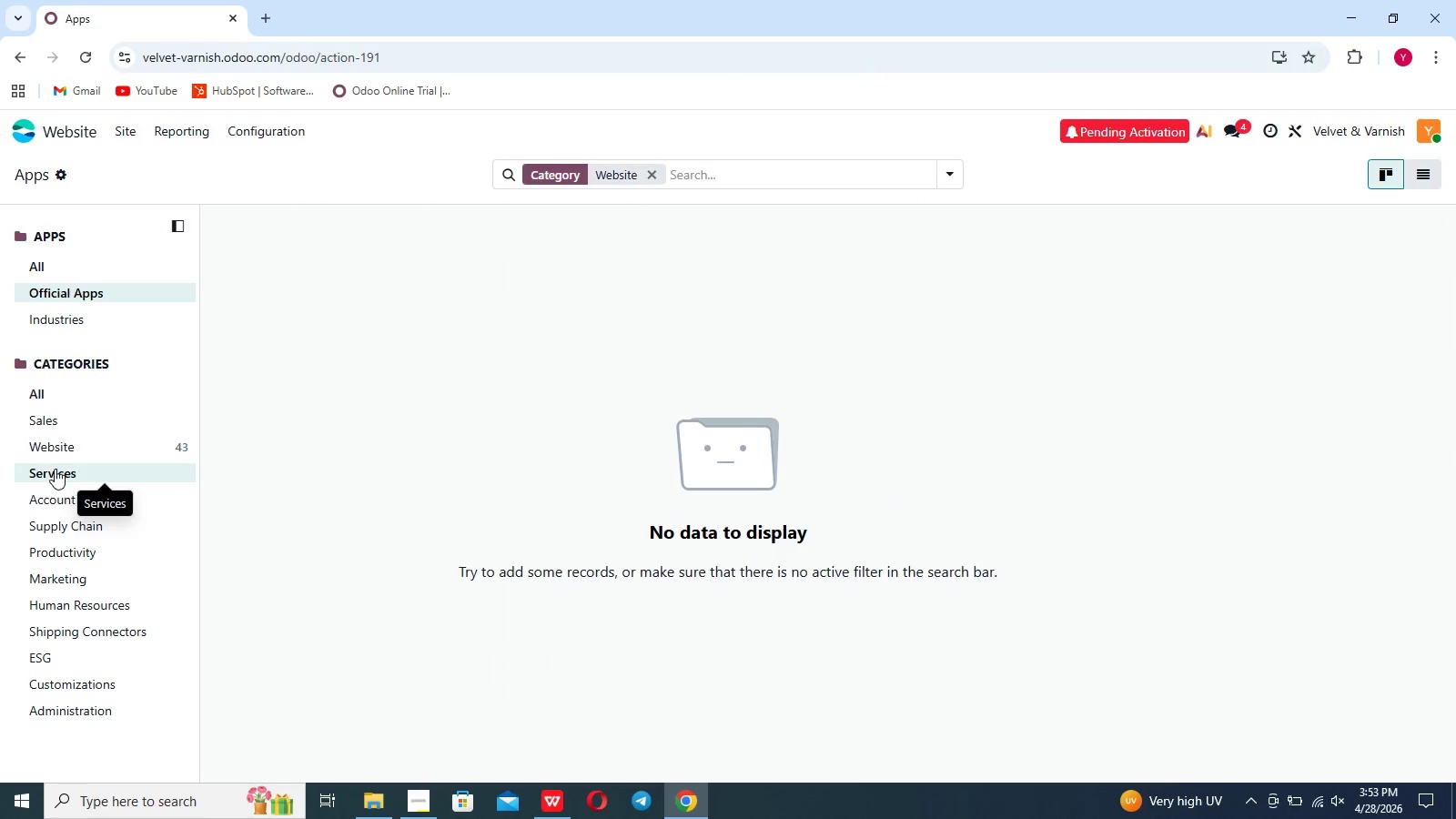 
left_click([64, 451])
 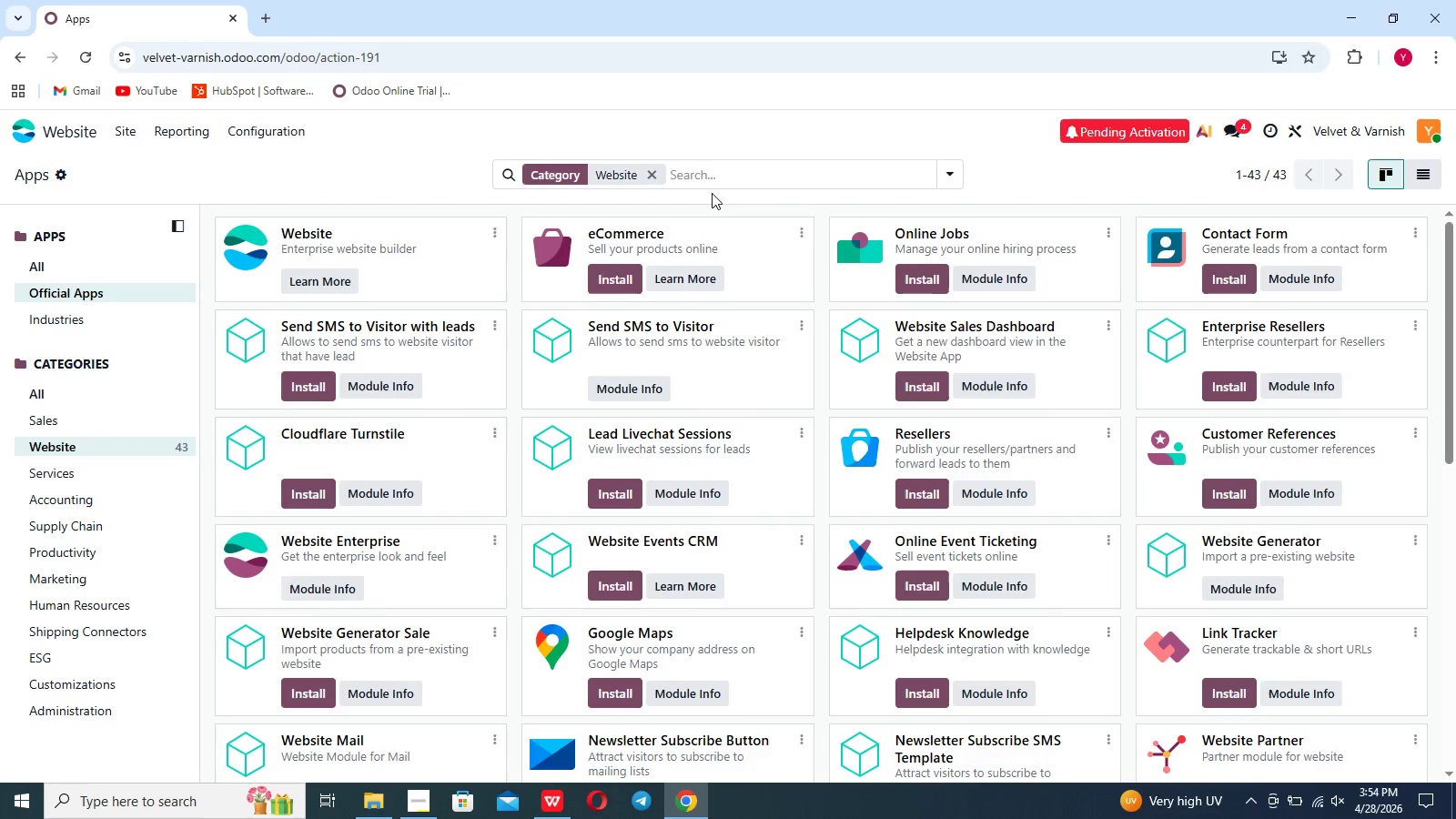 
left_click([715, 179])
 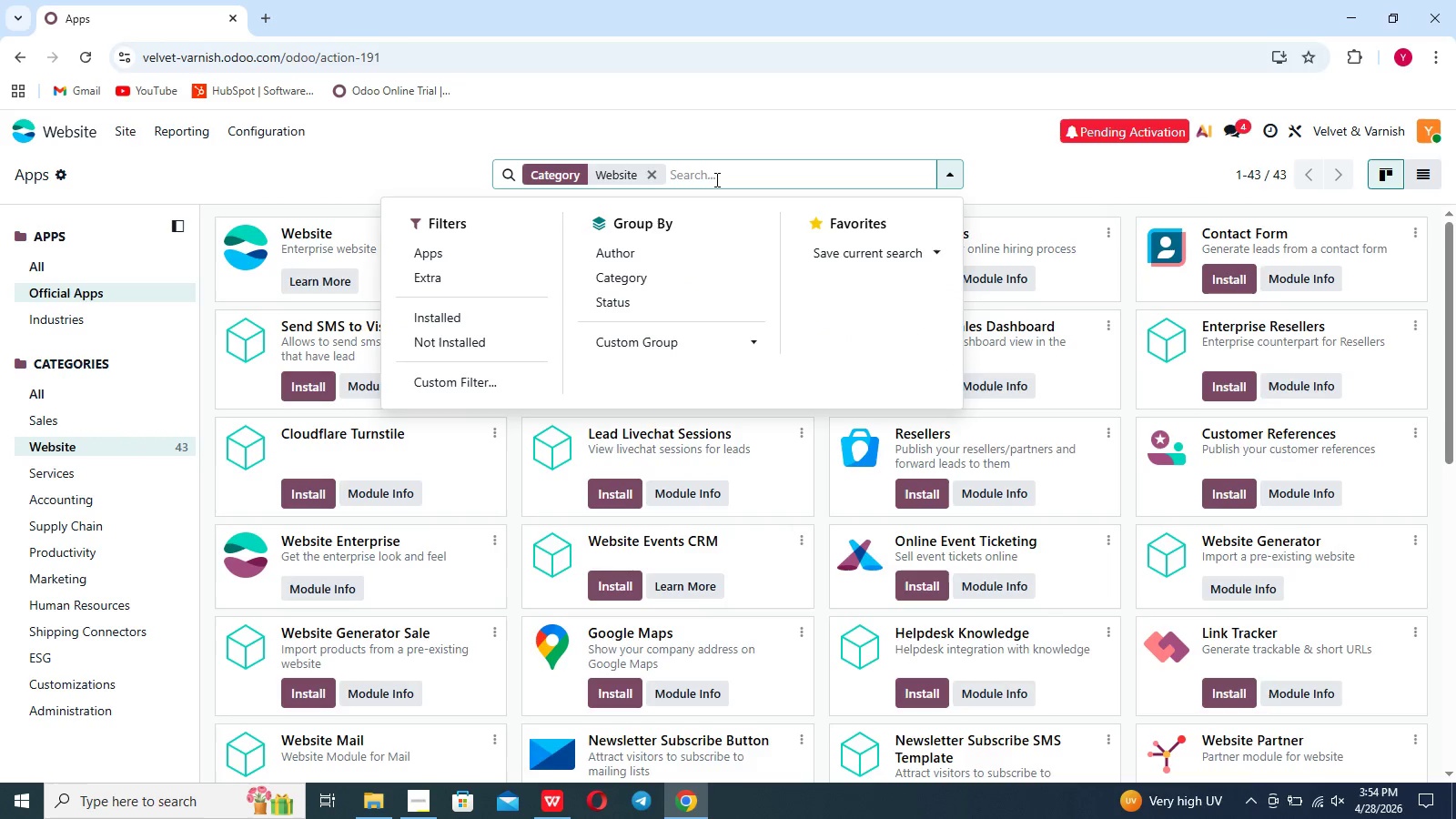 
type(appointment)
 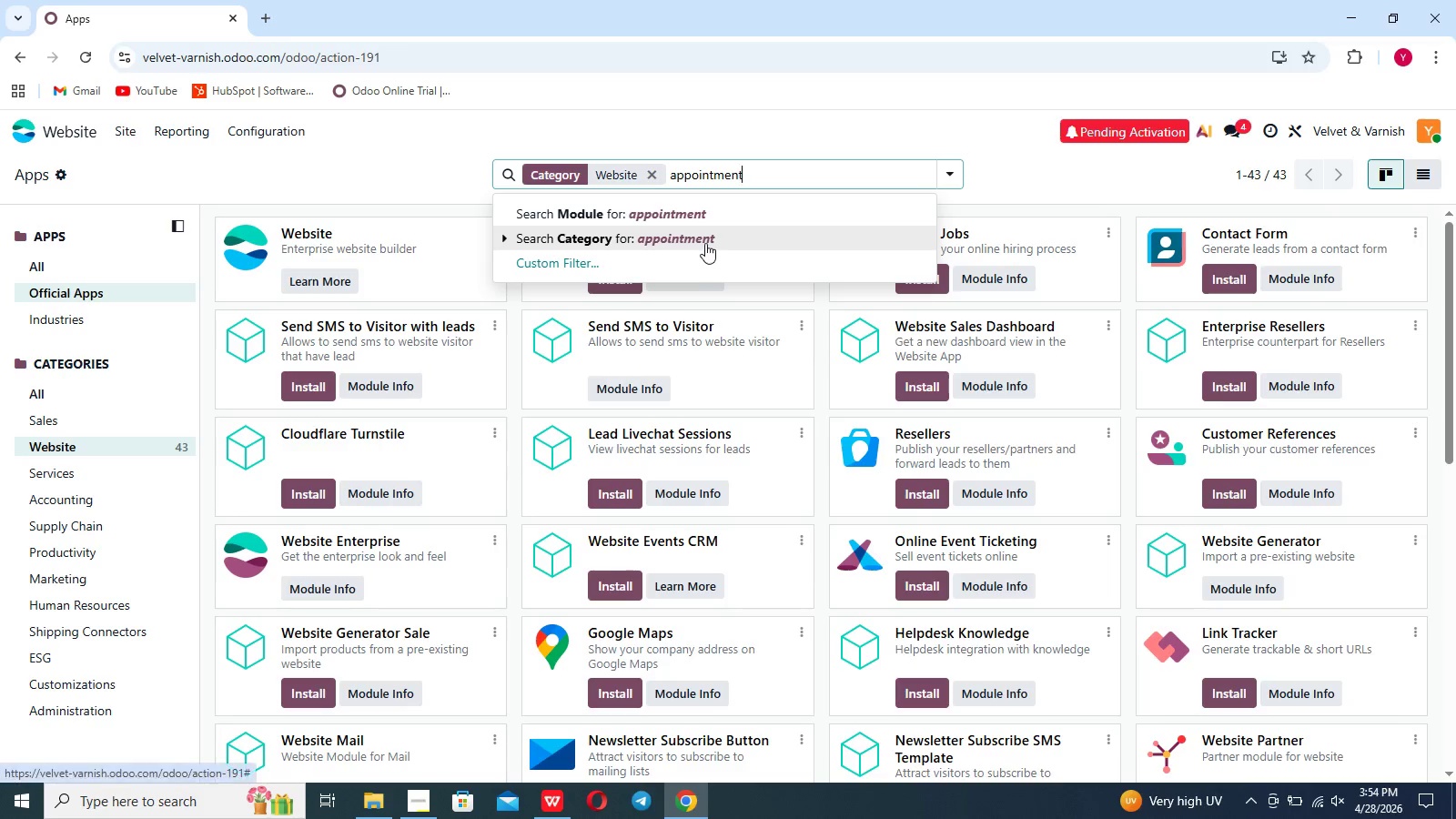 
left_click([705, 243])
 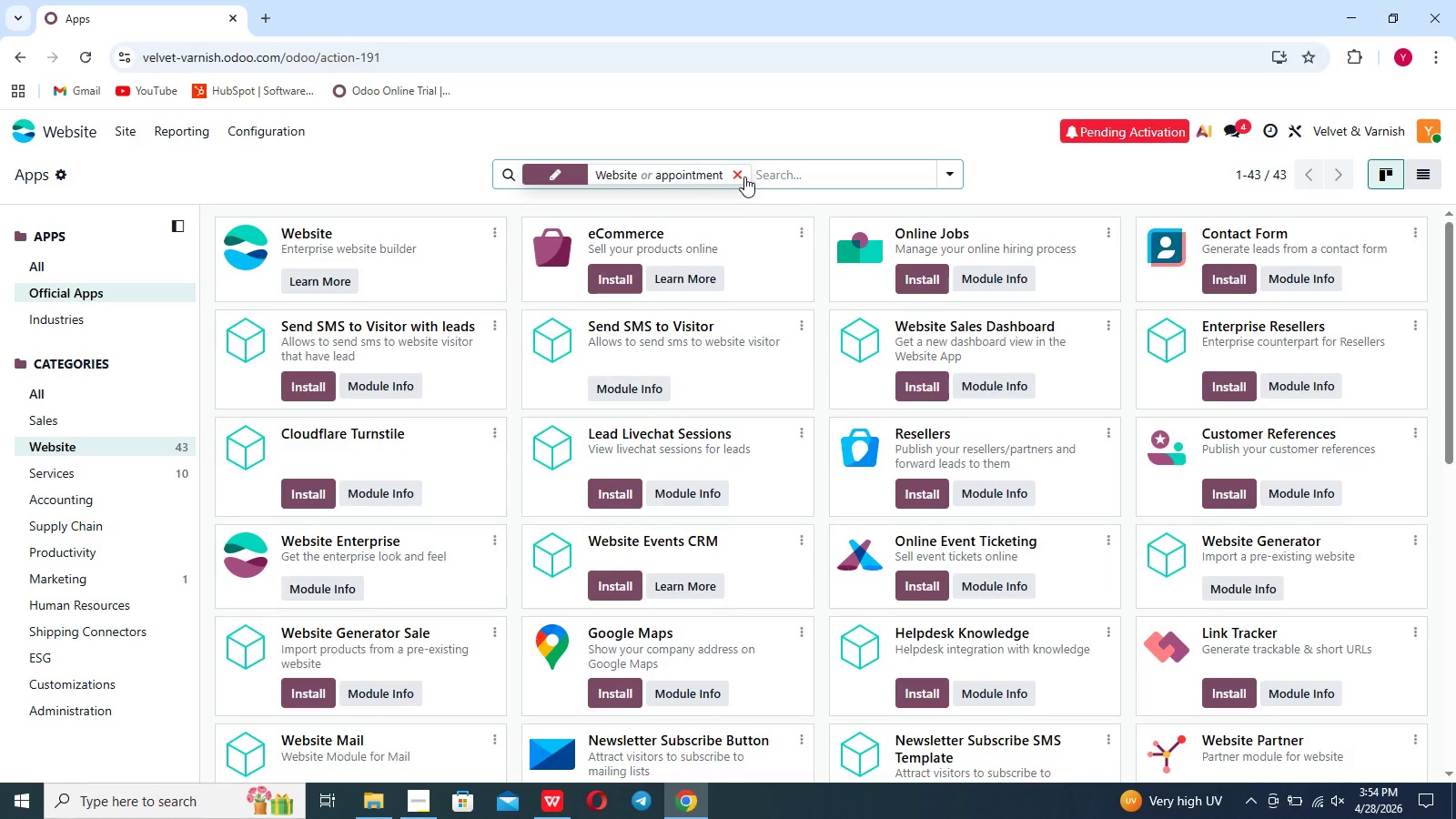 
left_click([744, 176])
 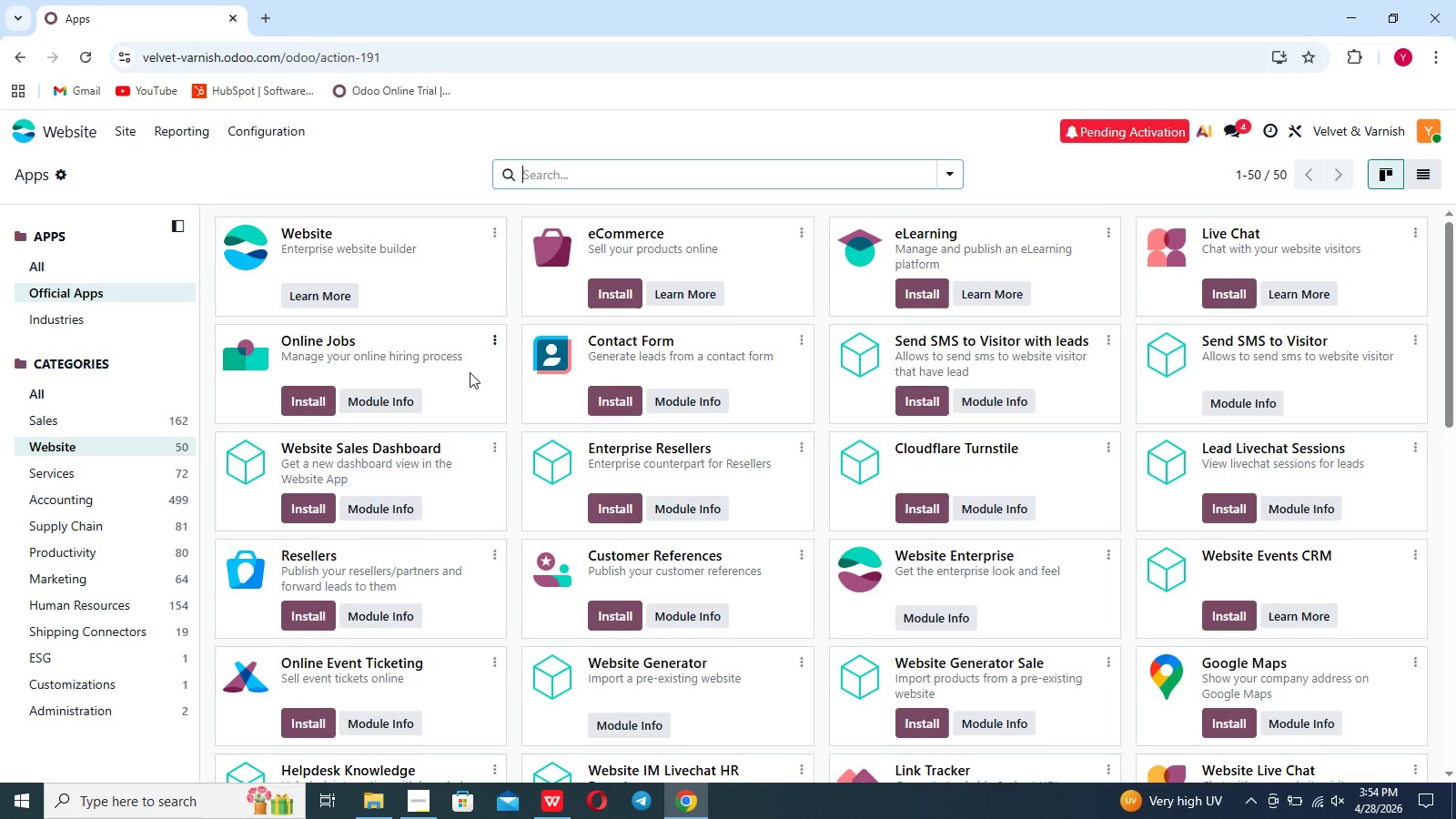 
wait(5.78)
 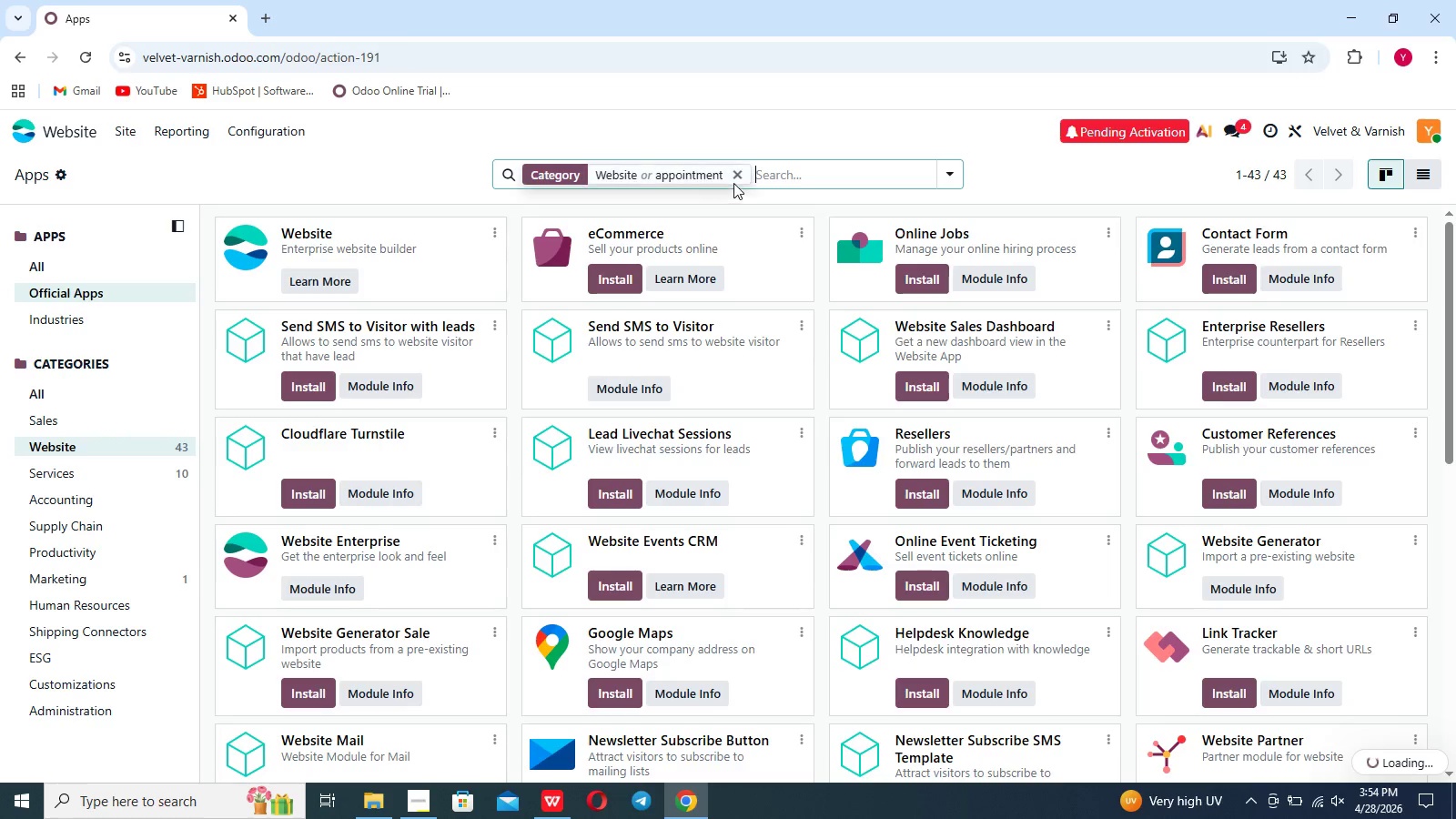 
scroll: coordinate [465, 478], scroll_direction: down, amount: 8.0
 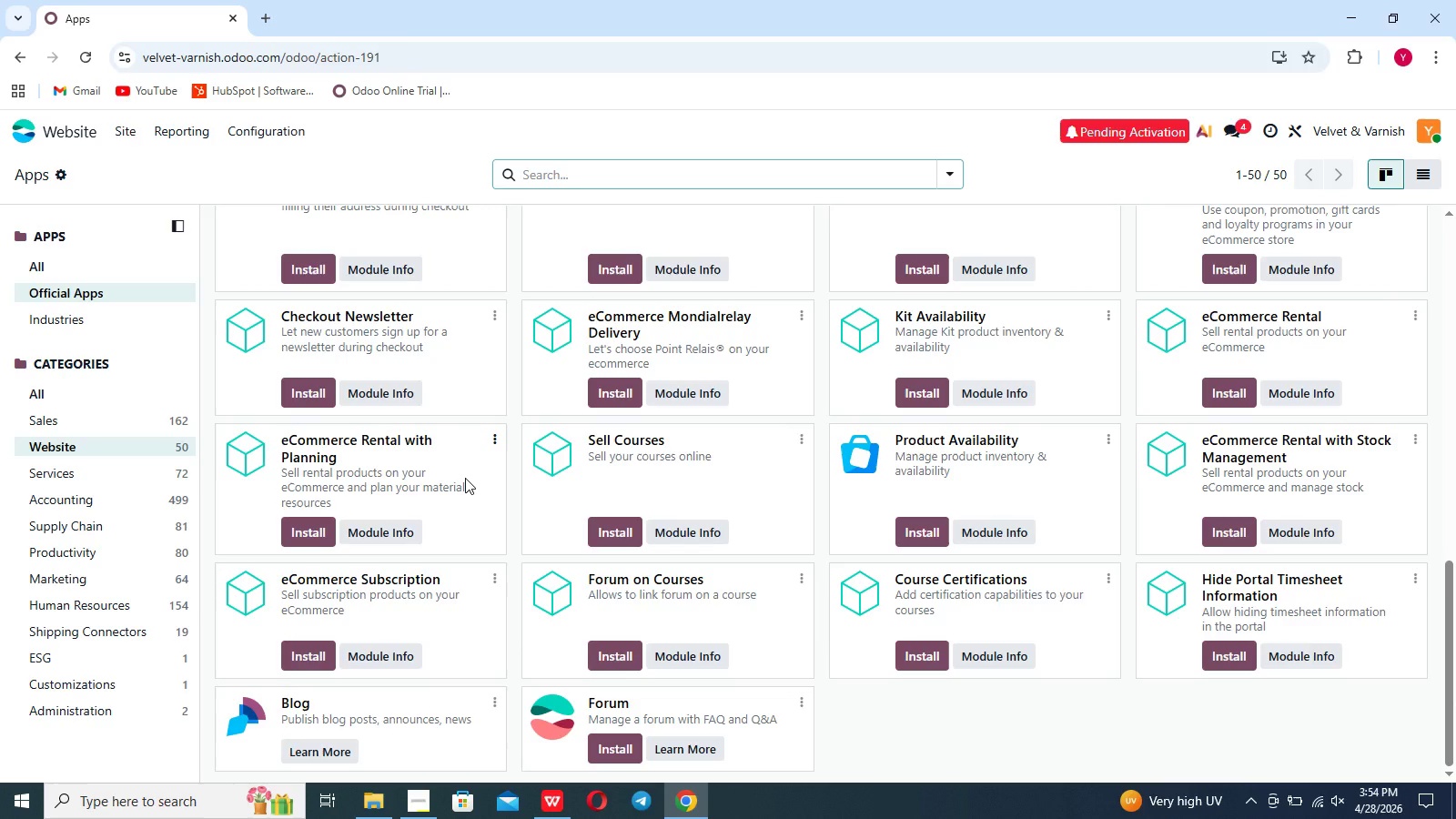 
wait(22.8)
 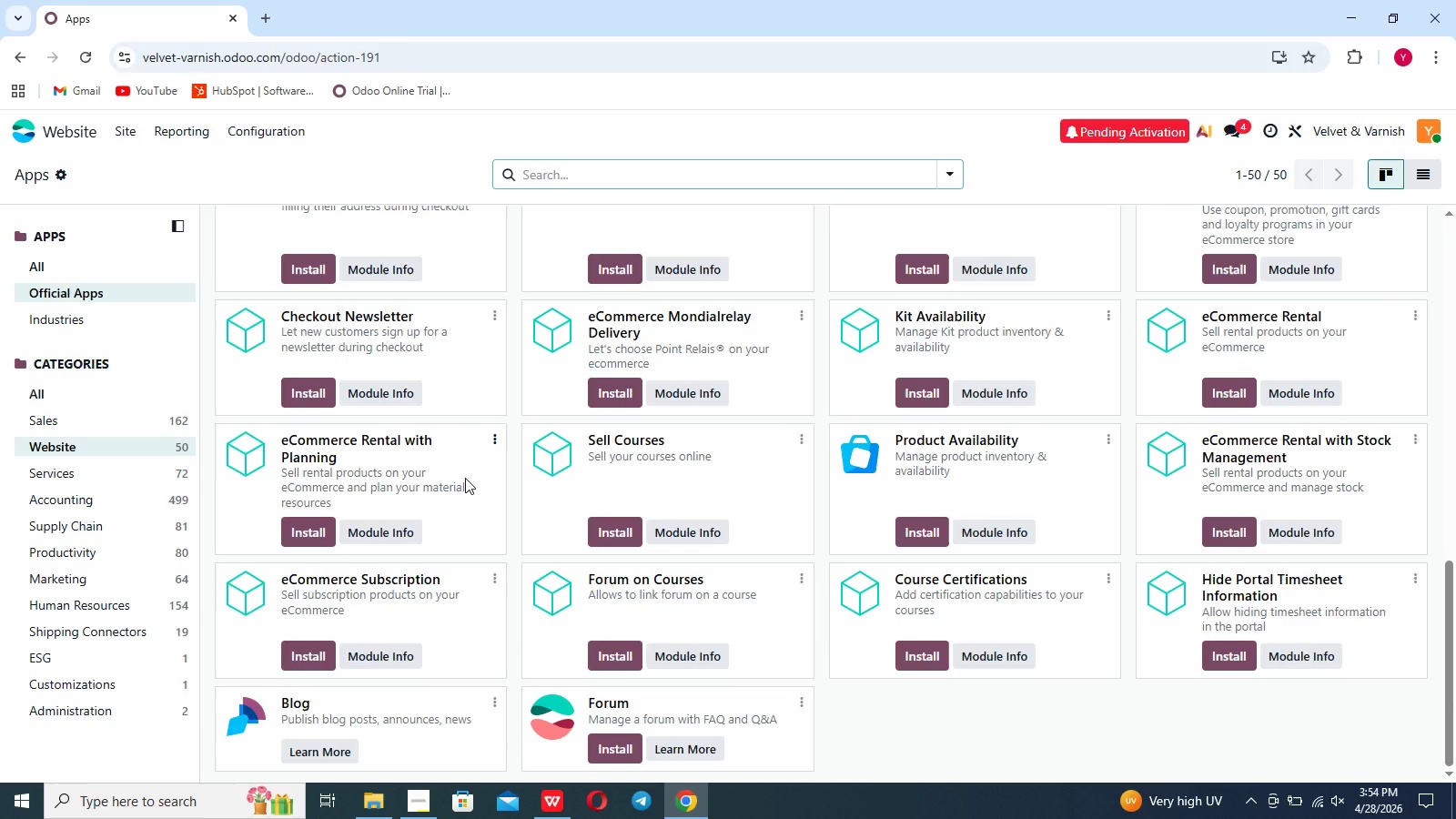 
scroll: coordinate [489, 490], scroll_direction: up, amount: 14.0
 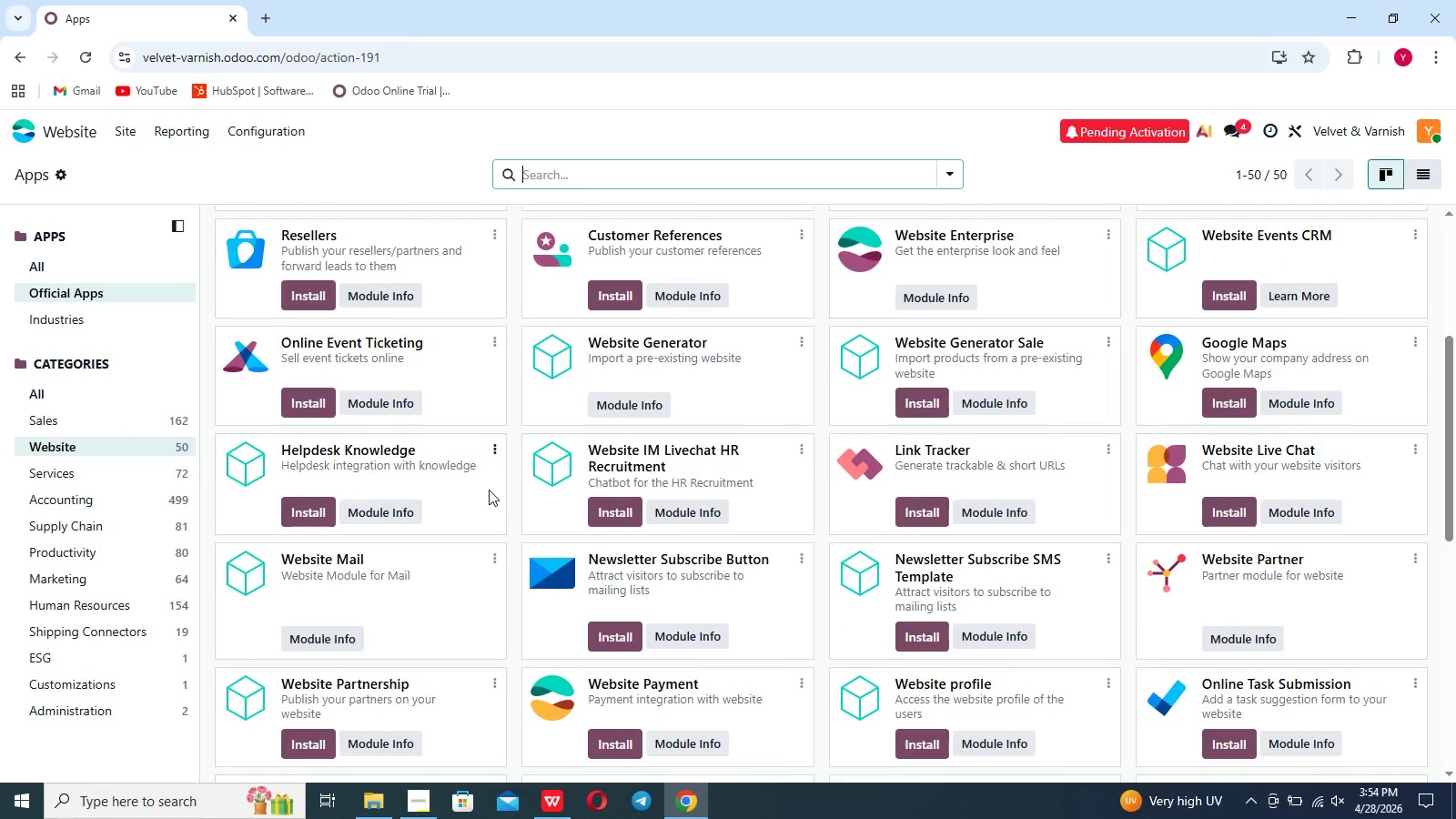 
scroll: coordinate [489, 490], scroll_direction: none, amount: 0.0
 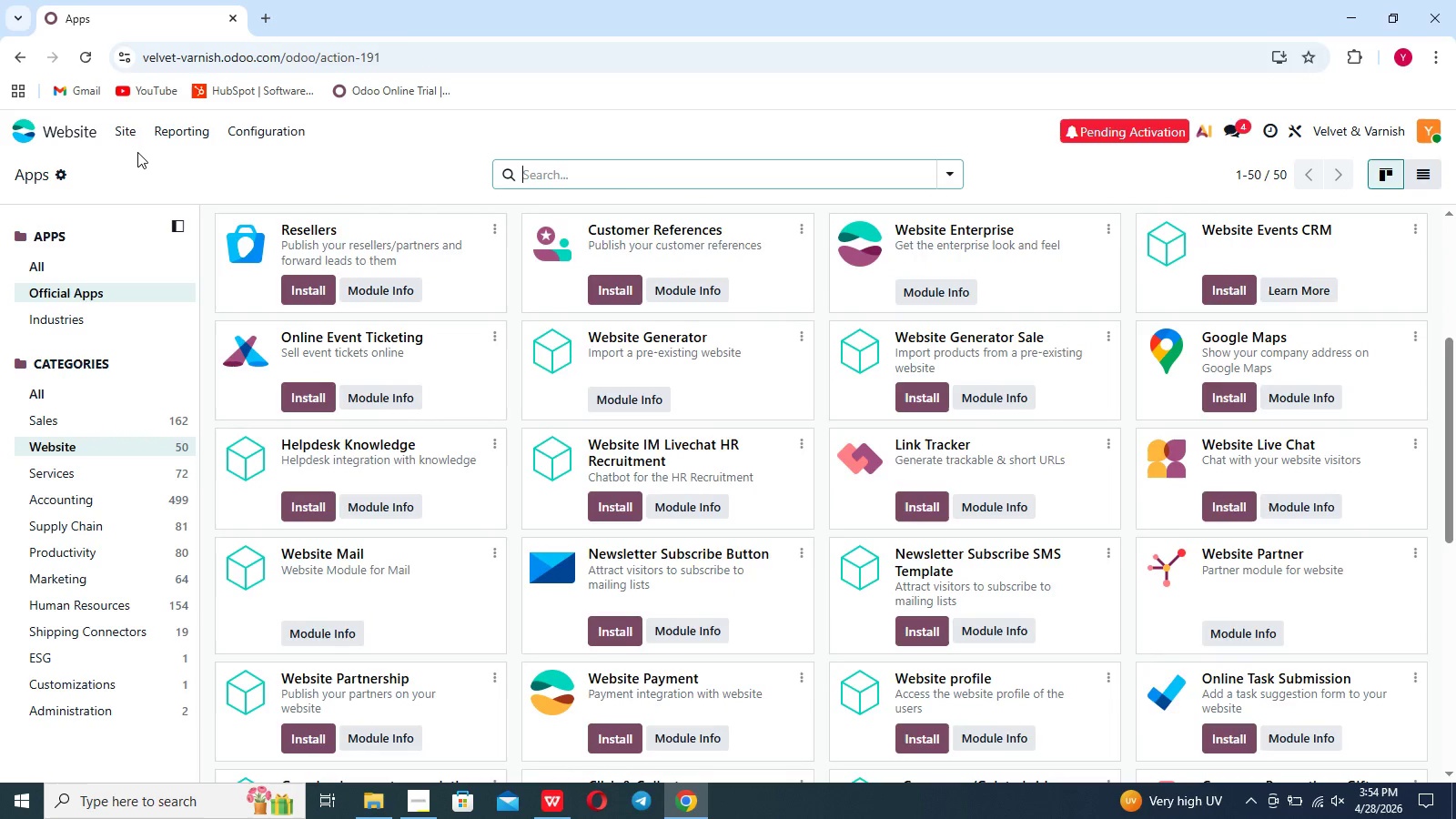 
wait(8.17)
 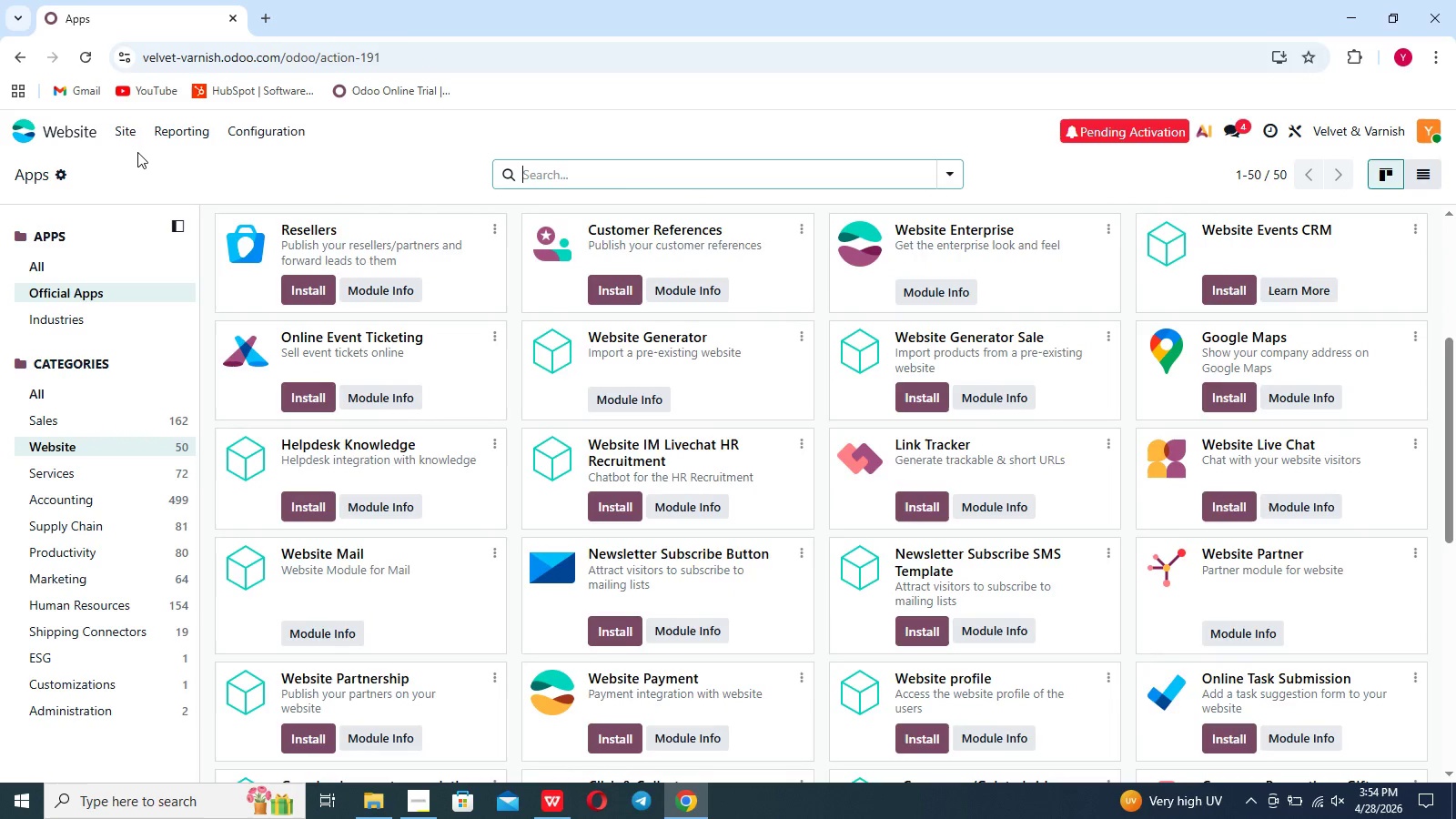 
left_click([127, 138])
 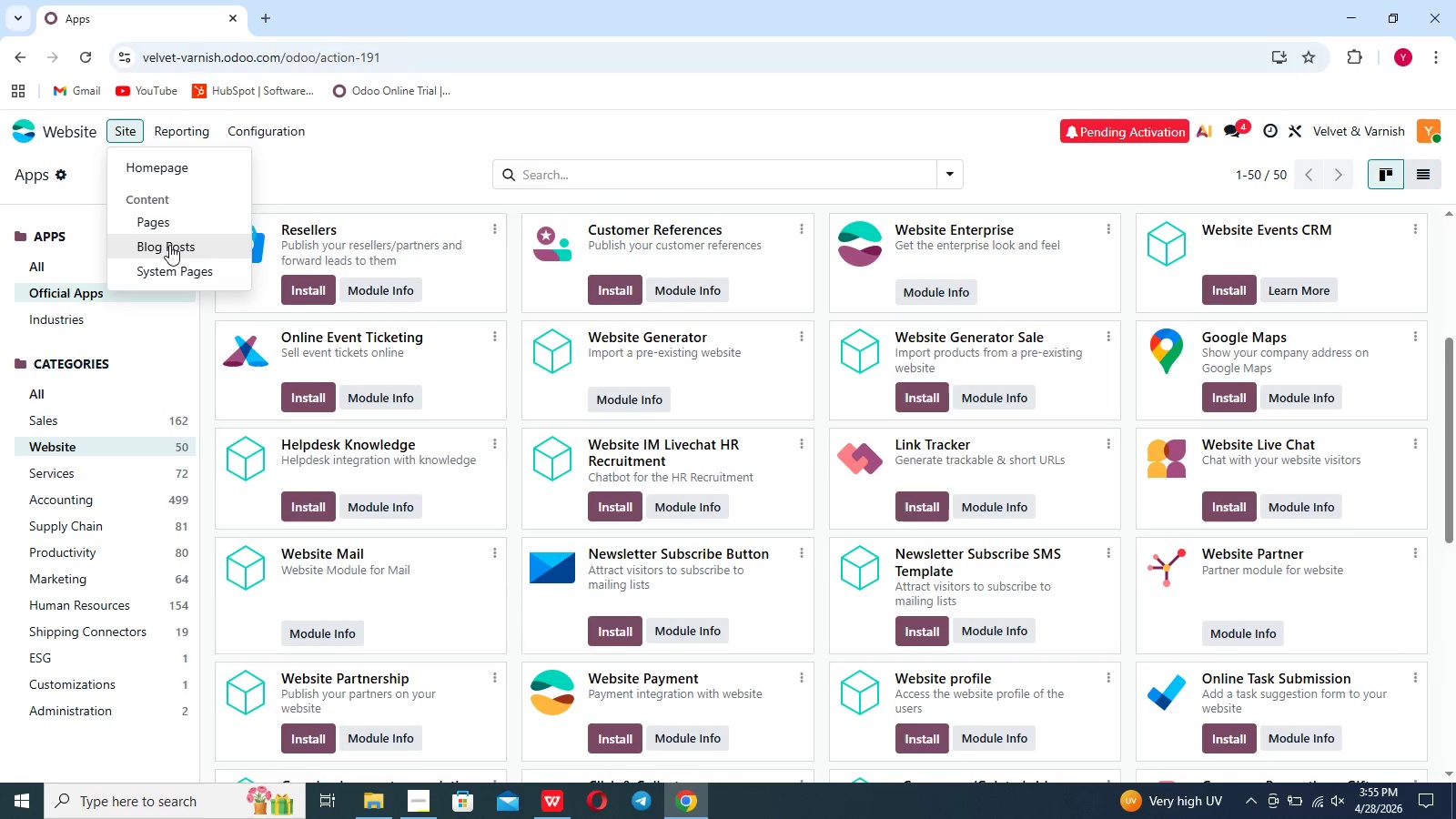 
left_click([169, 245])
 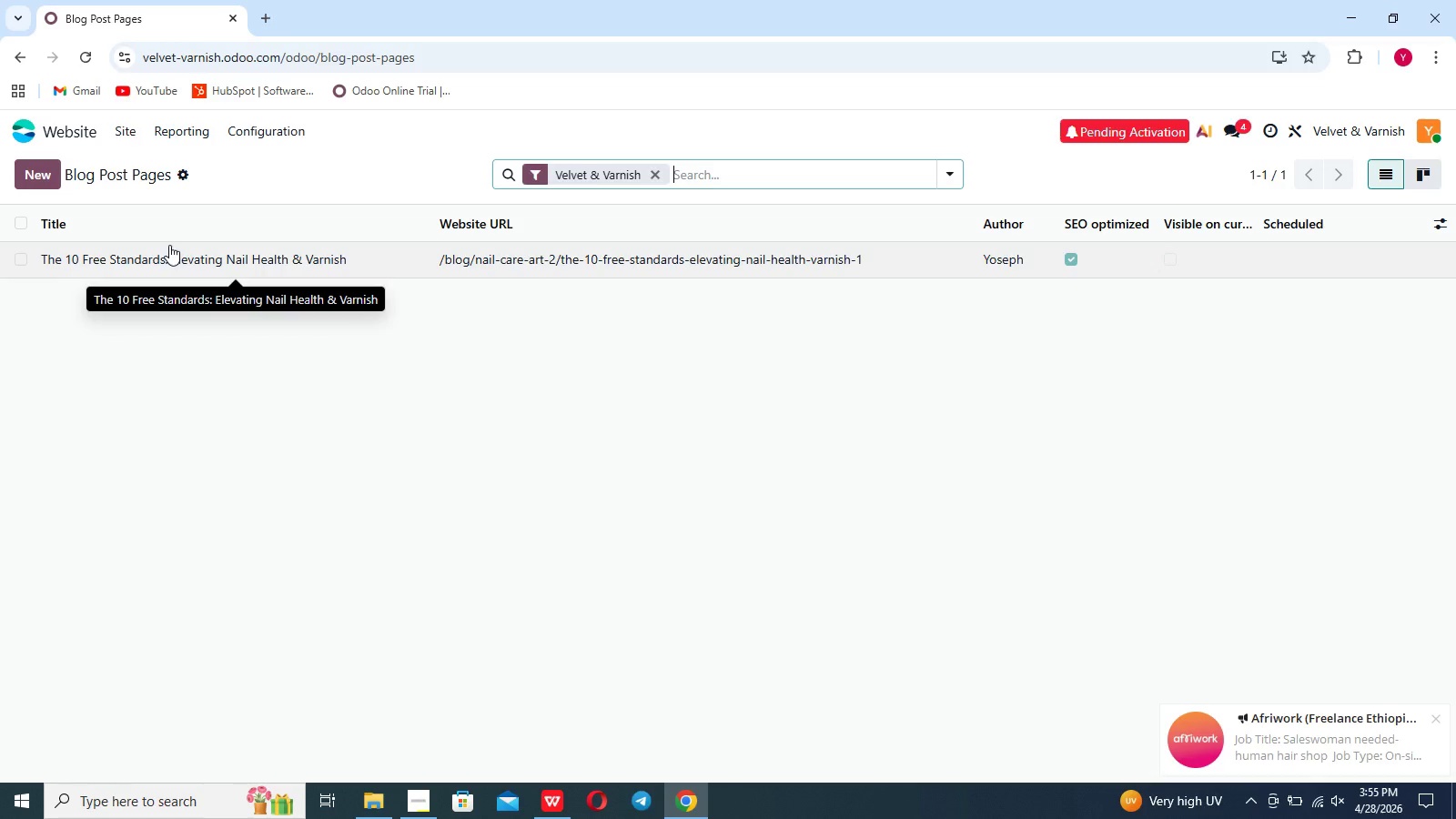 
wait(7.06)
 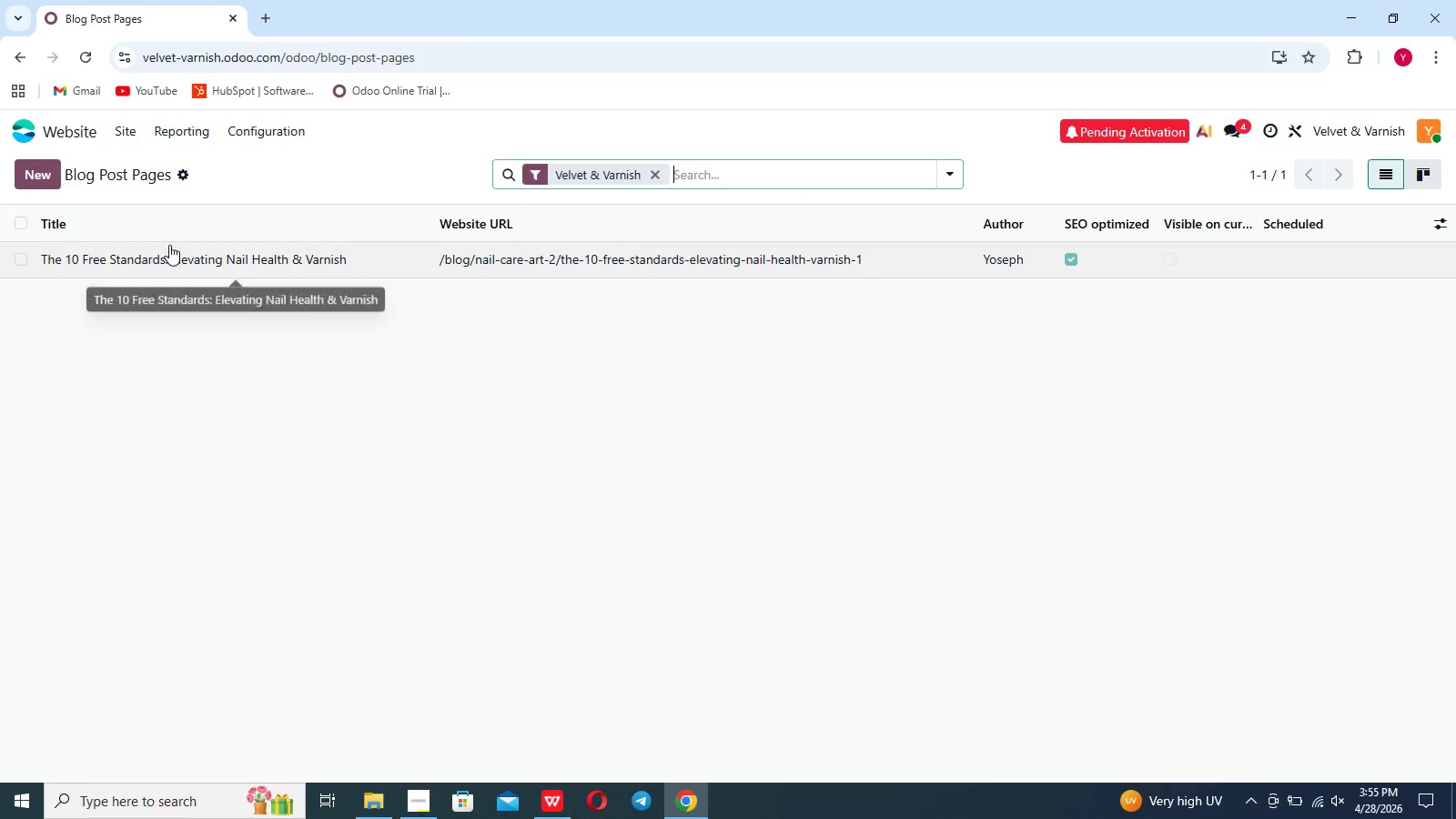 
left_click([570, 268])
 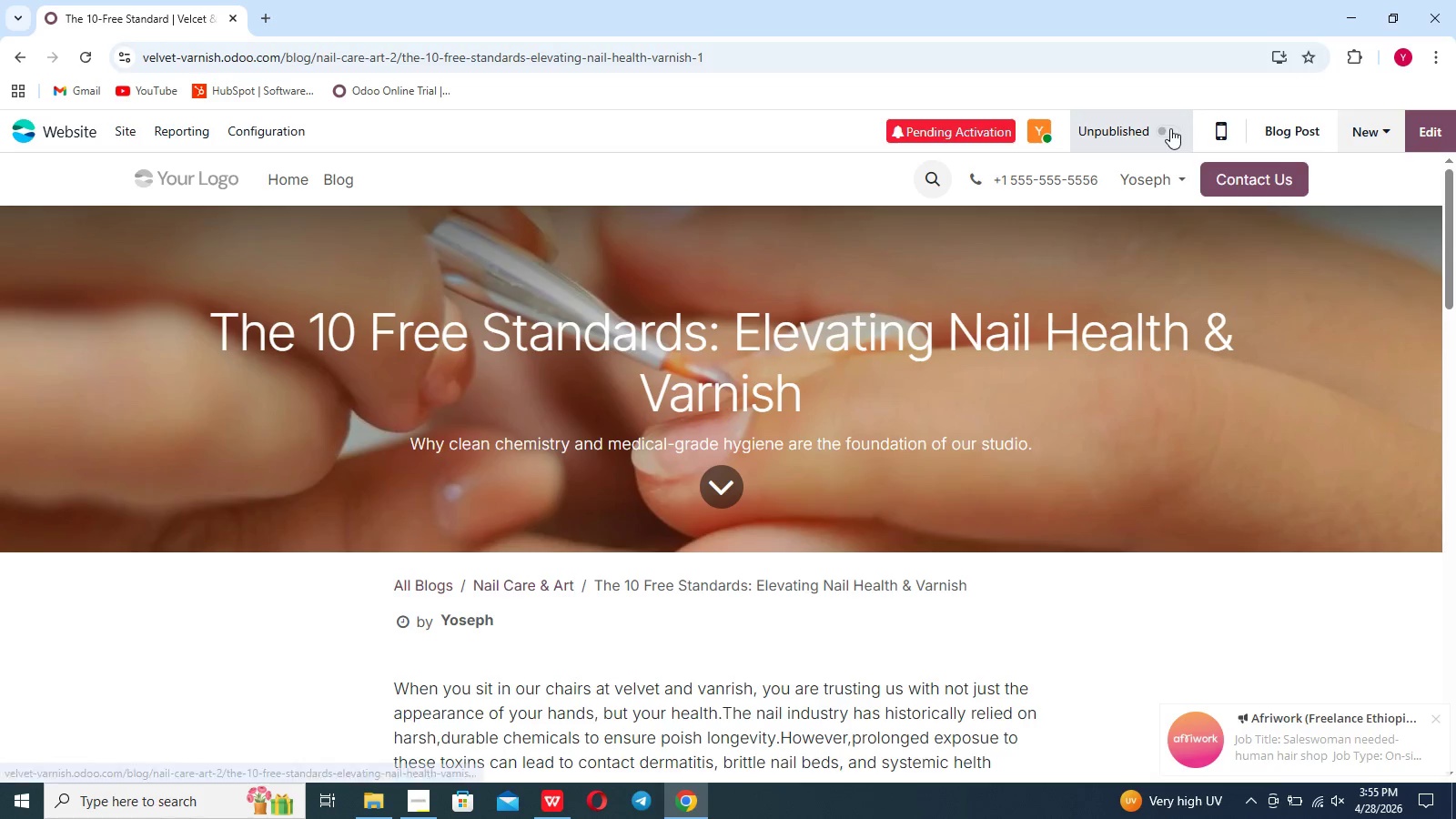 
wait(5.14)
 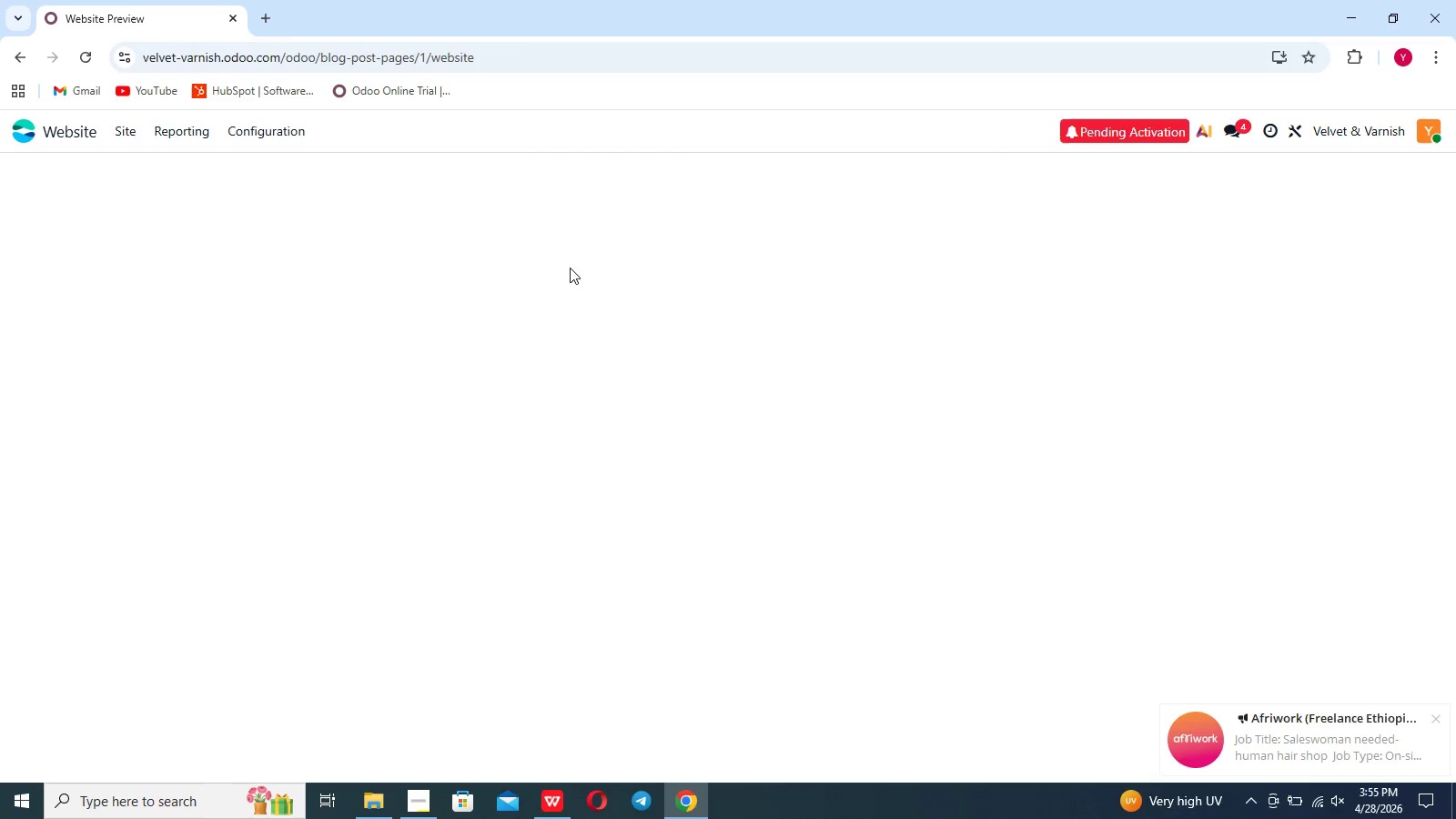 
left_click([1166, 130])
 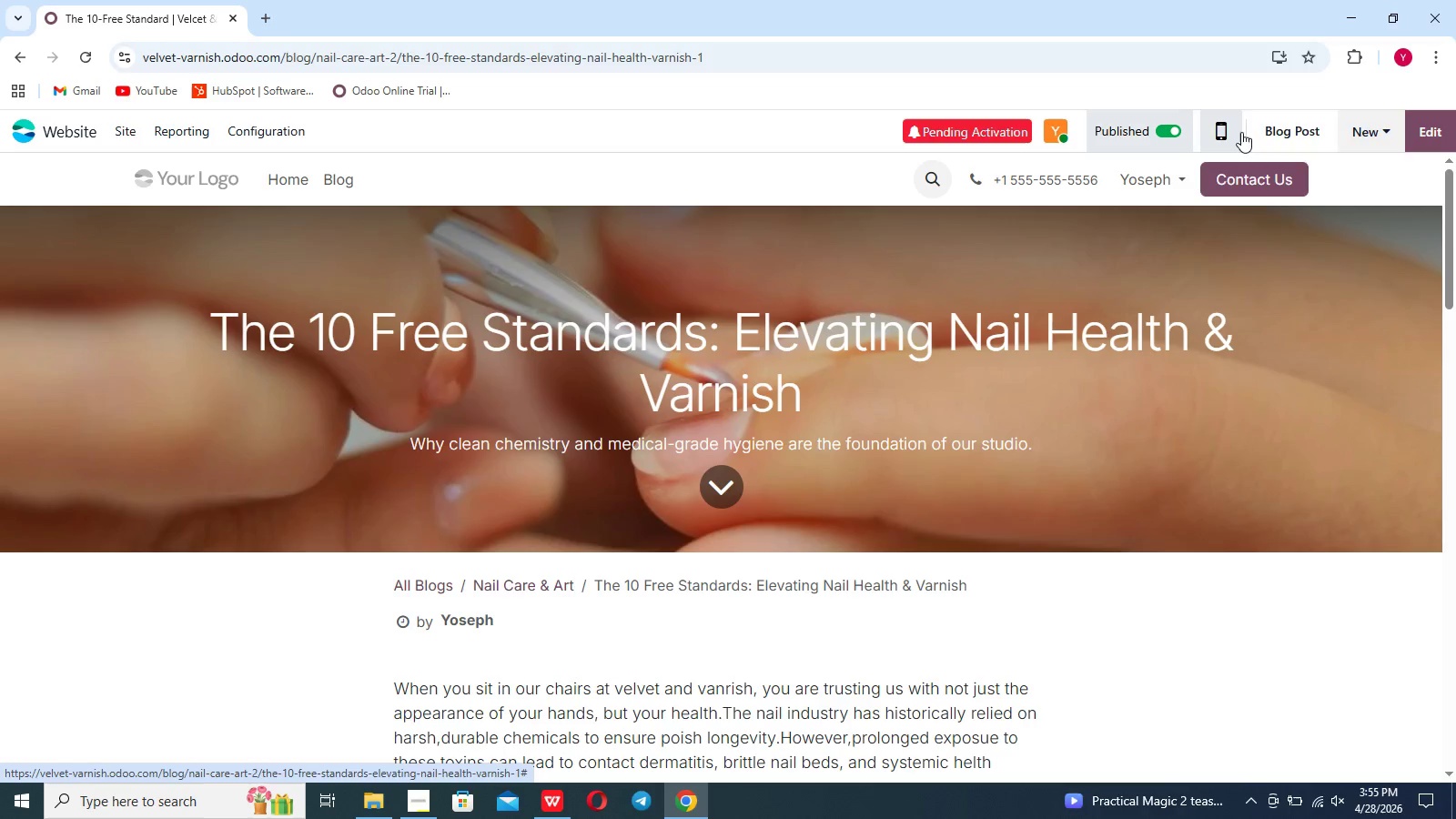 
left_click([1426, 132])
 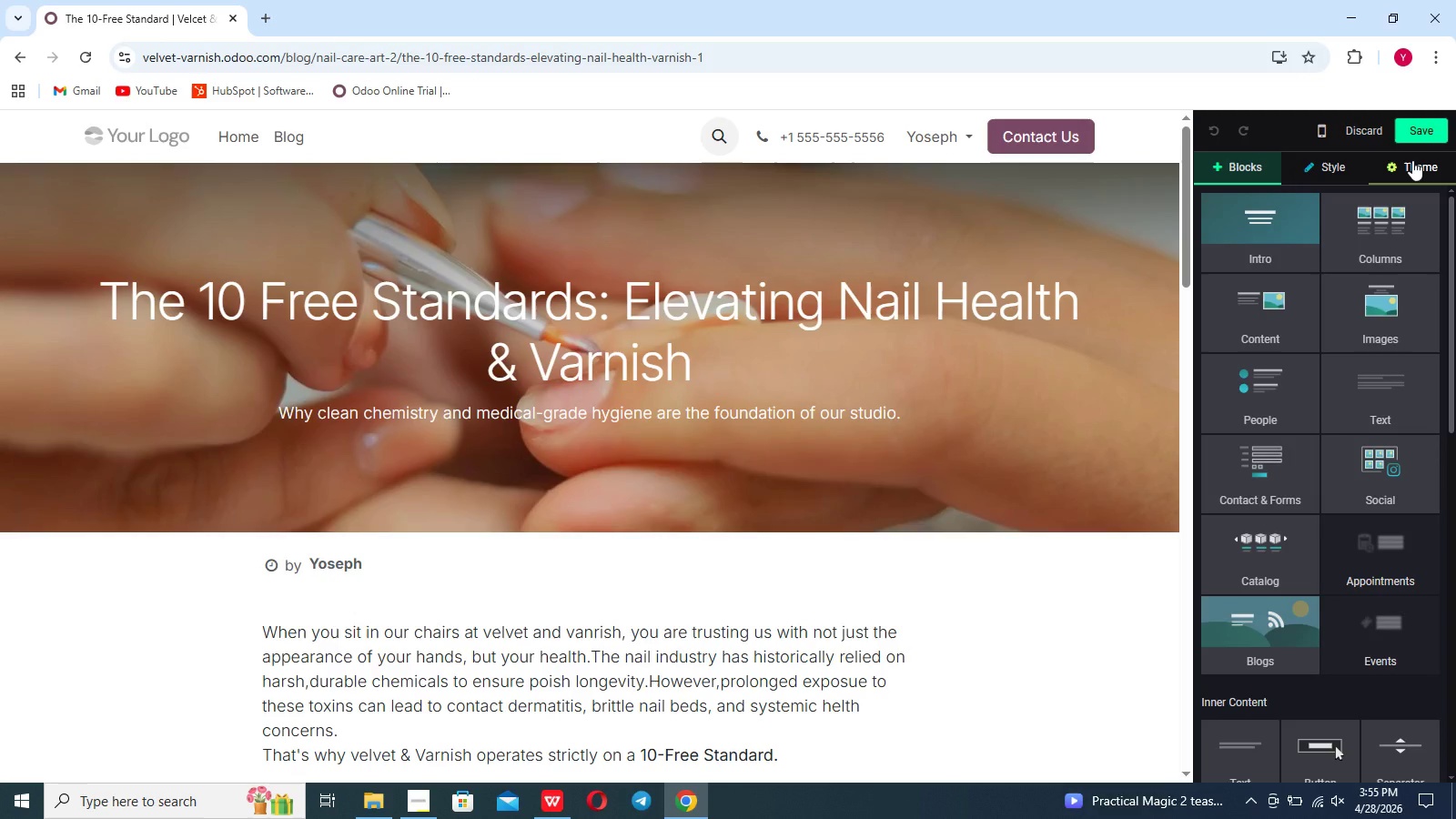 
left_click([1412, 160])
 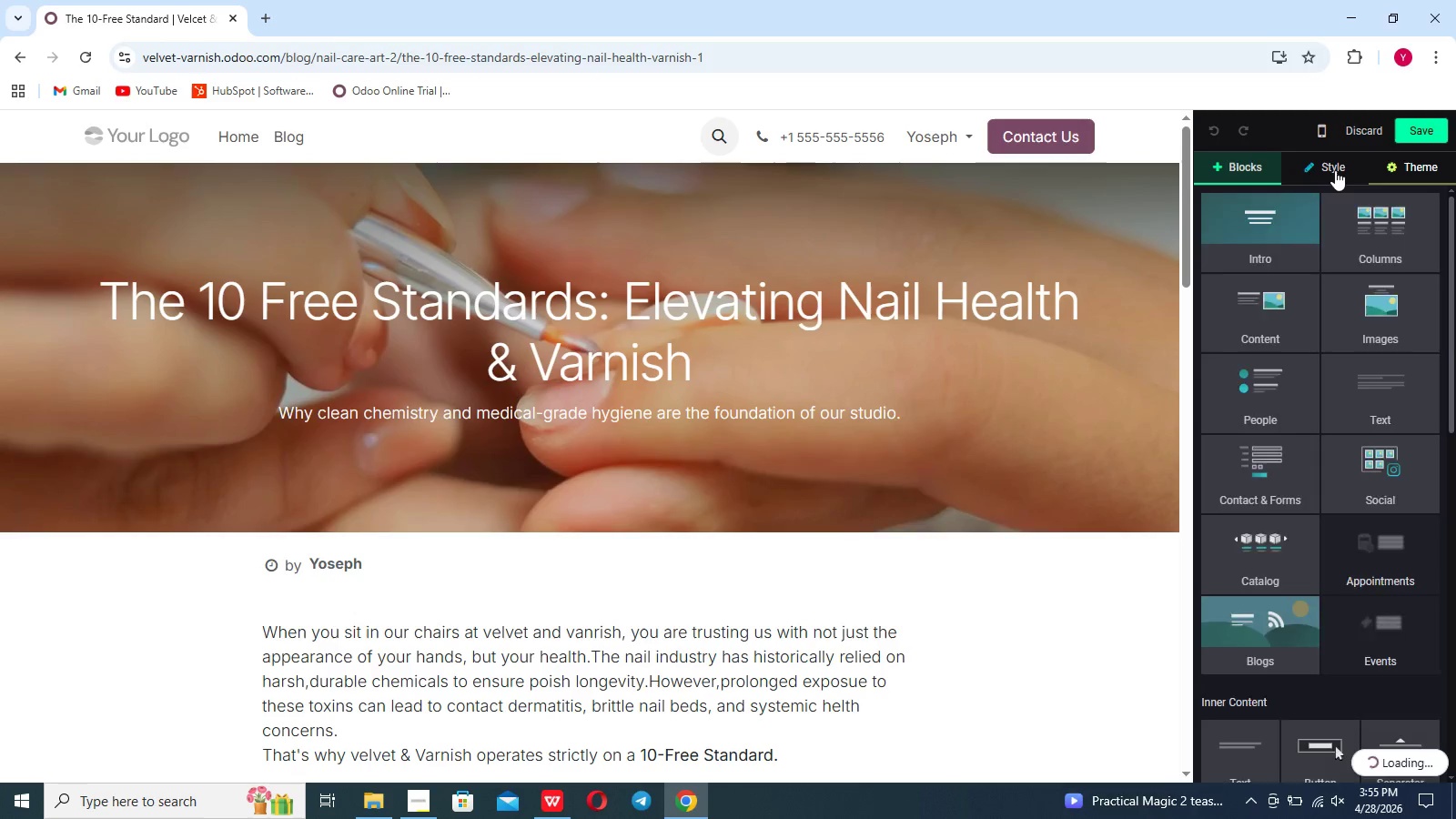 
left_click([1335, 170])
 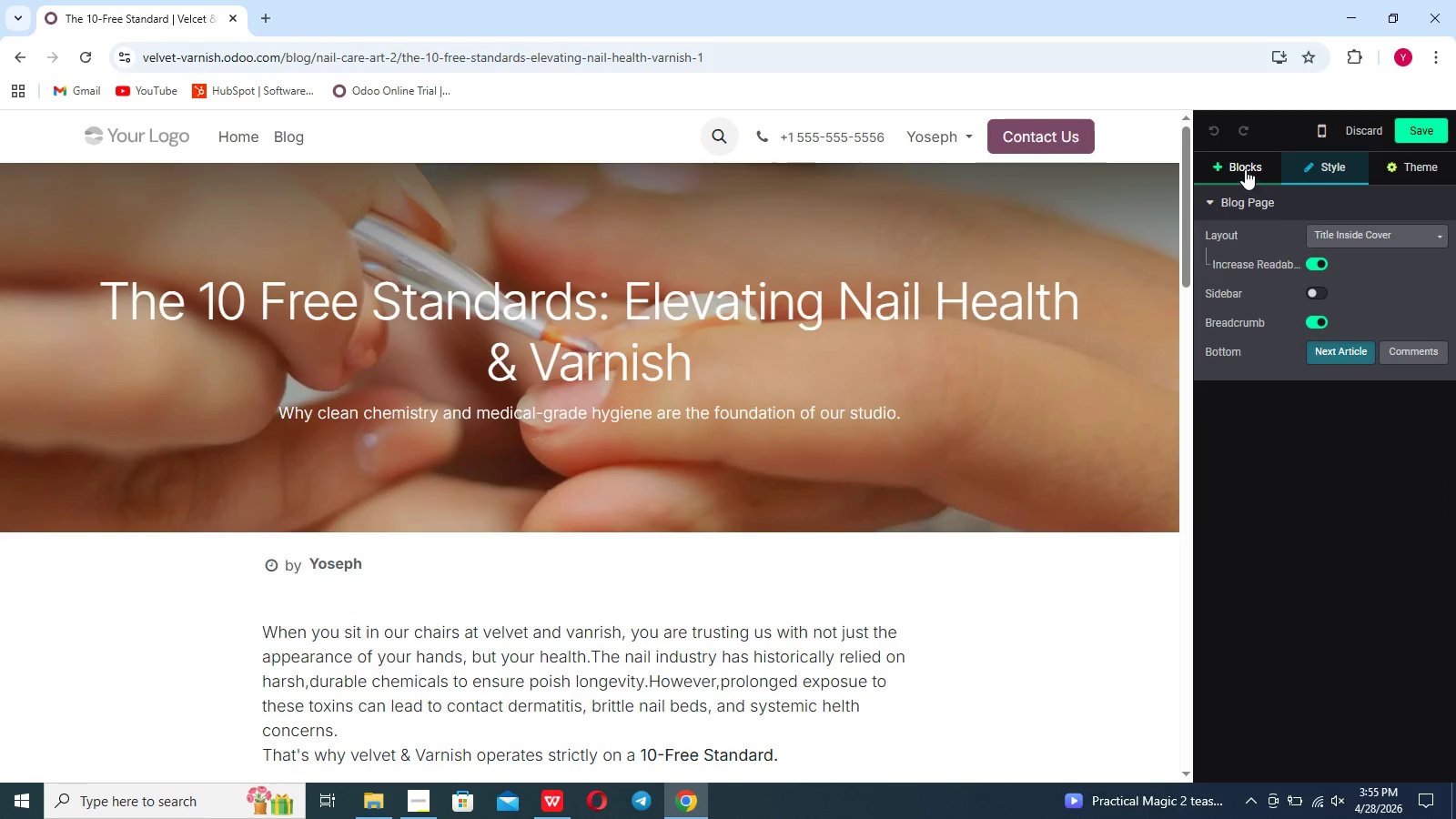 
left_click([1245, 167])
 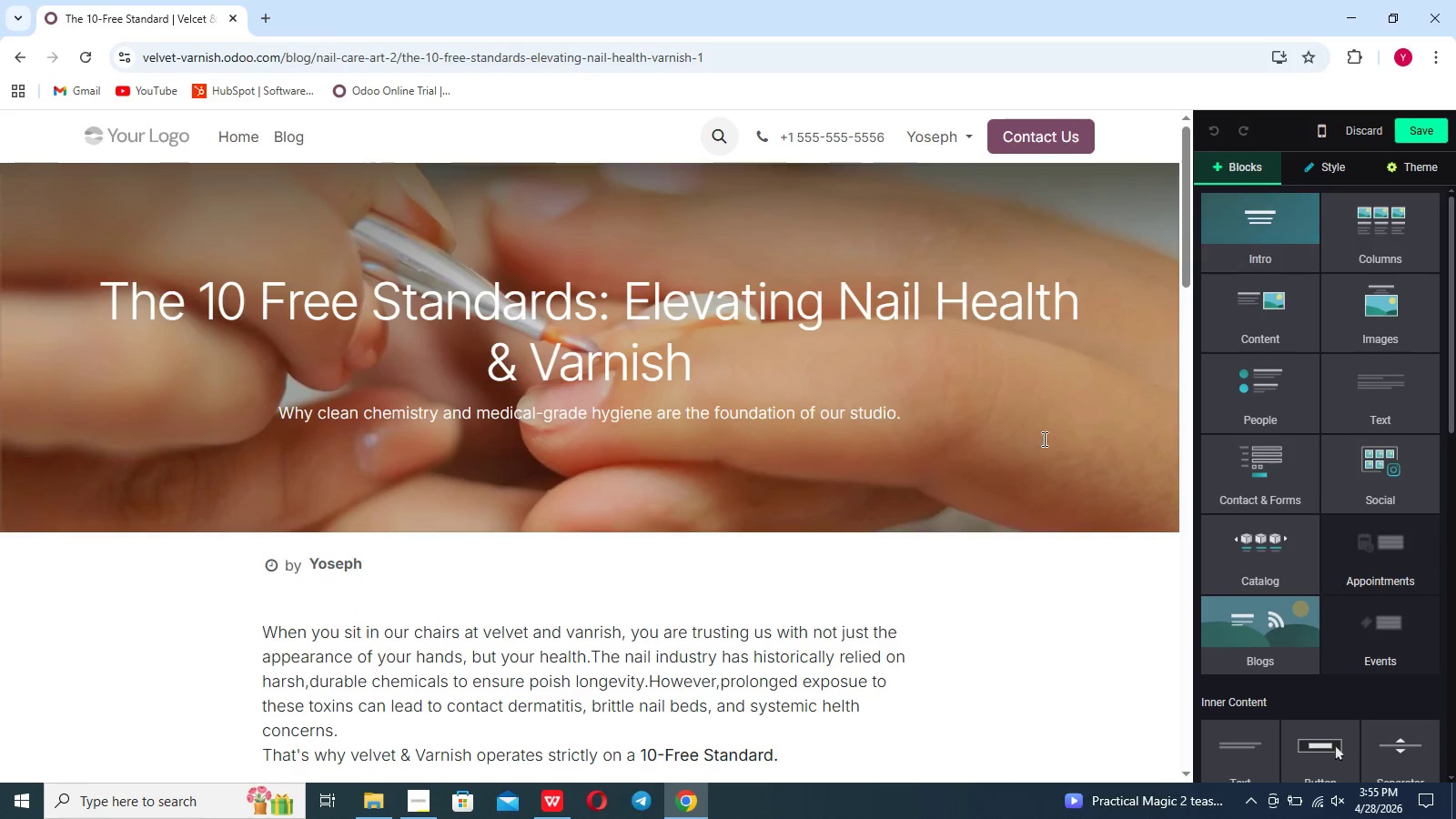 
left_click([1043, 439])
 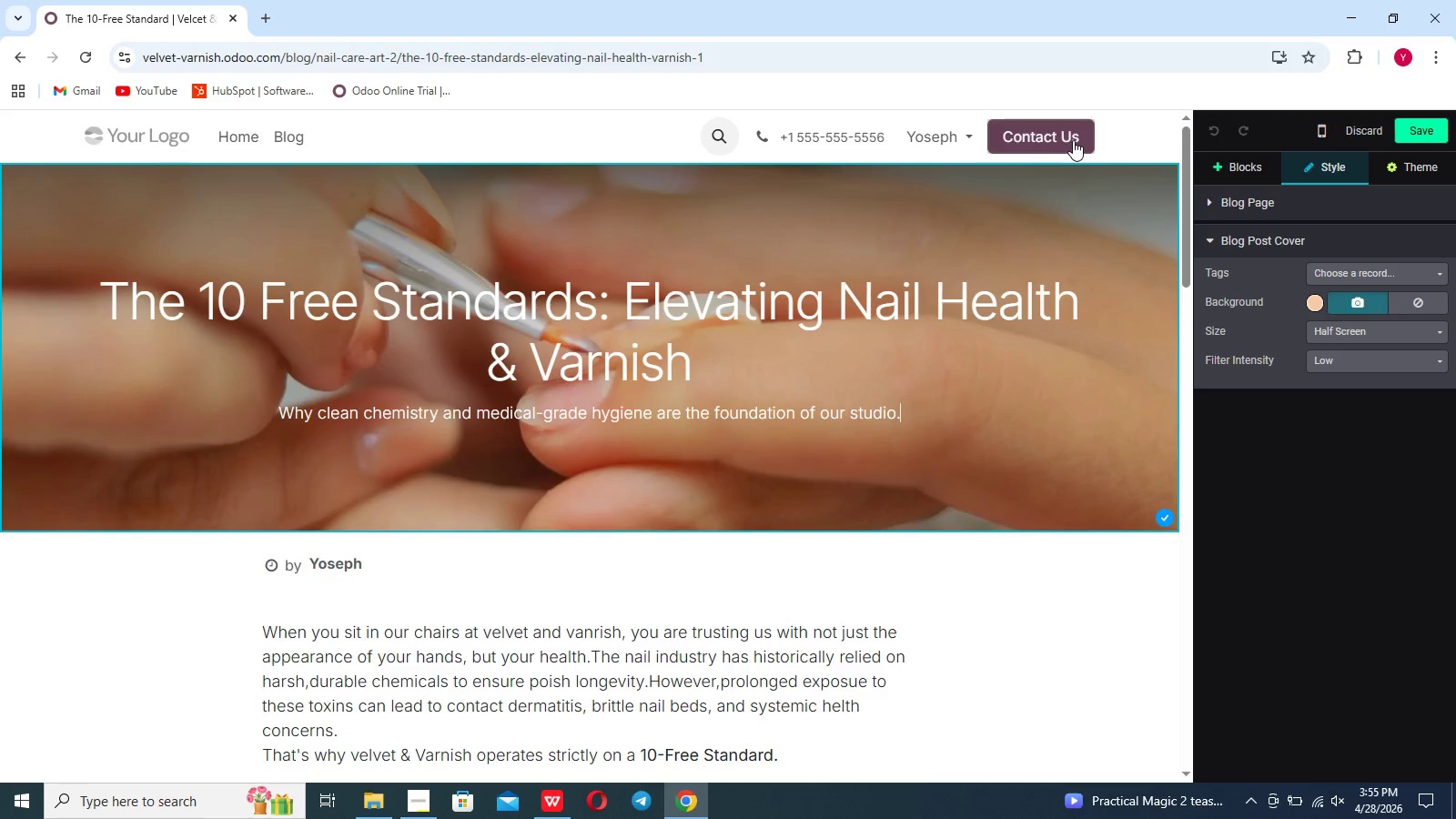 
wait(7.22)
 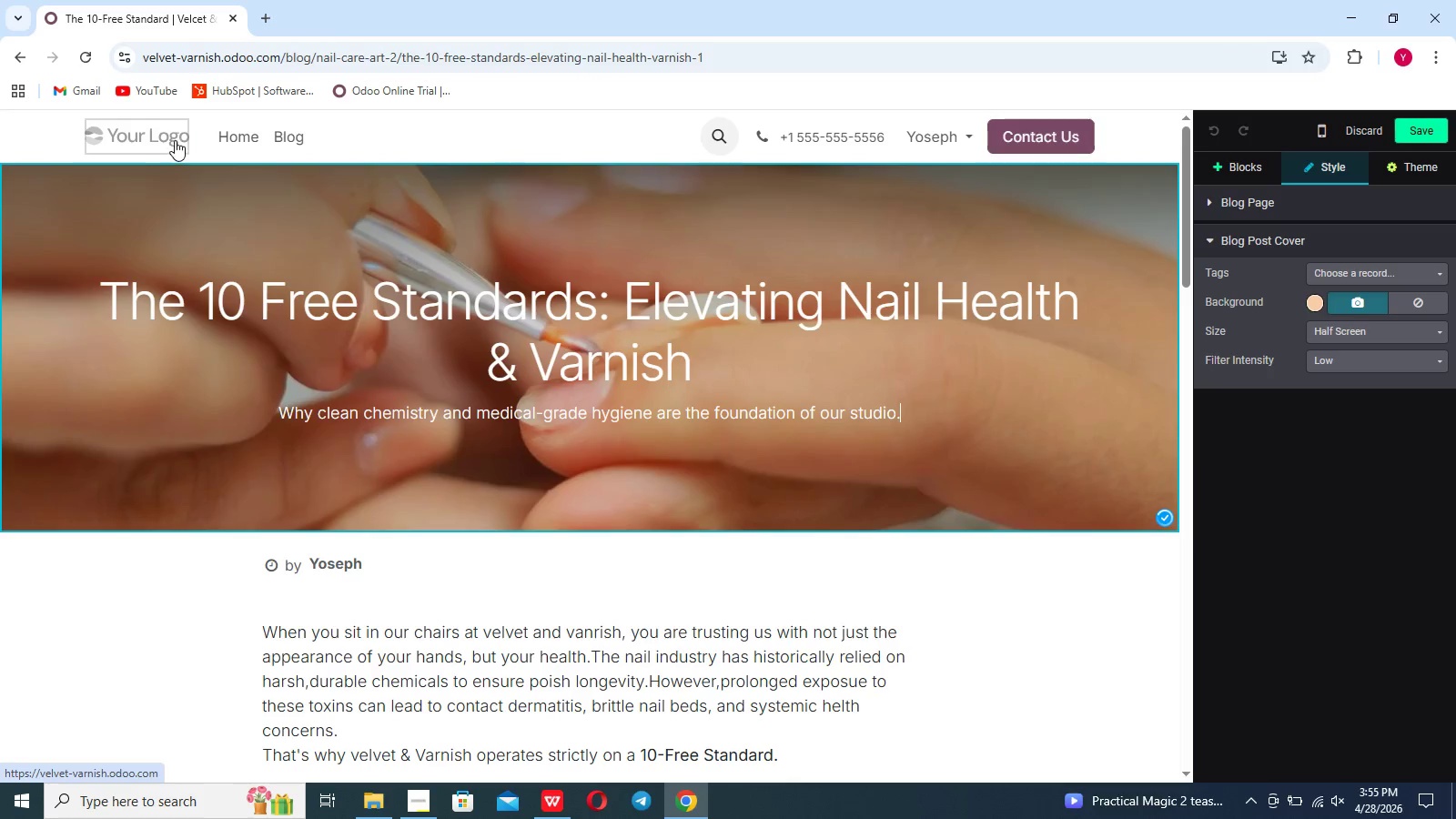 
left_click([1421, 139])
 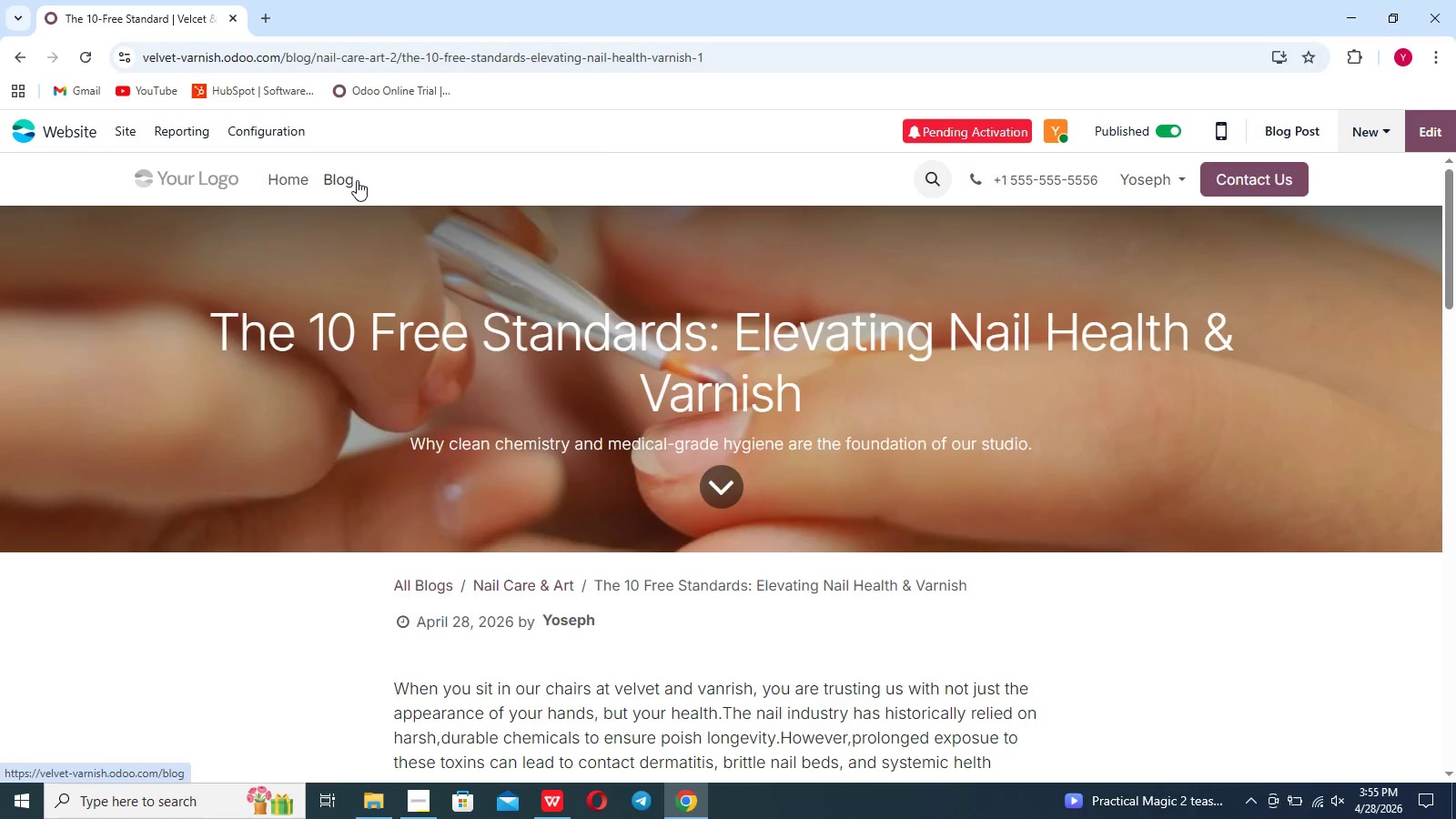 
wait(6.88)
 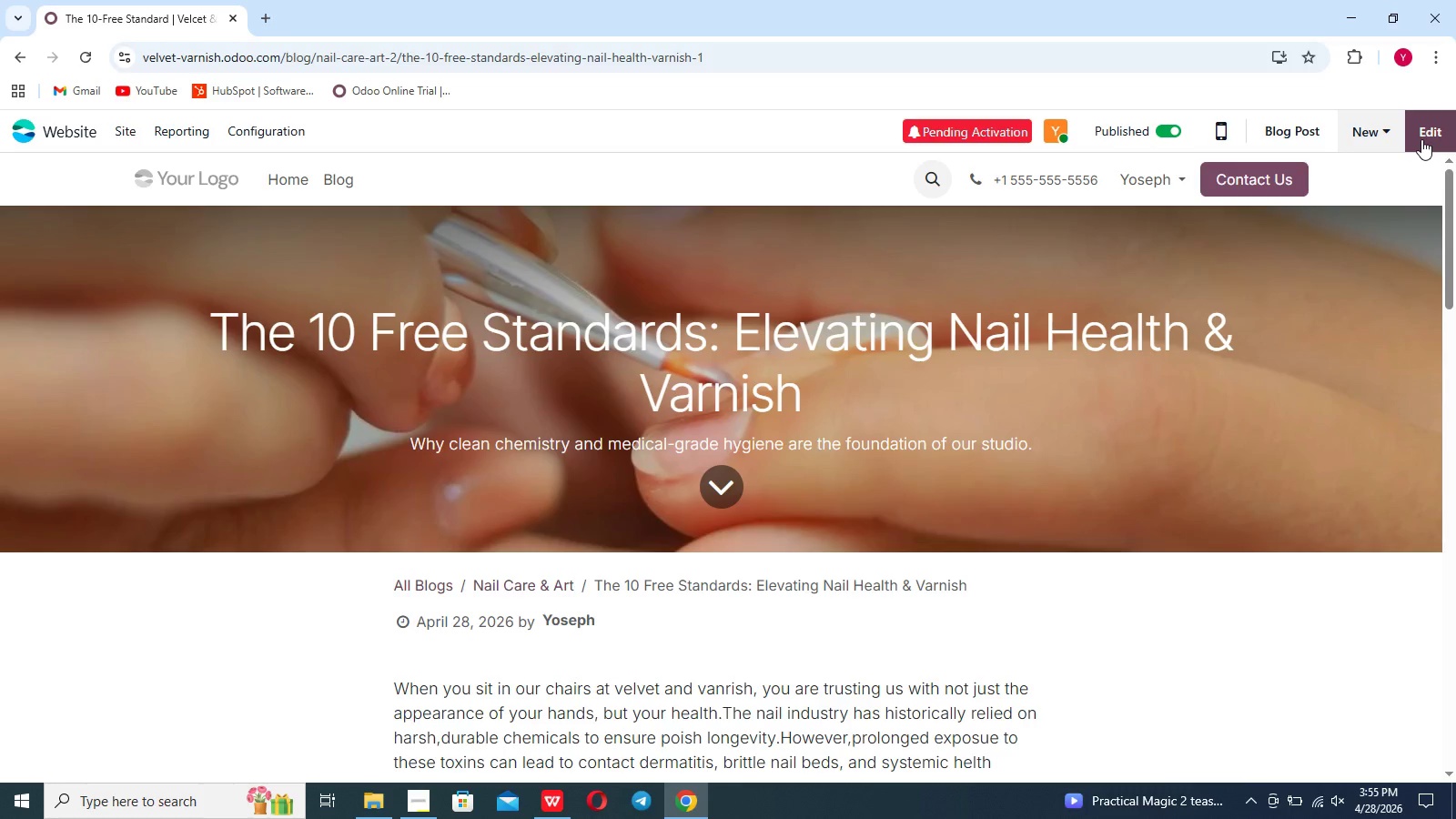 
left_click([85, 134])
 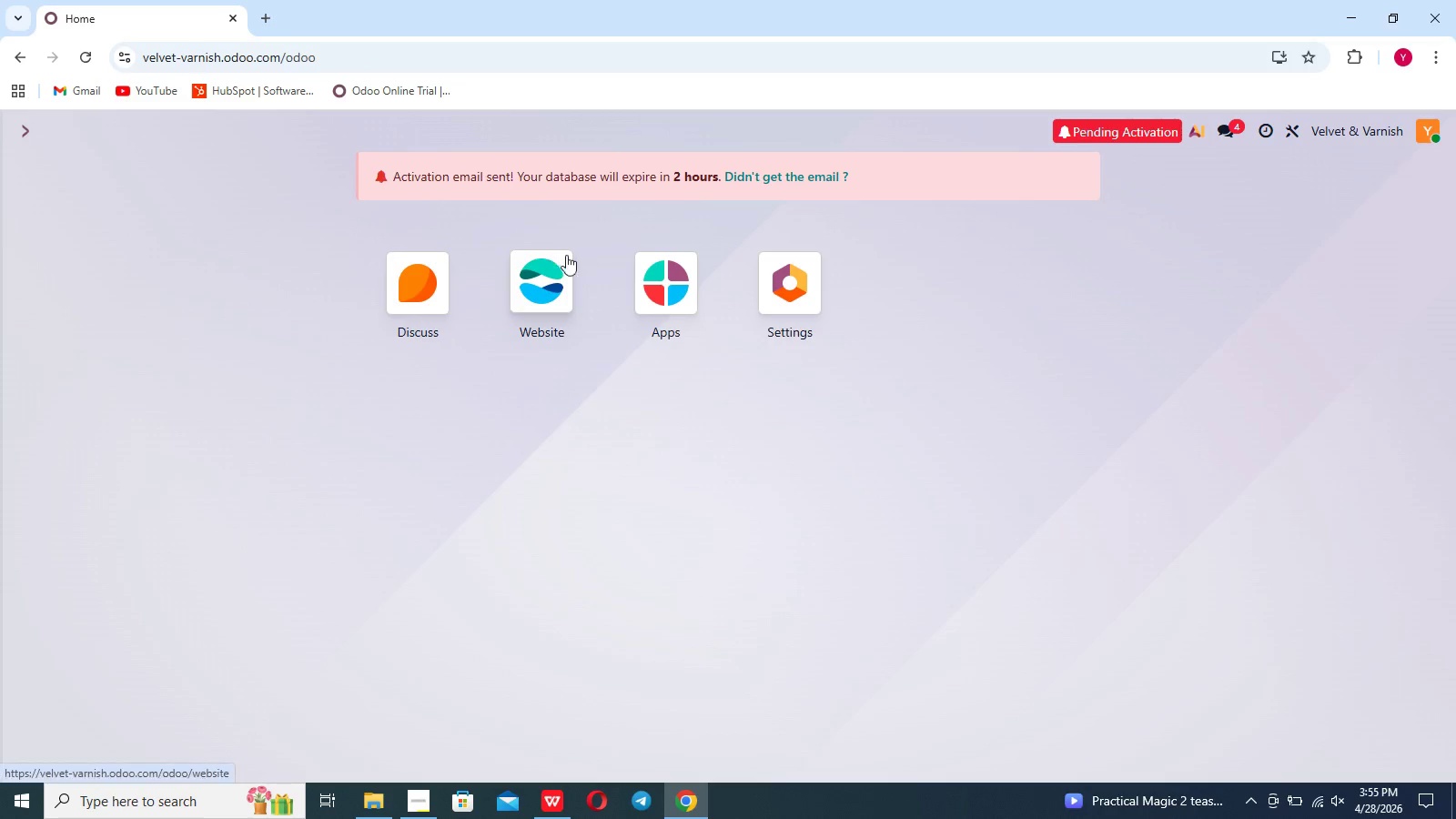 
left_click([632, 260])
 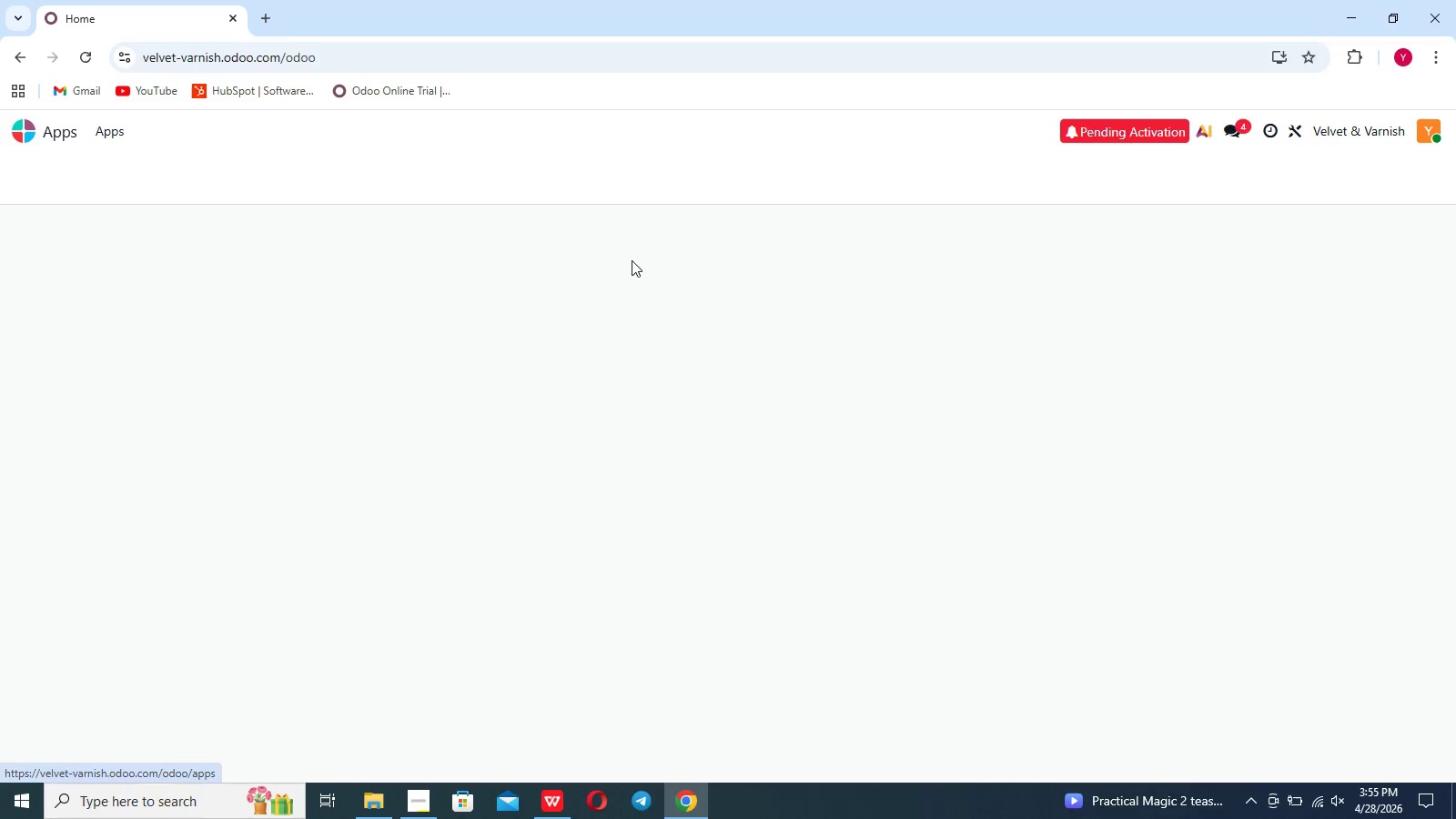 
mouse_move([633, 281])
 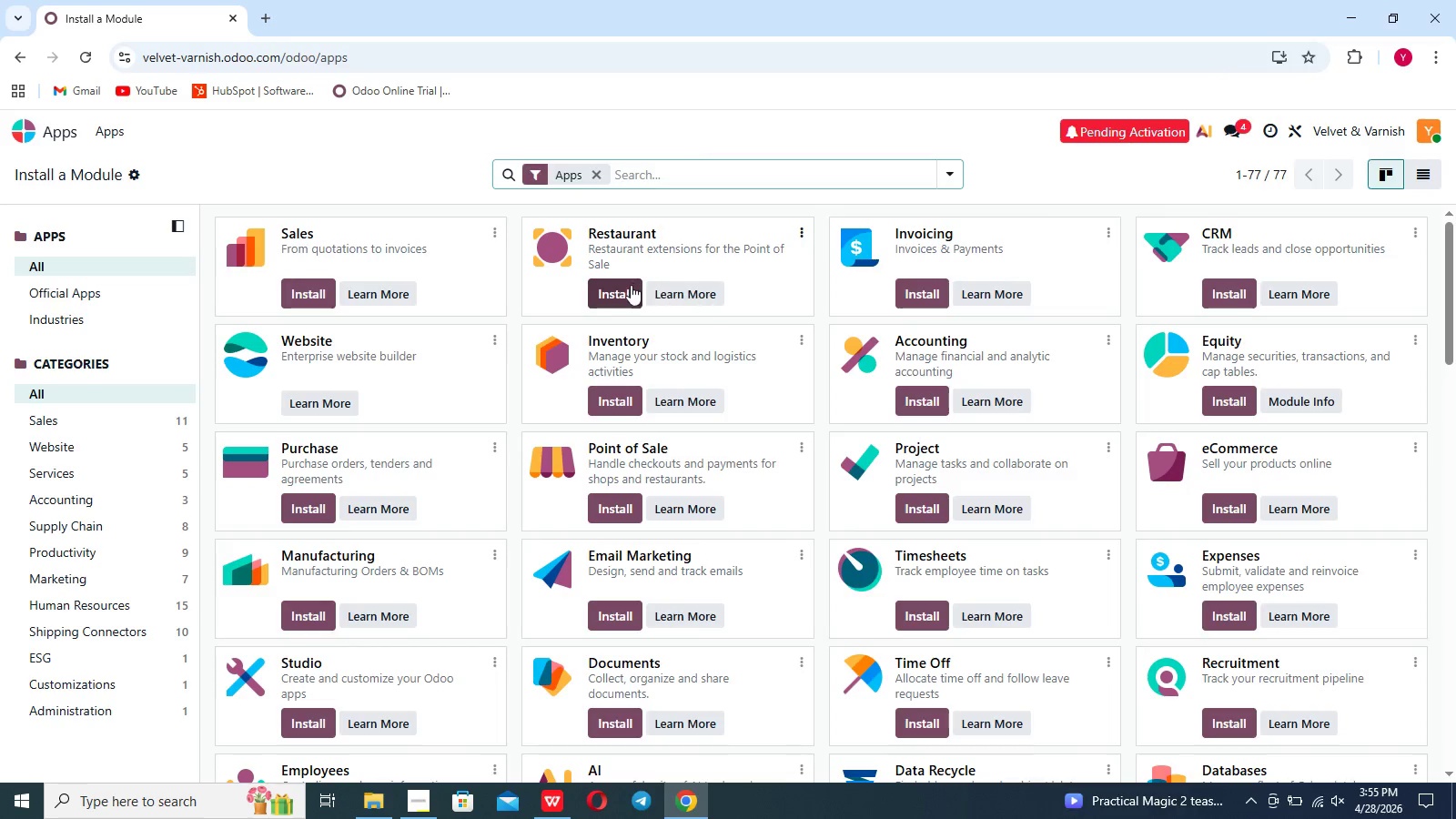 
mouse_move([430, 359])
 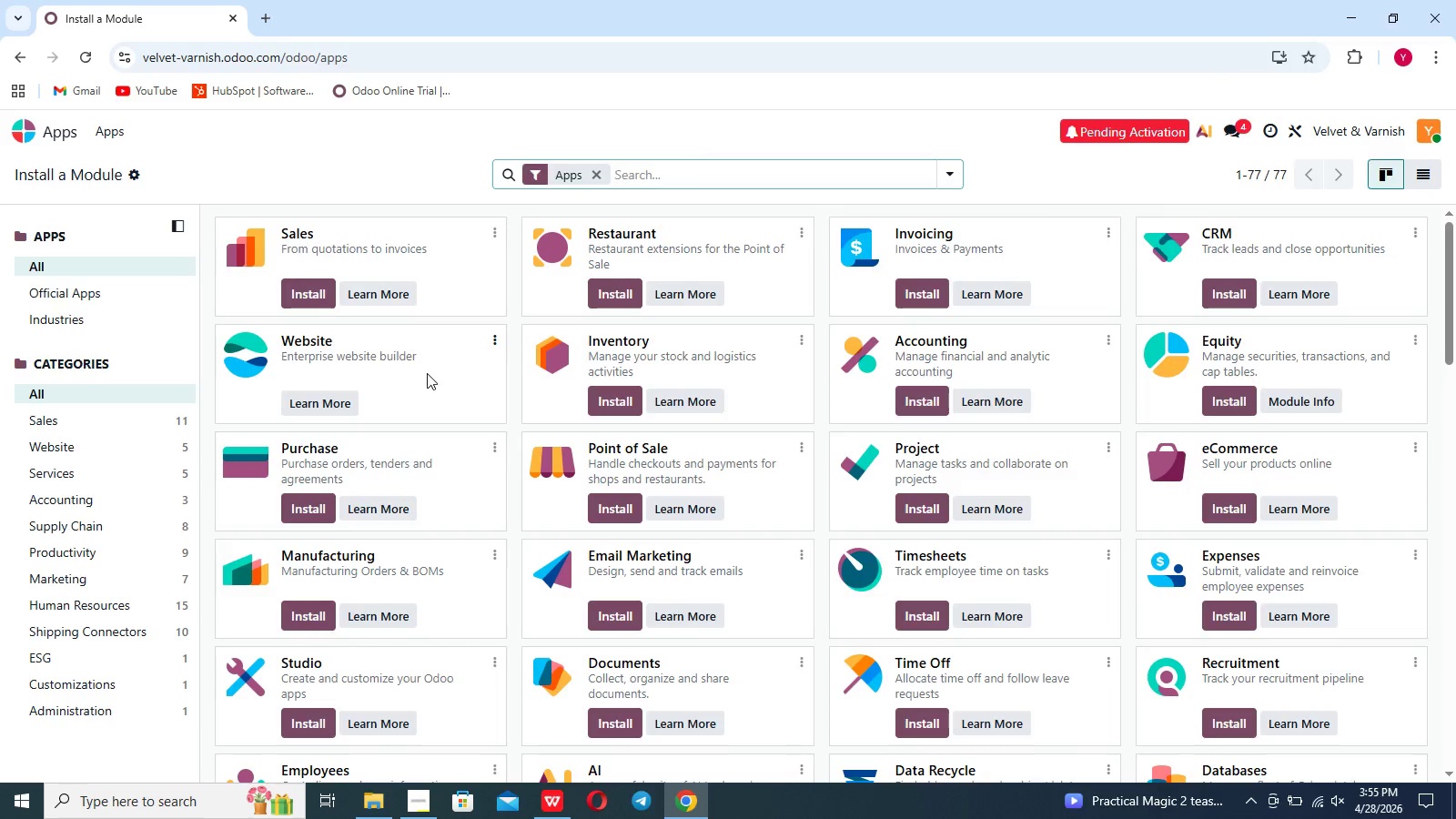 
scroll: coordinate [427, 373], scroll_direction: down, amount: 2.0
 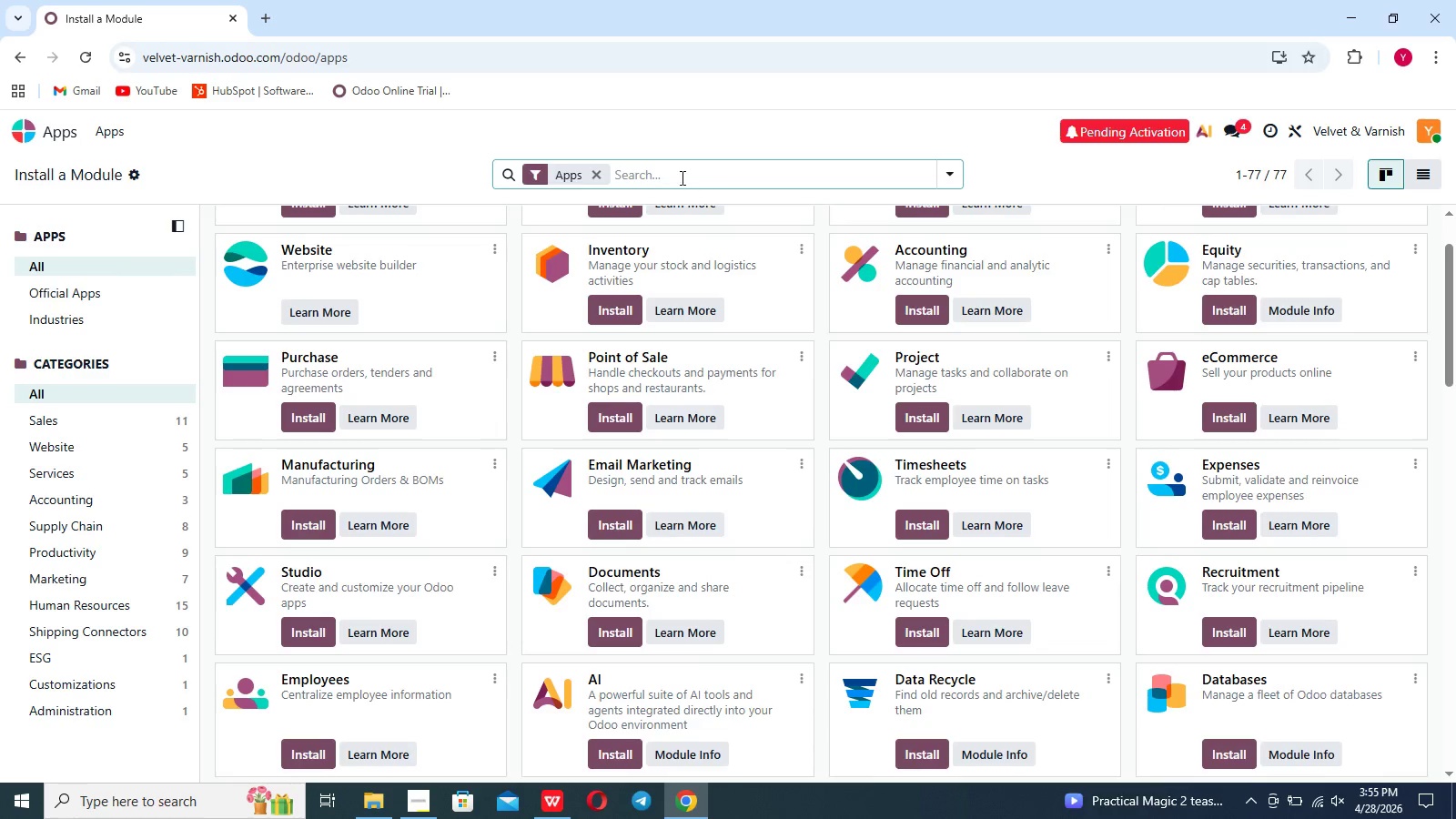 
left_click([681, 177])
 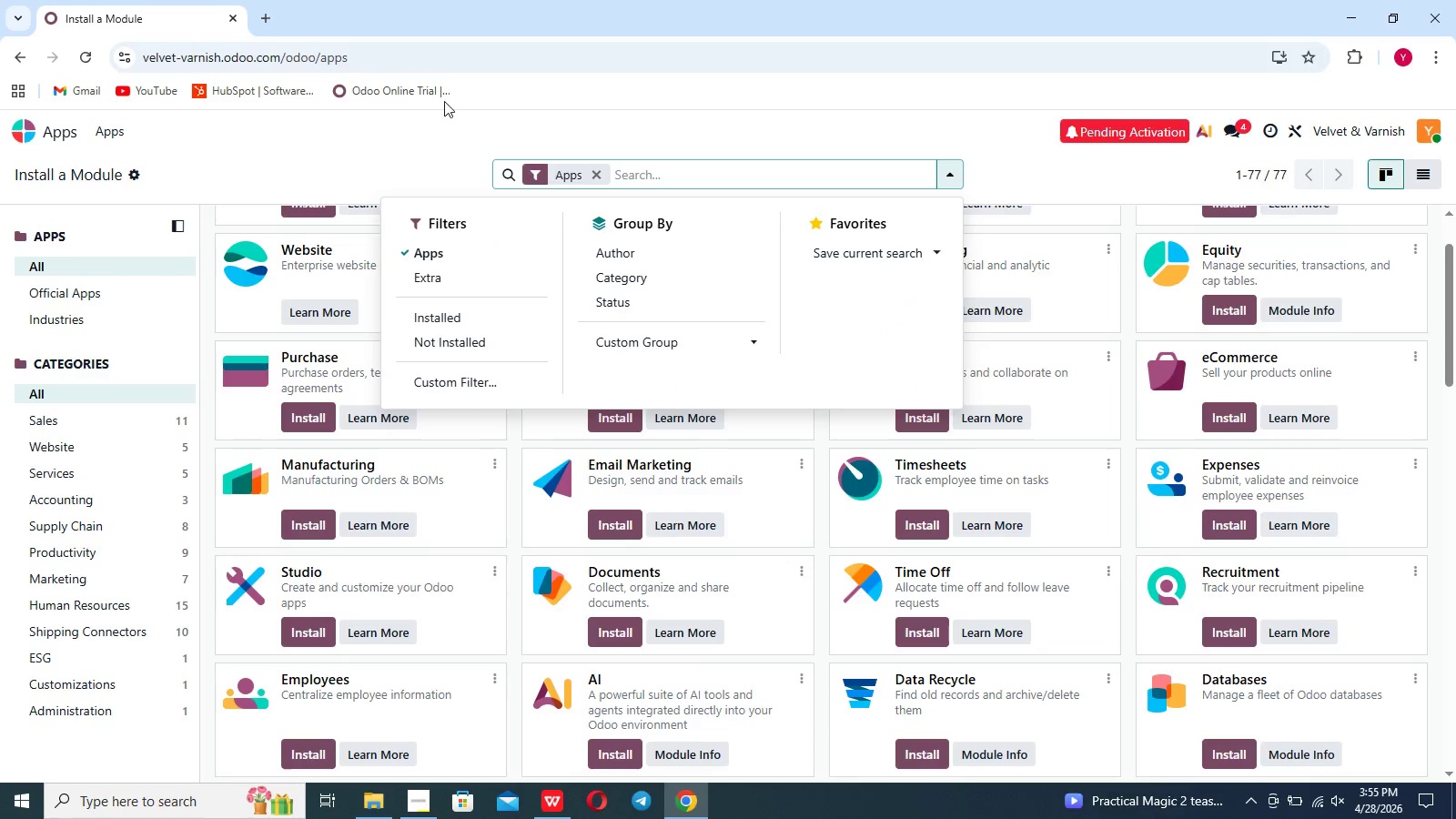 
key(A)
 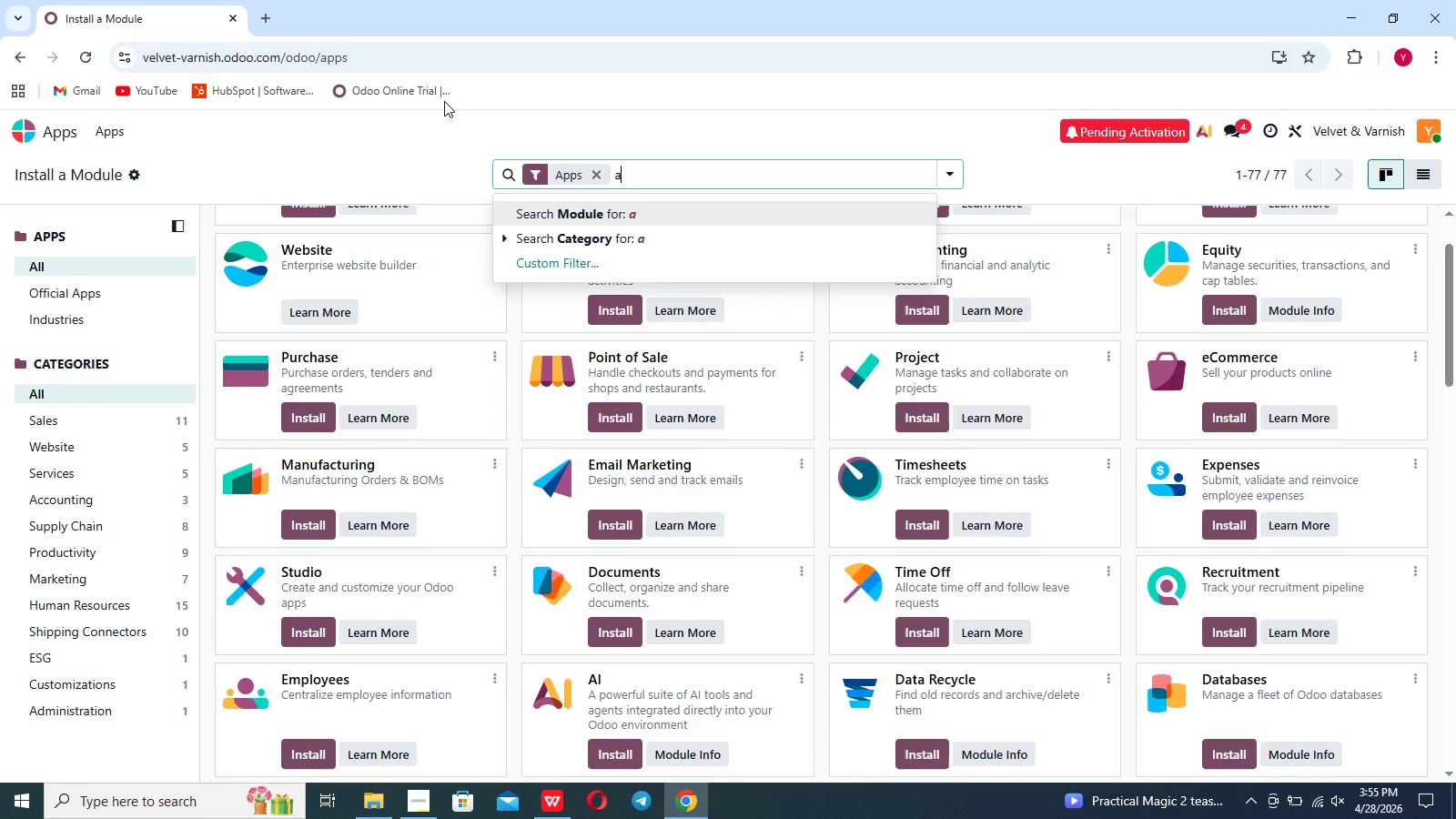 
key(Backspace)
 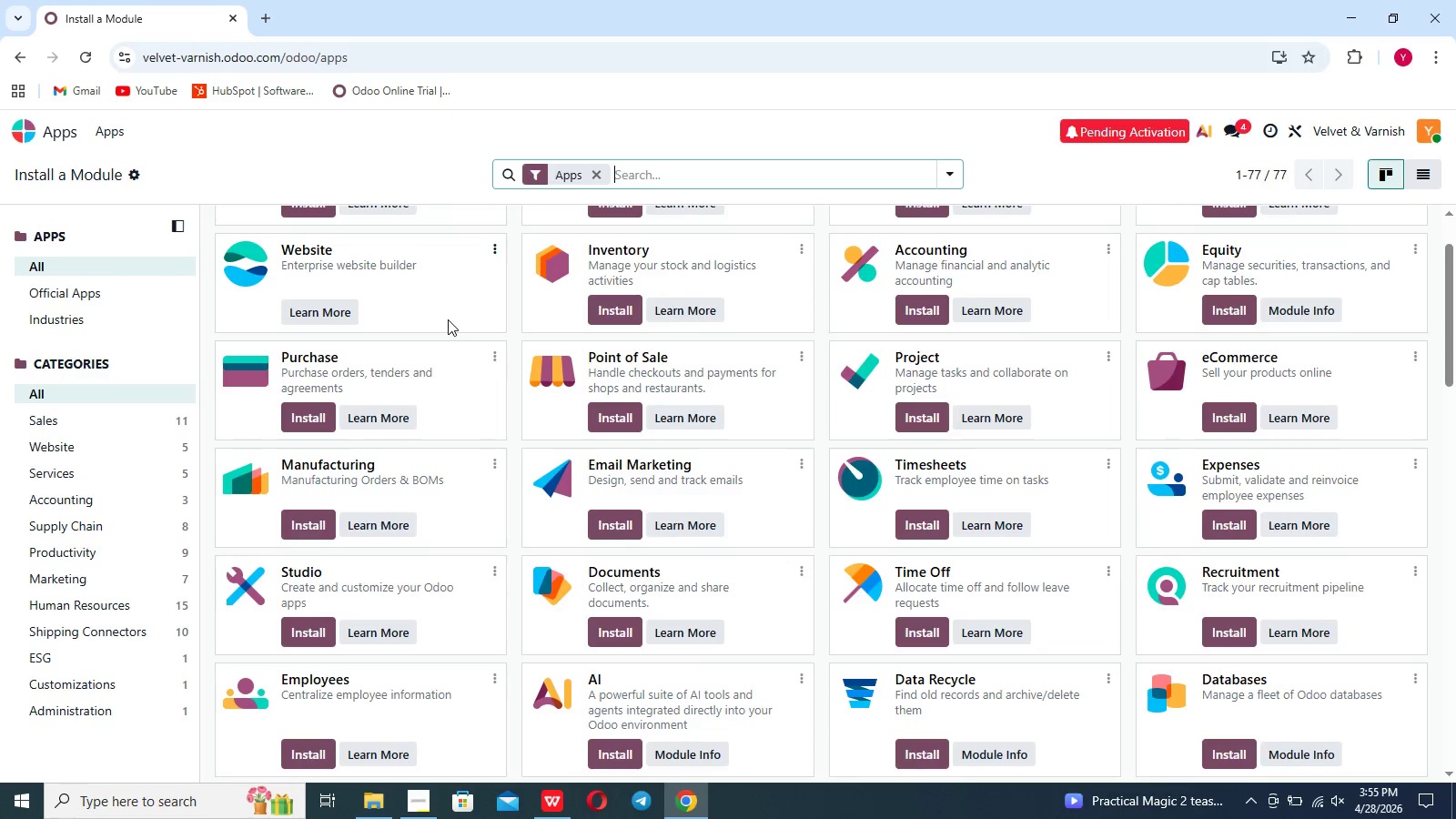 
scroll: coordinate [455, 400], scroll_direction: up, amount: 11.0
 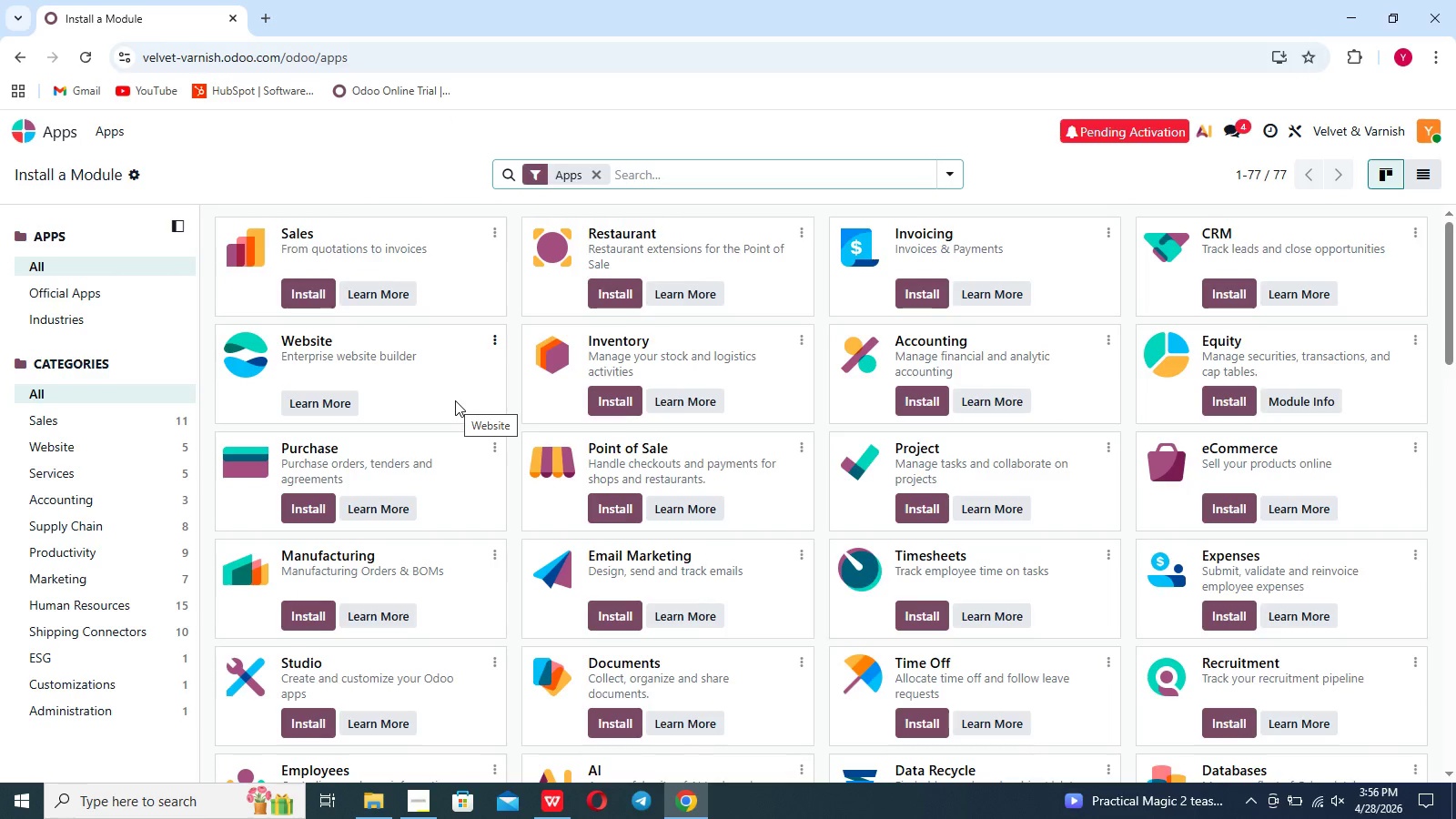 
scroll: coordinate [455, 400], scroll_direction: down, amount: 7.0
 